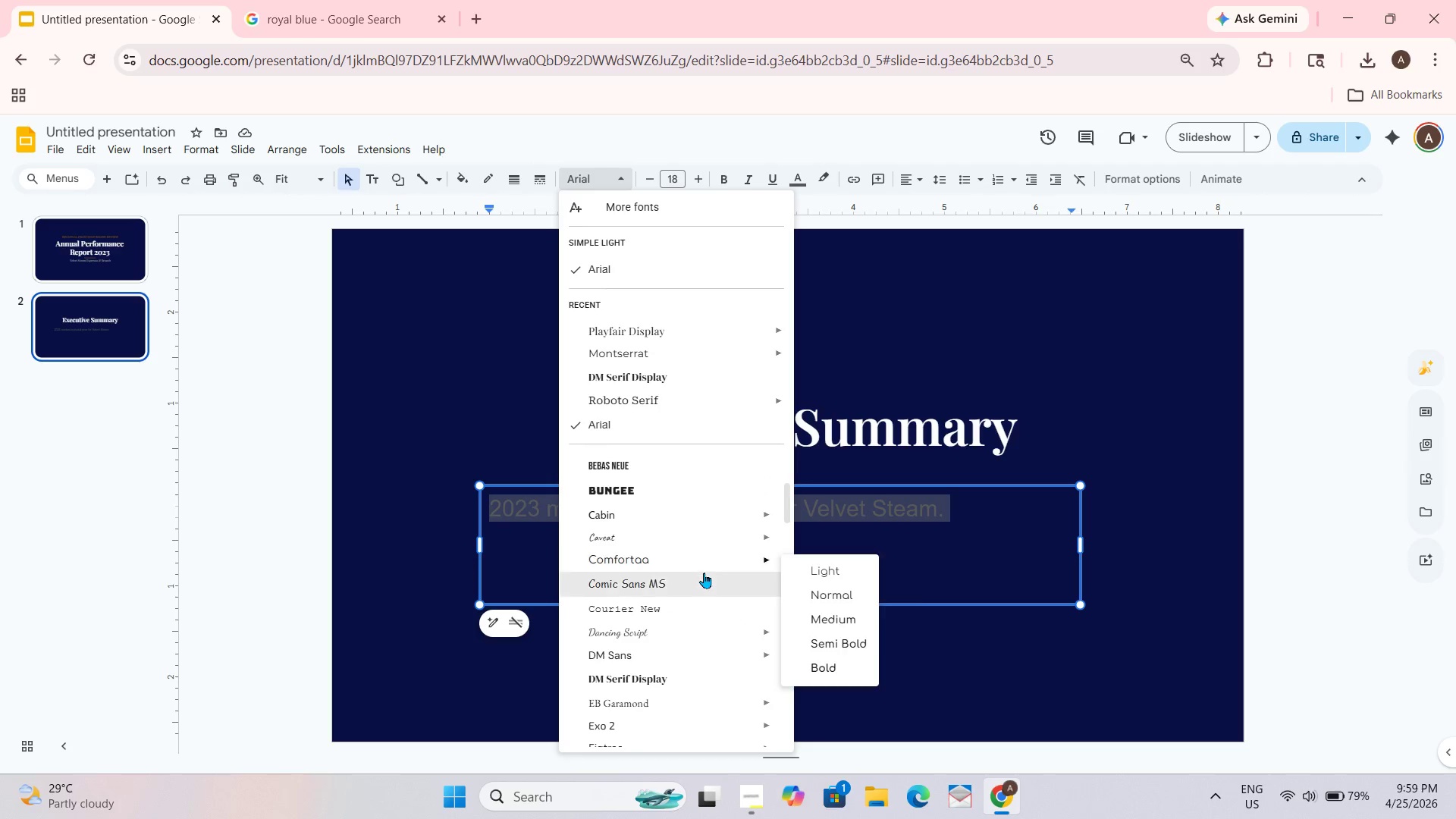 
scroll: coordinate [704, 573], scroll_direction: up, amount: 1.0
 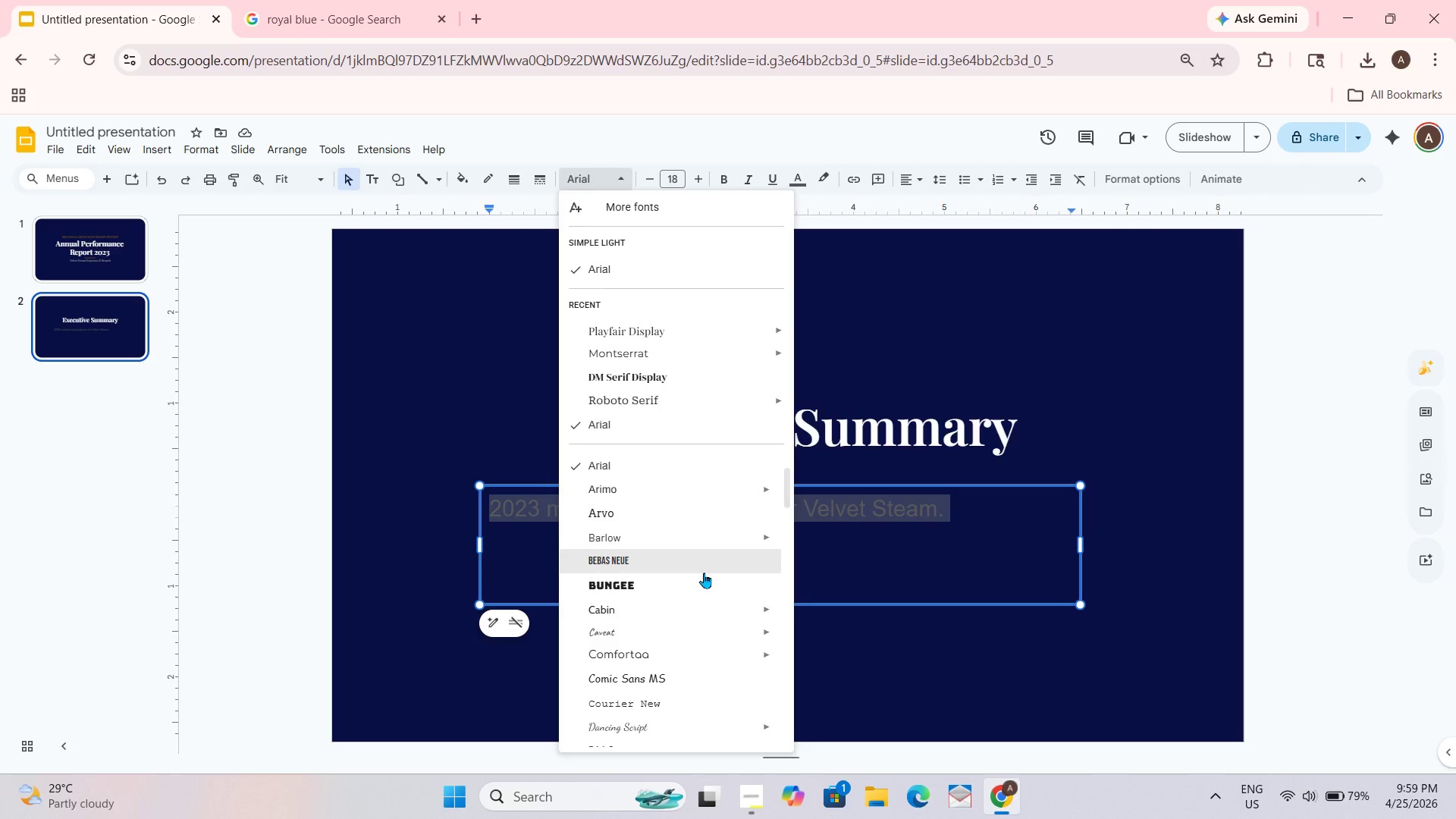 
scroll: coordinate [704, 575], scroll_direction: none, amount: 0.0
 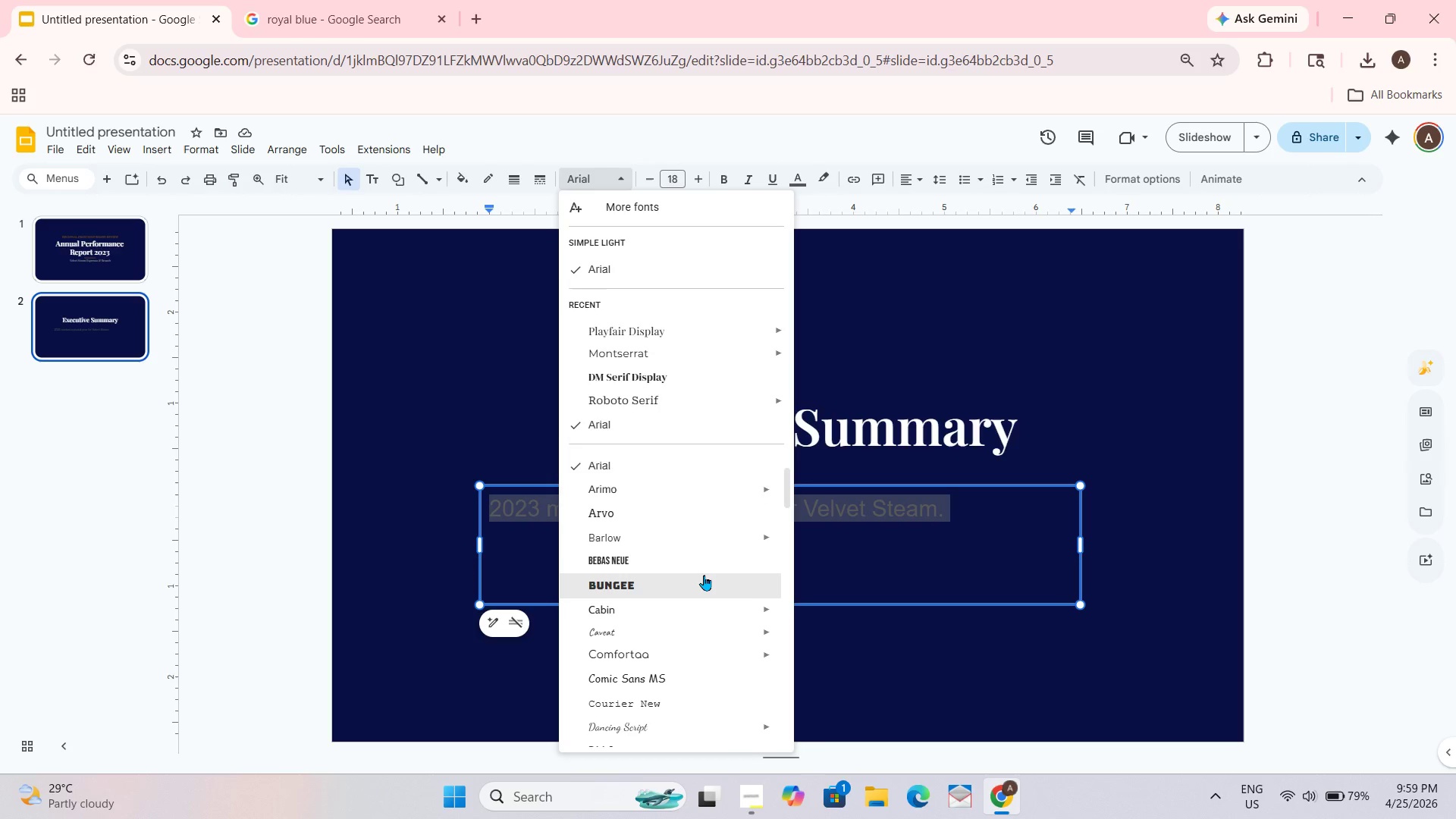 
scroll: coordinate [704, 575], scroll_direction: down, amount: 1.0
 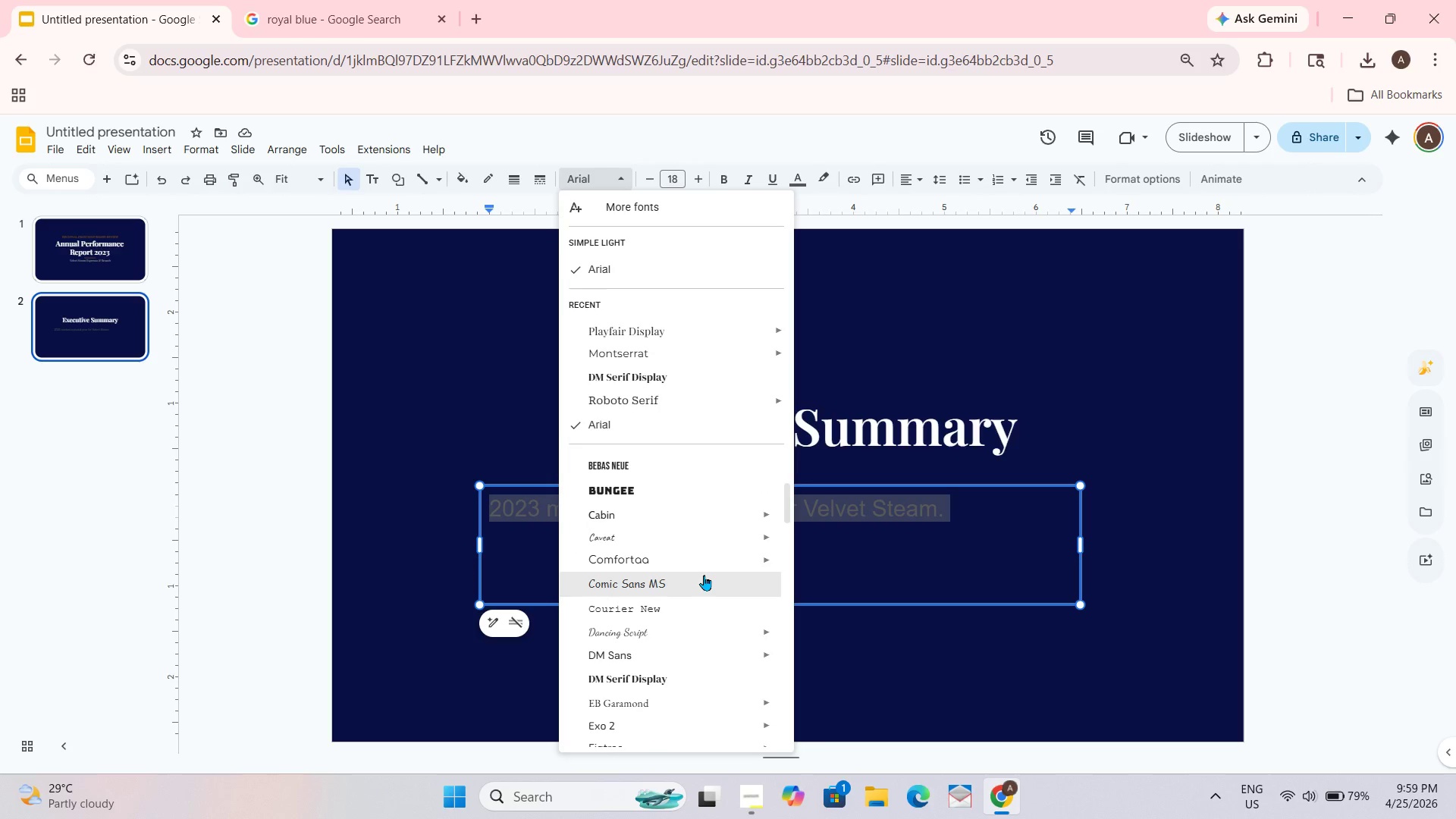 
scroll: coordinate [704, 575], scroll_direction: none, amount: 0.0
 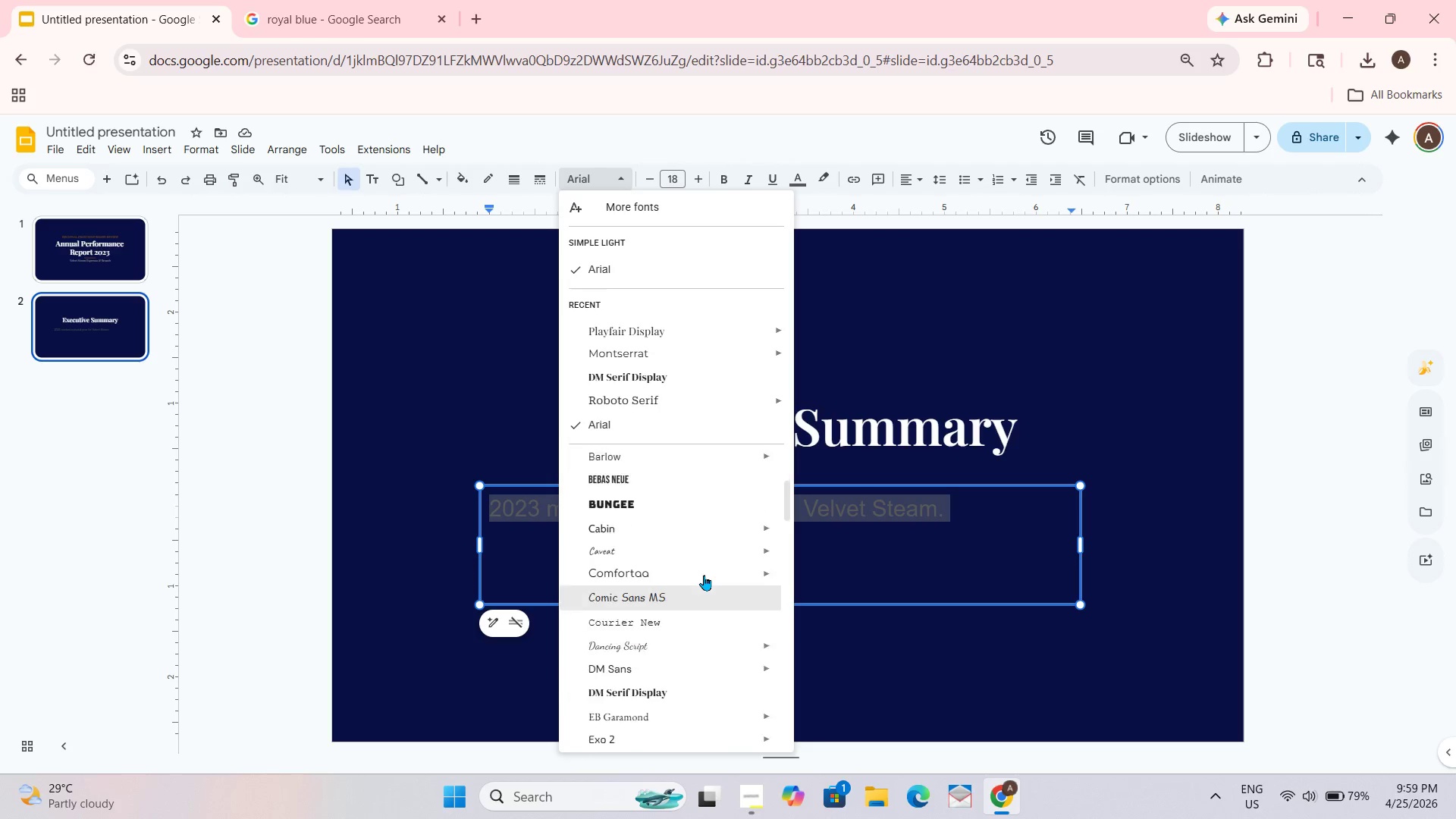 
scroll: coordinate [704, 575], scroll_direction: up, amount: 1.0
 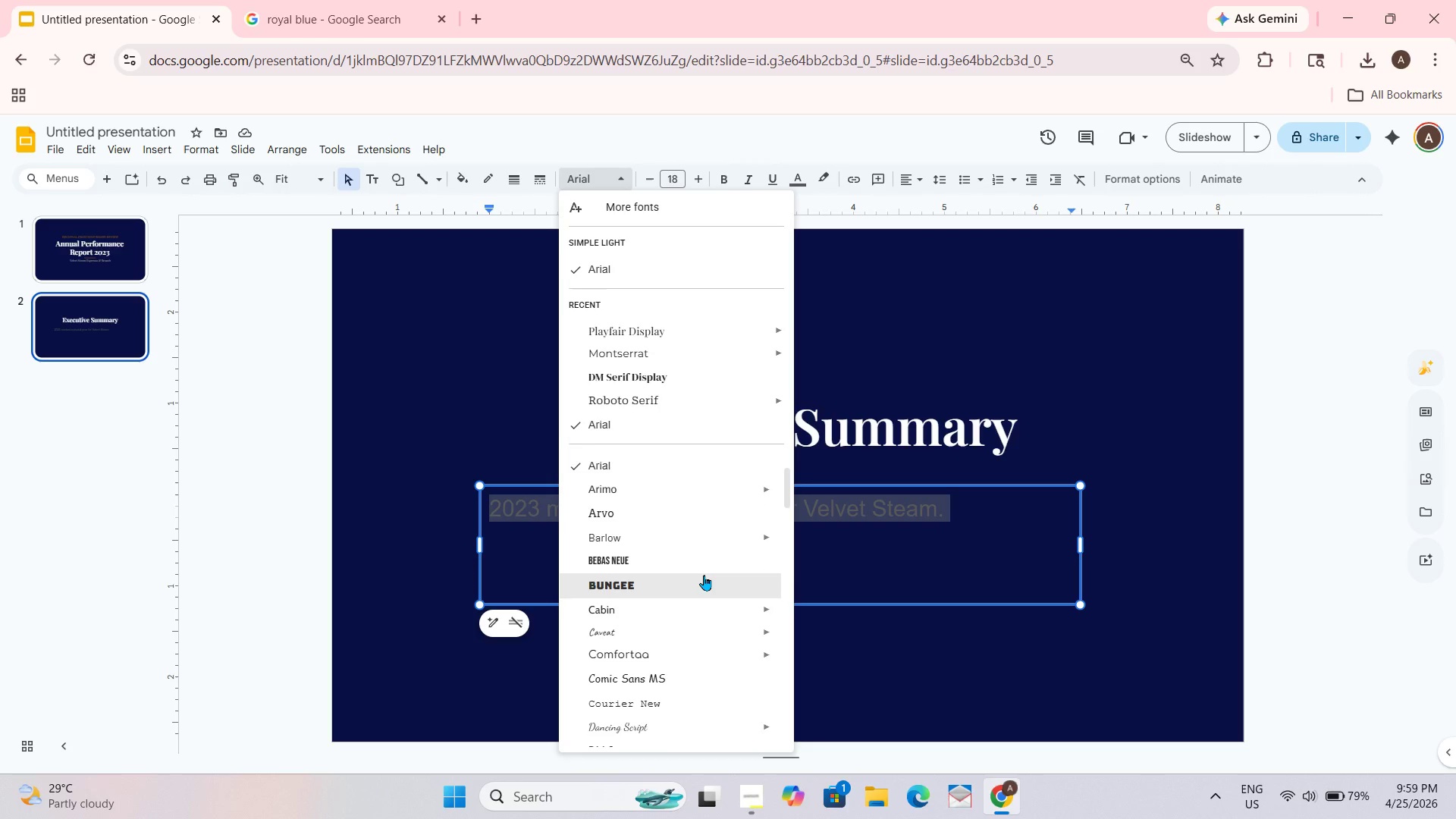 
scroll: coordinate [704, 575], scroll_direction: none, amount: 0.0
 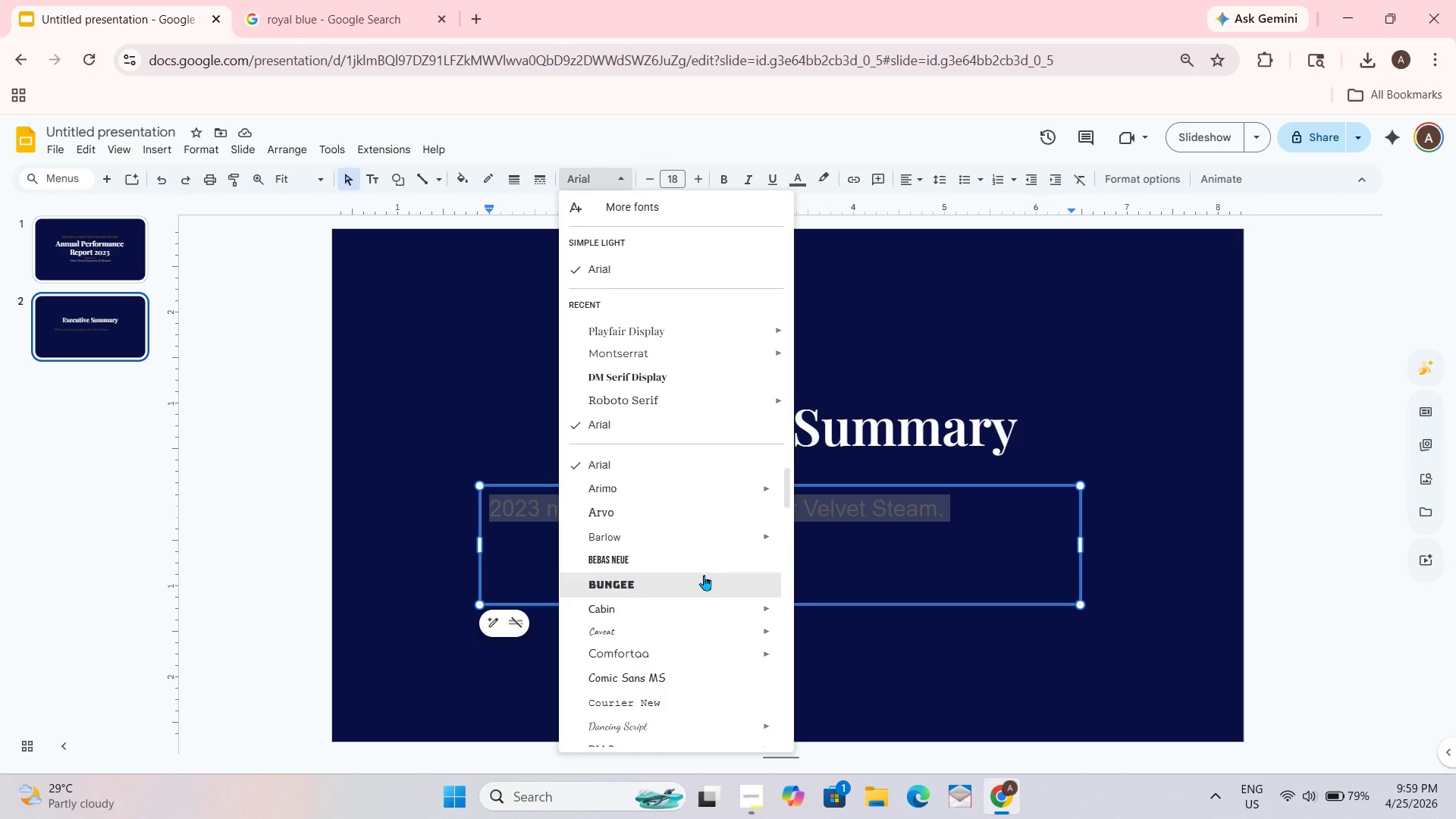 
scroll: coordinate [704, 575], scroll_direction: down, amount: 1.0
 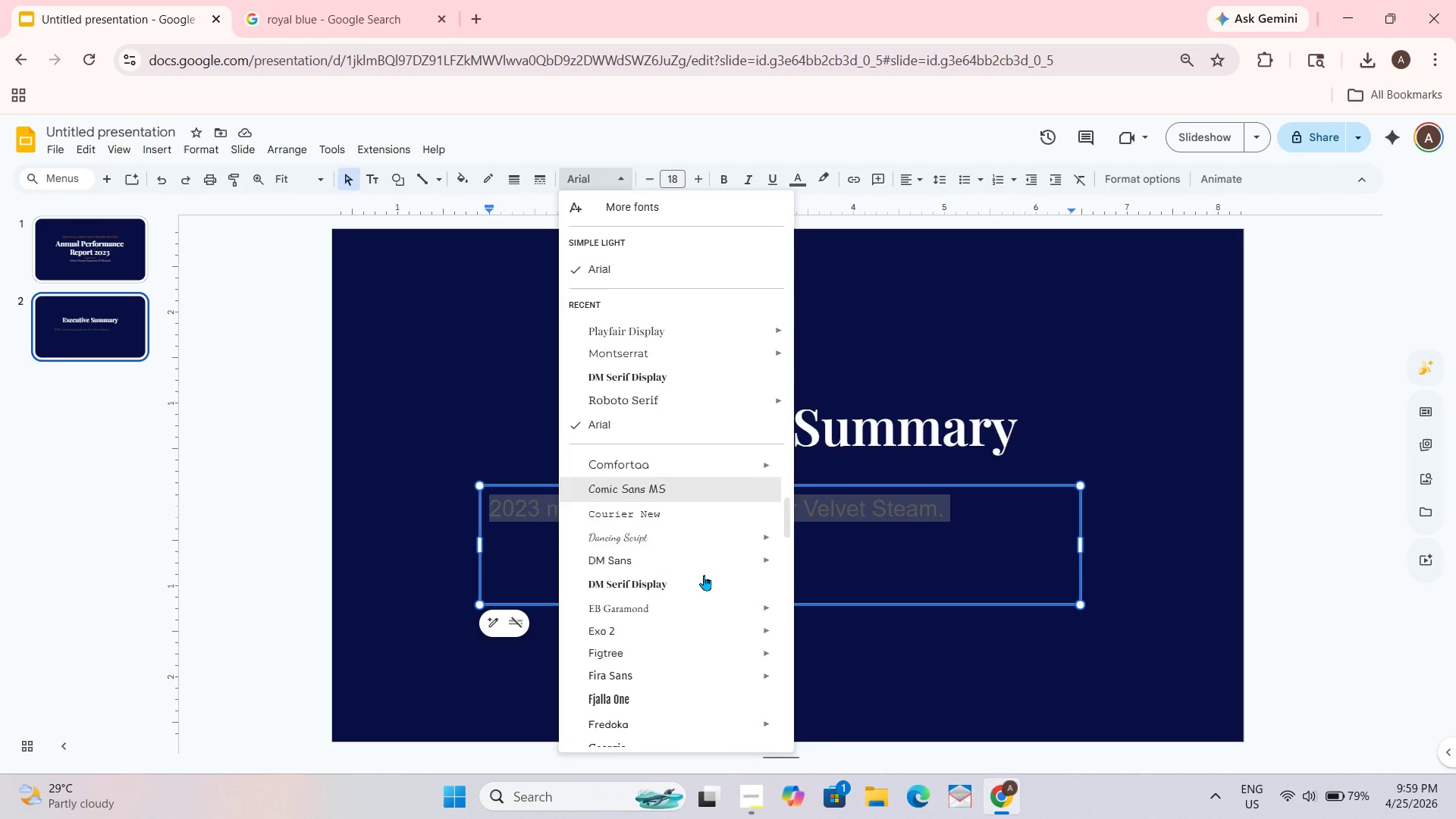 
scroll: coordinate [704, 575], scroll_direction: up, amount: 1.0
 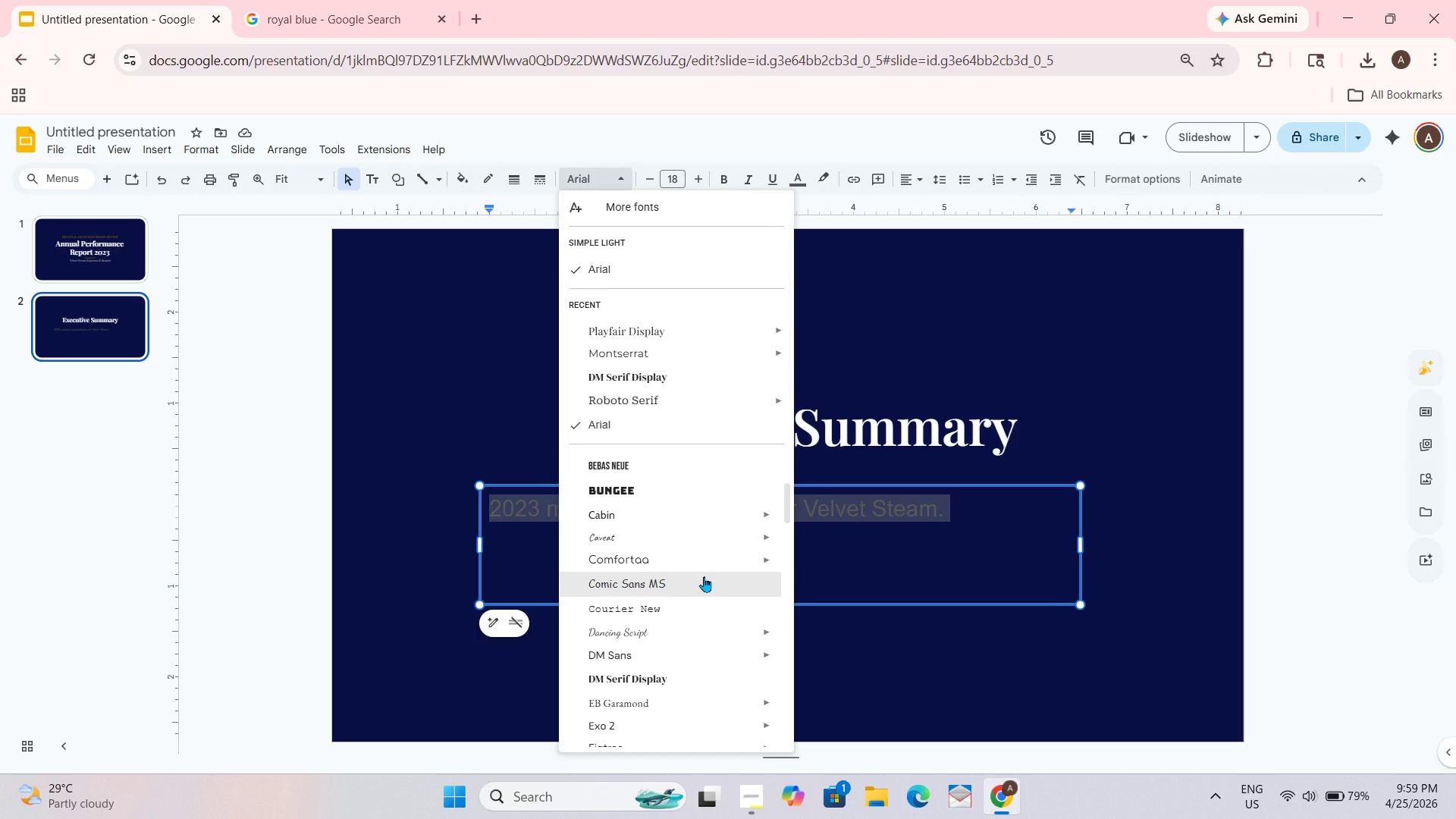 
scroll: coordinate [704, 575], scroll_direction: none, amount: 0.0
 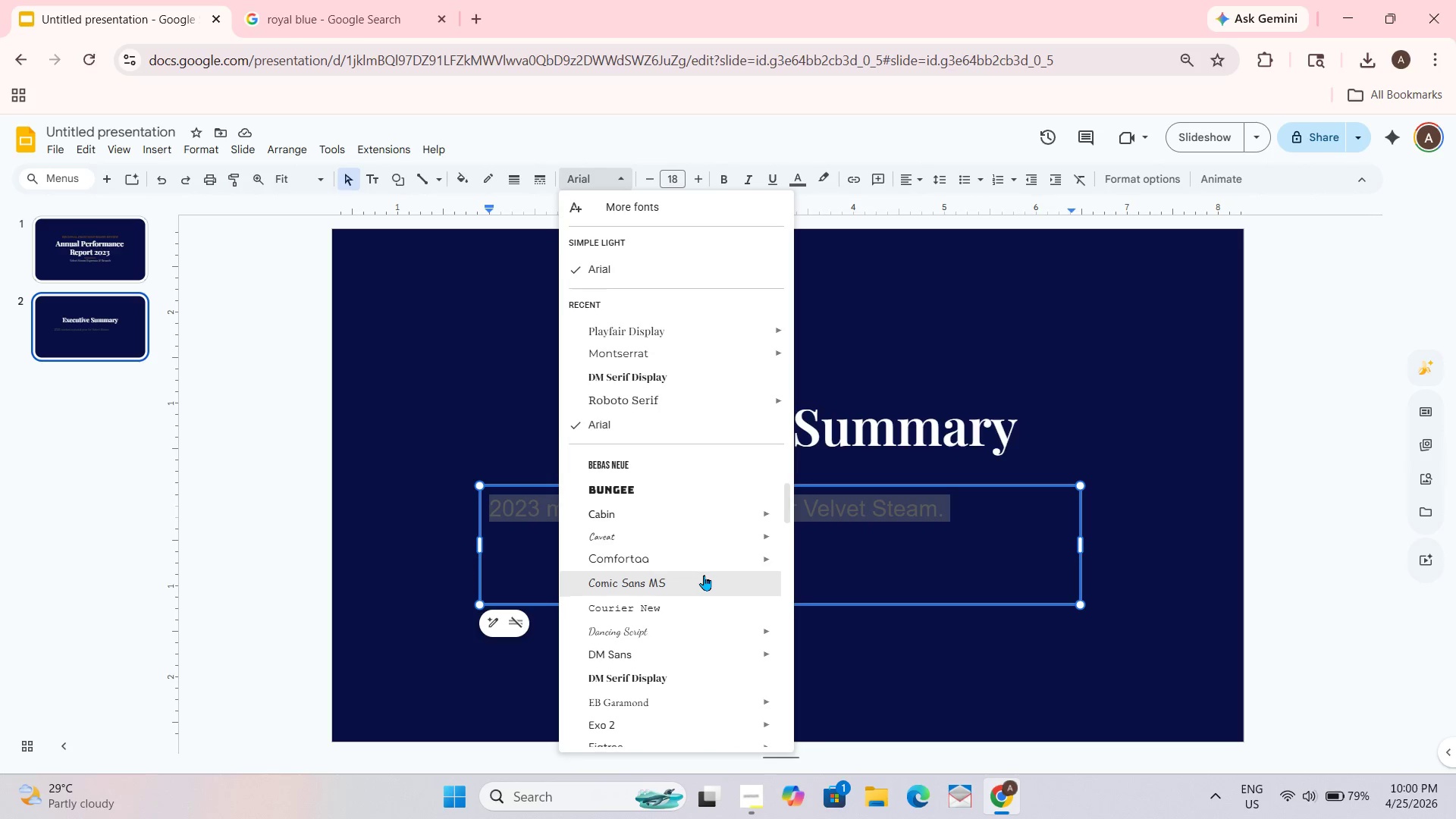 
scroll: coordinate [704, 575], scroll_direction: down, amount: 1.0
 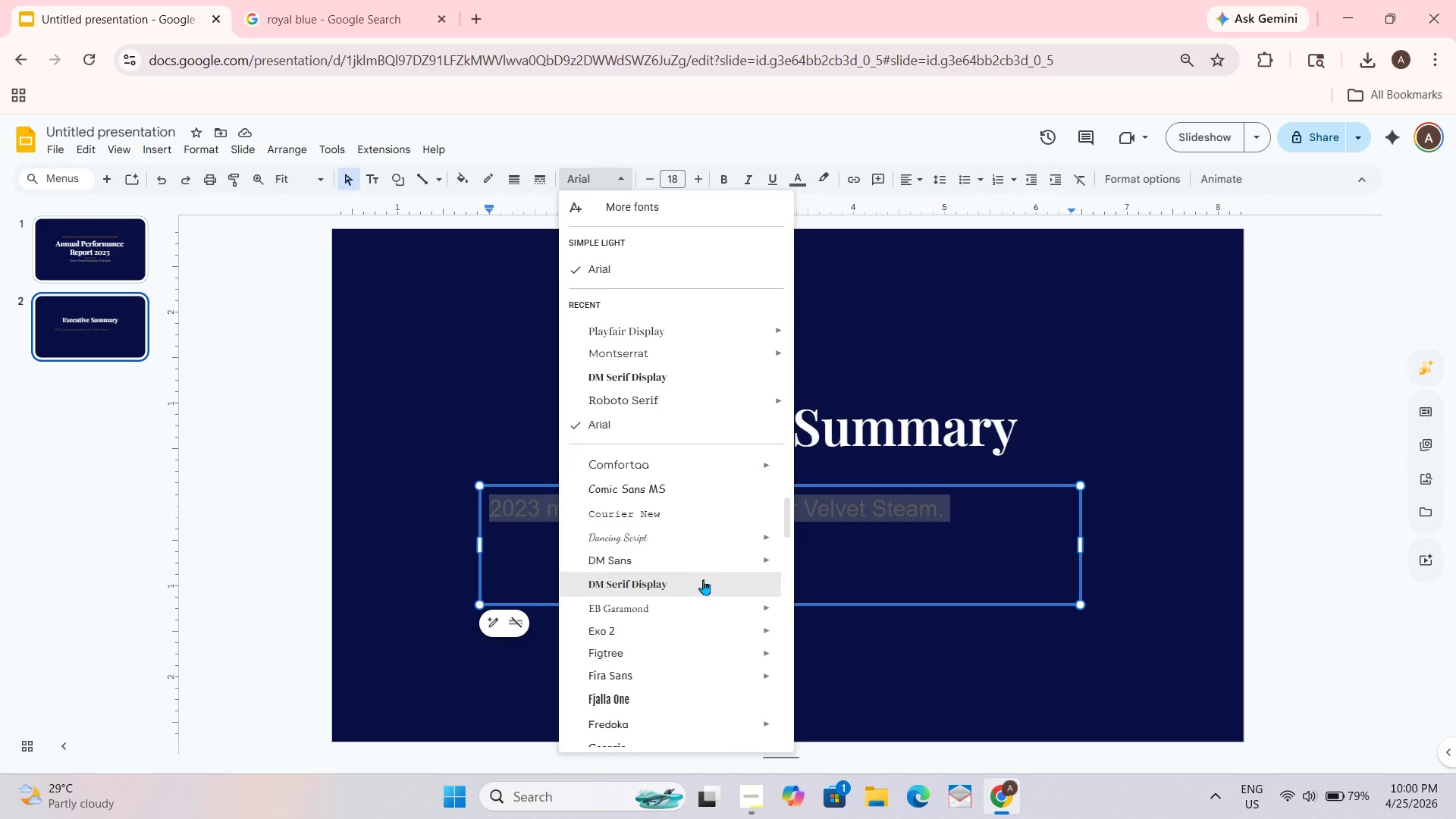 
scroll: coordinate [703, 579], scroll_direction: up, amount: 1.0
 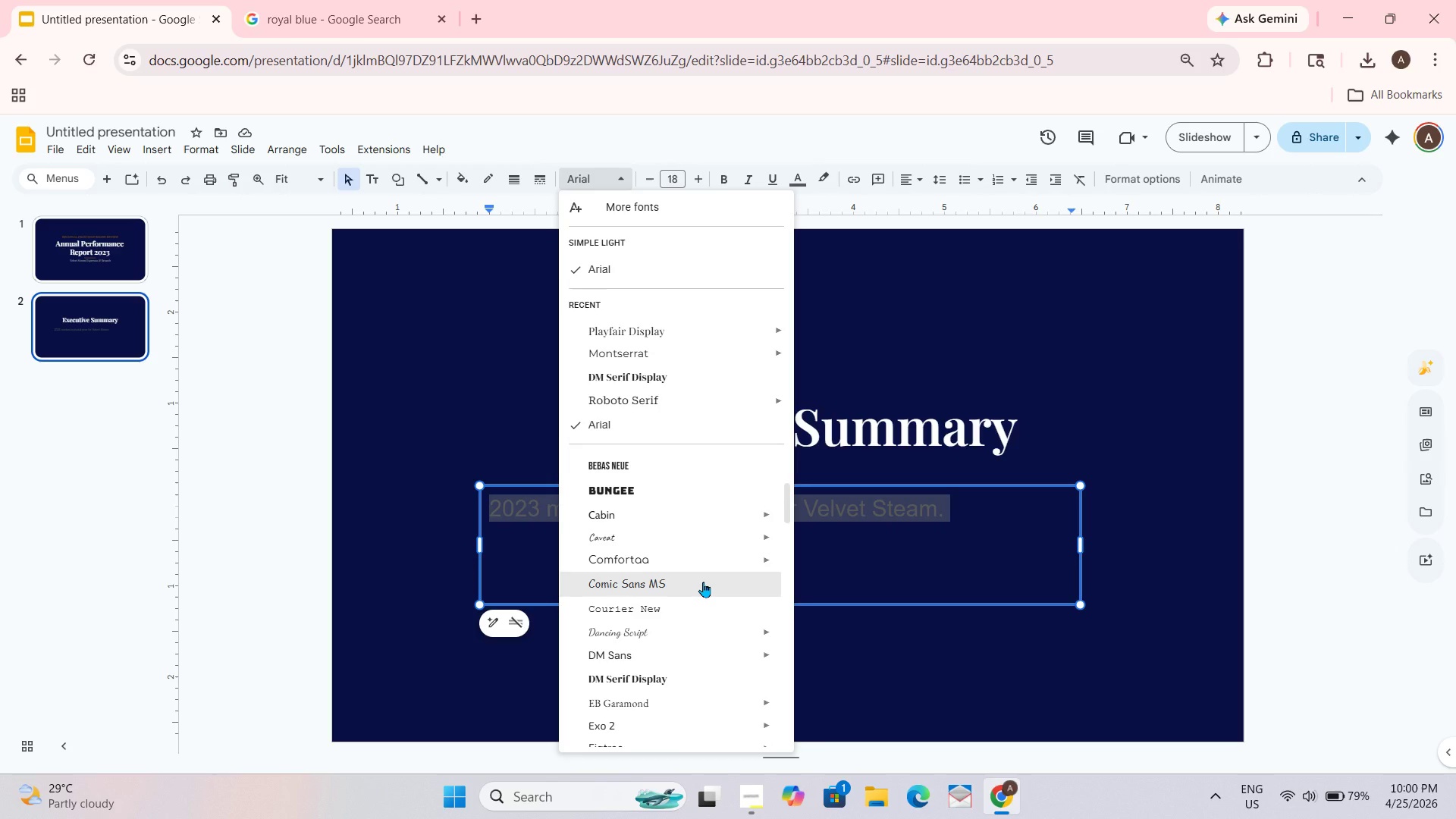 
wait(7.35)
 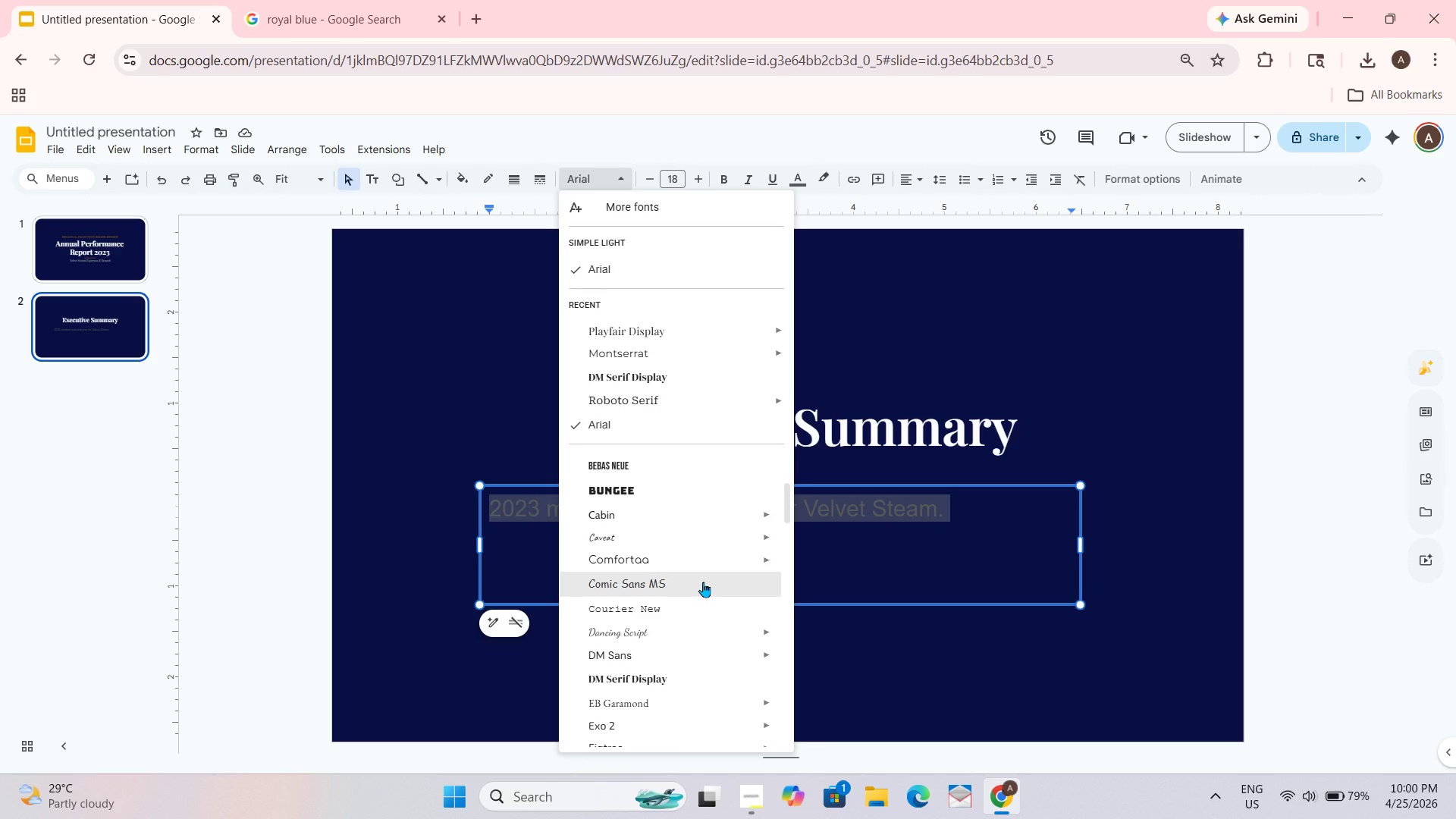 
scroll: coordinate [703, 582], scroll_direction: none, amount: 0.0
 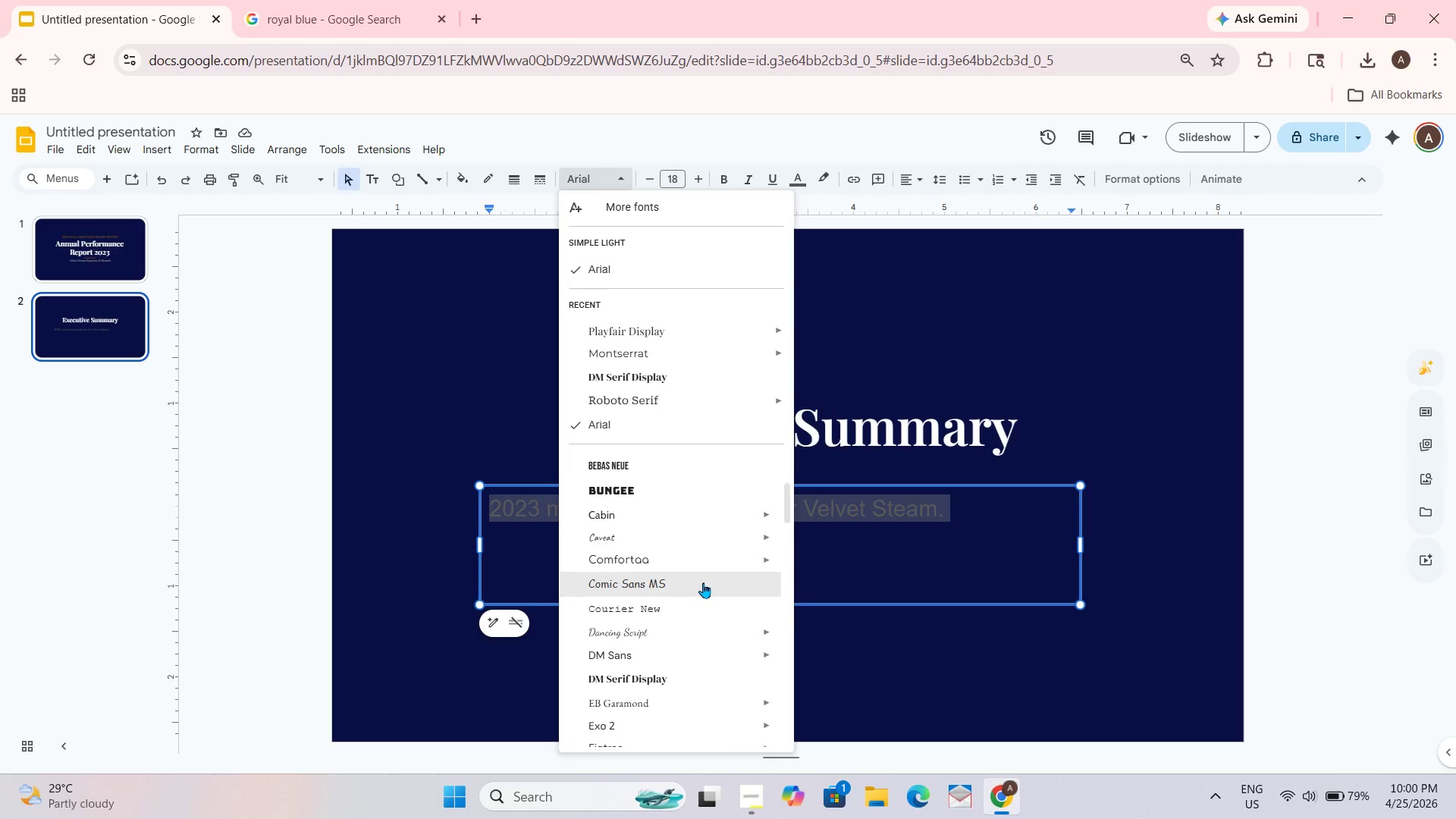 
scroll: coordinate [703, 582], scroll_direction: down, amount: 1.0
 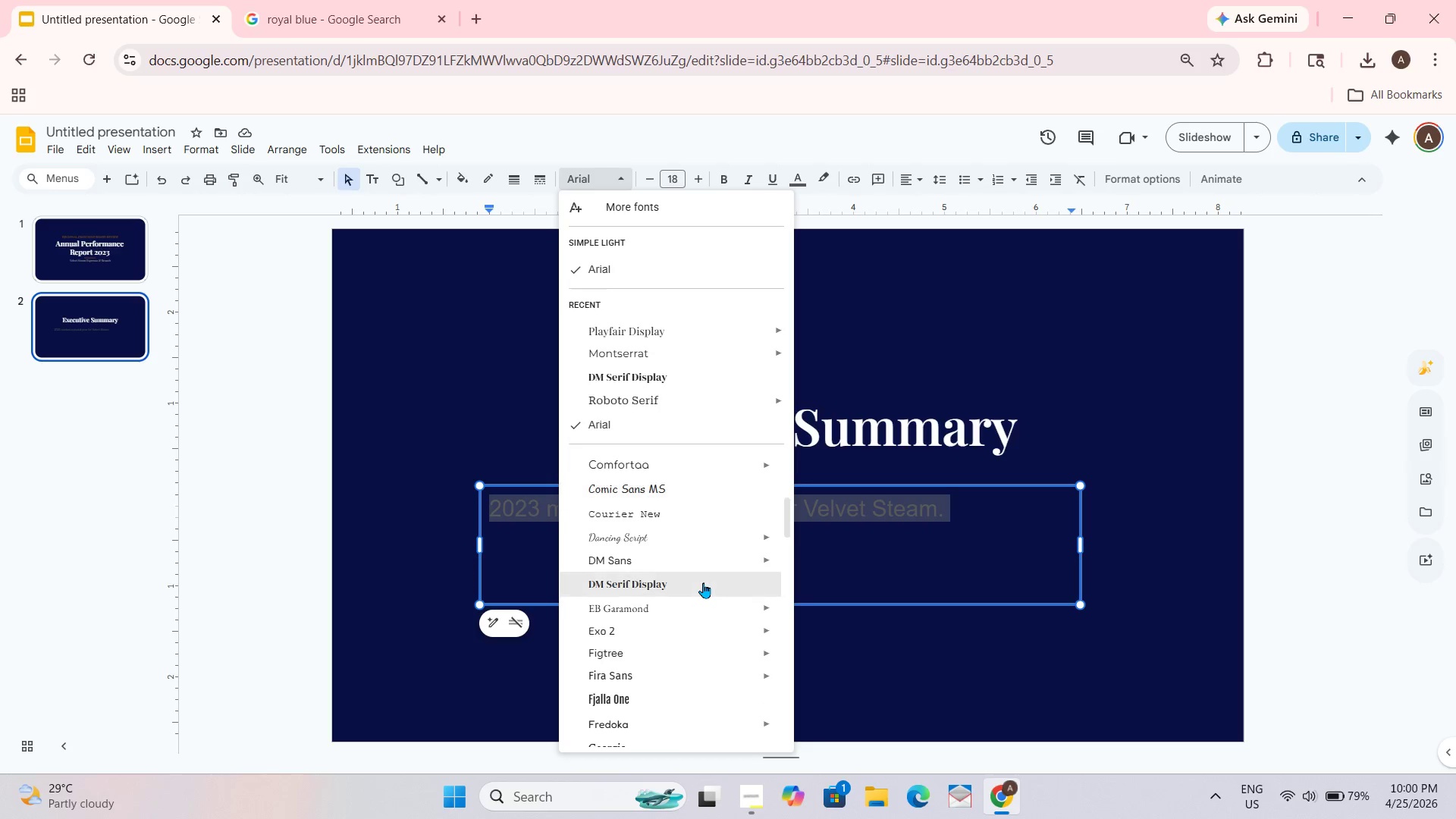 
scroll: coordinate [703, 582], scroll_direction: up, amount: 1.0
 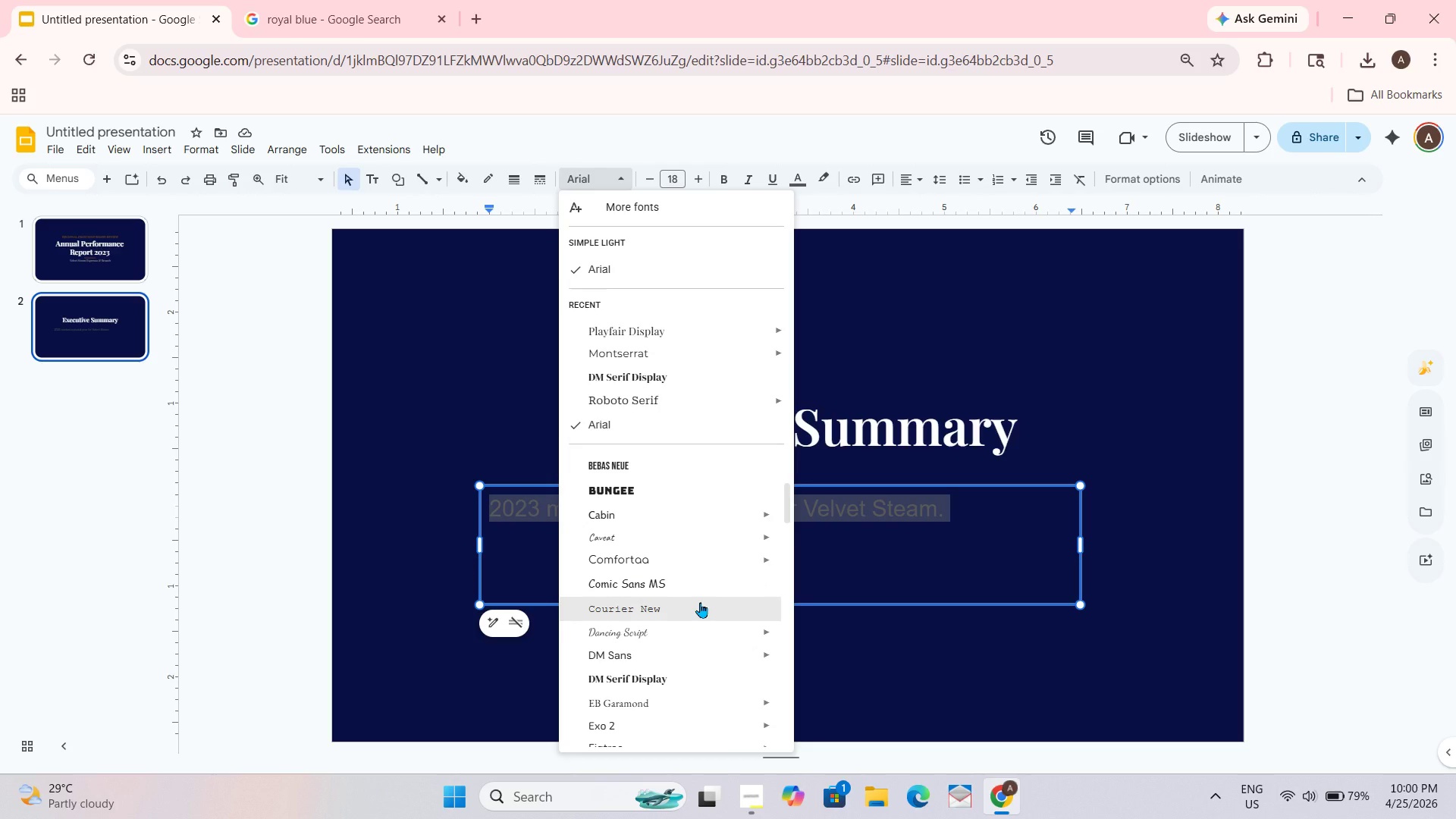 
wait(6.47)
 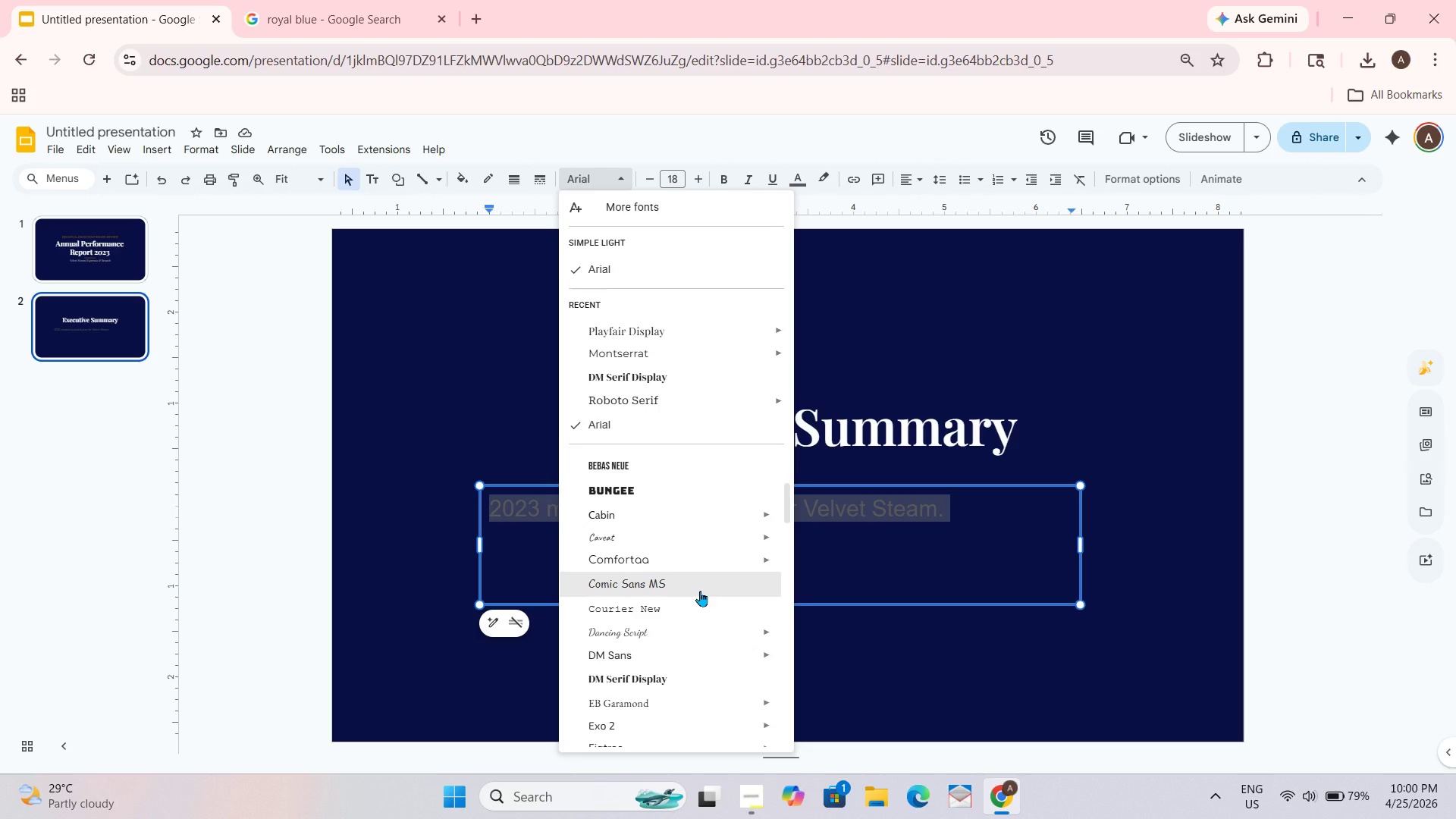 
scroll: coordinate [700, 603], scroll_direction: none, amount: 0.0
 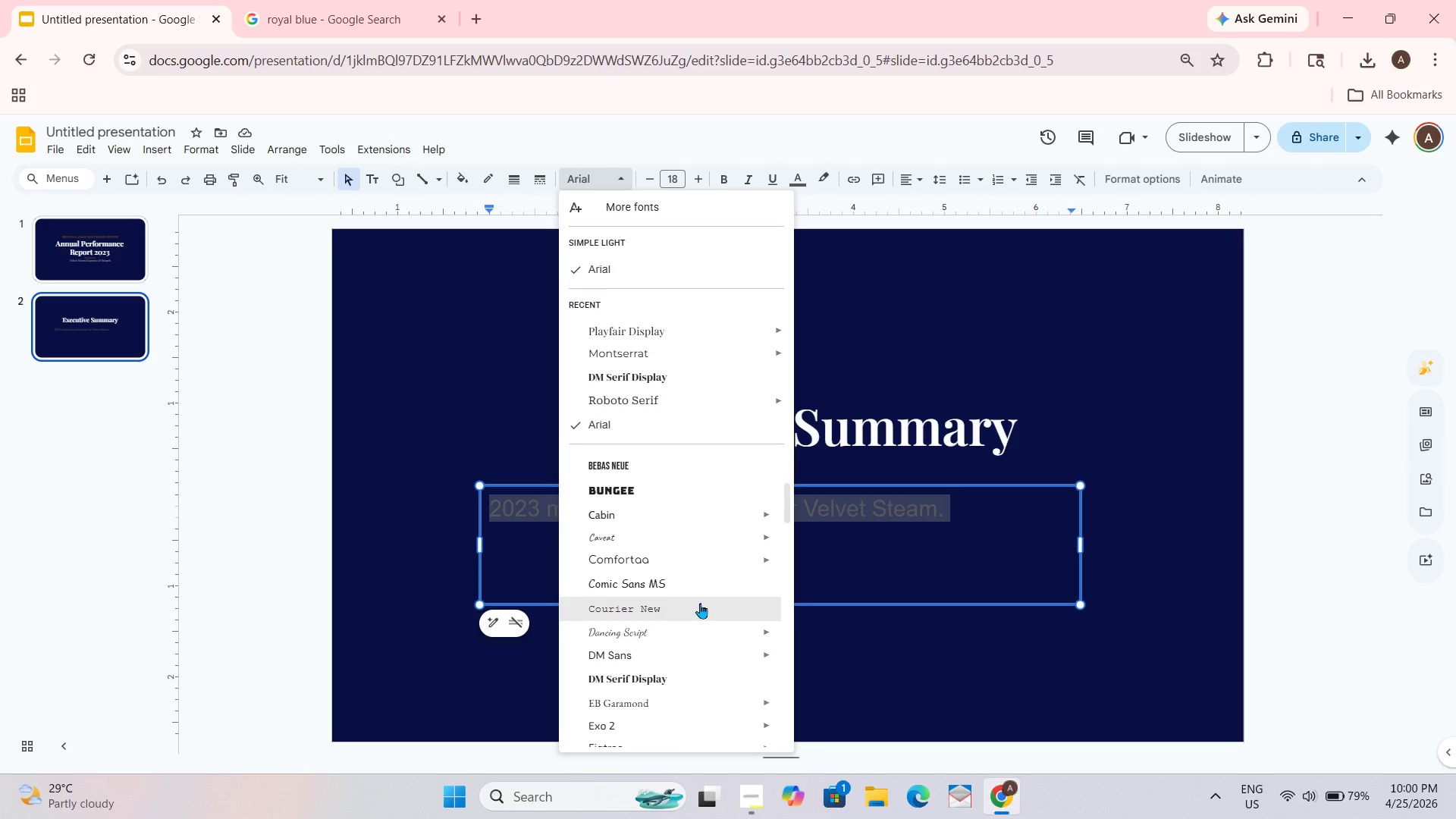 
scroll: coordinate [700, 603], scroll_direction: down, amount: 1.0
 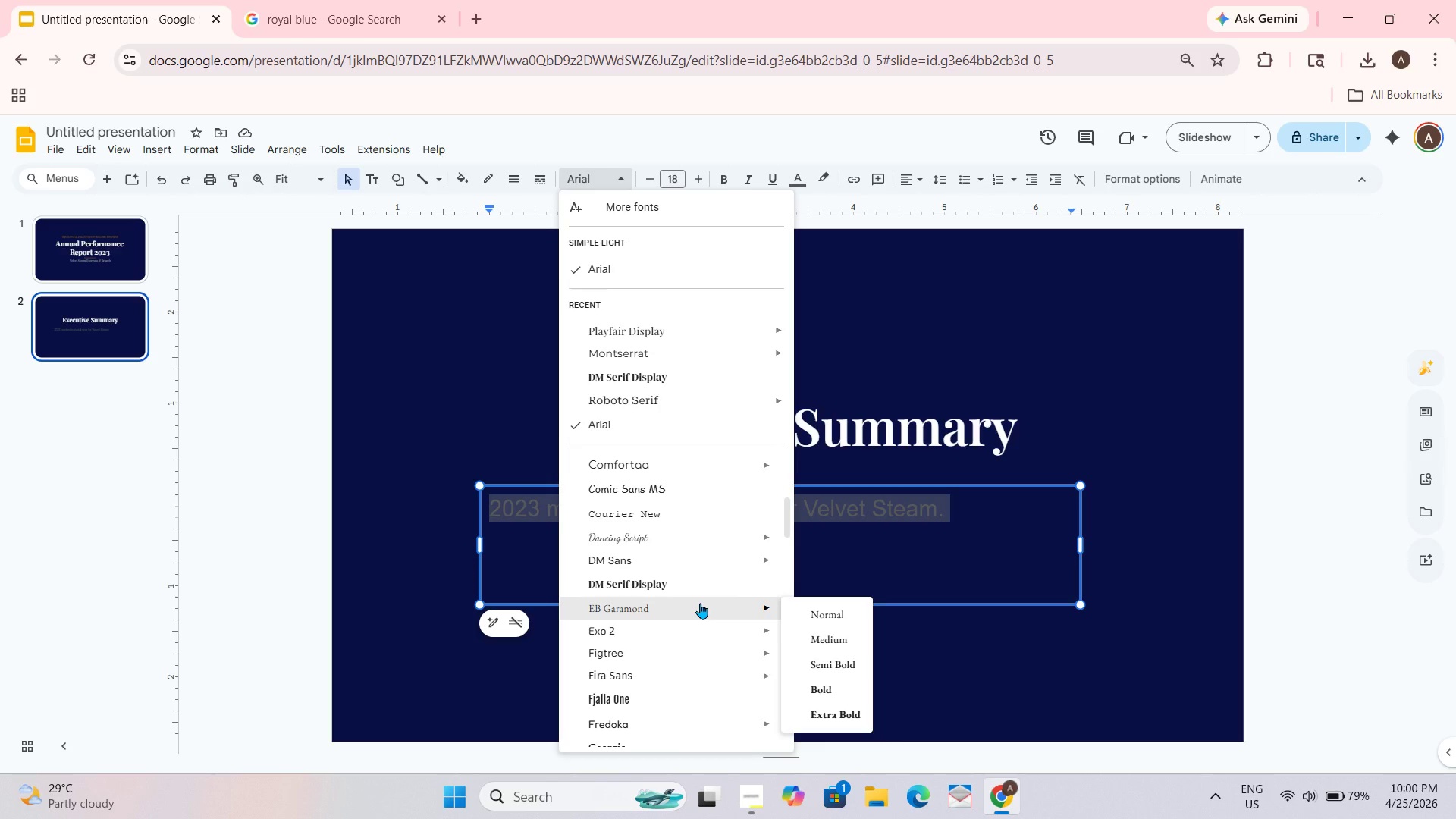 
scroll: coordinate [700, 603], scroll_direction: up, amount: 1.0
 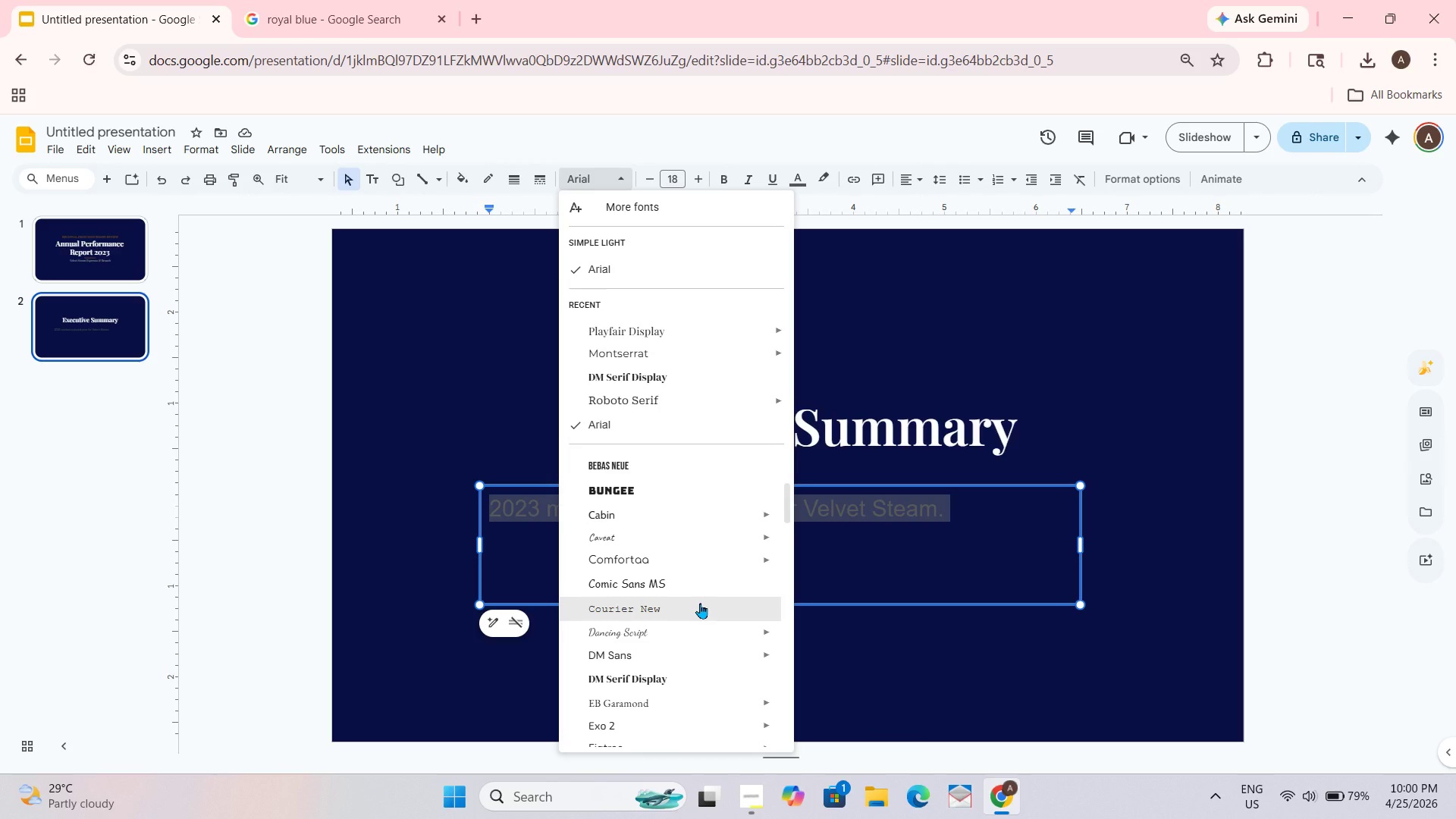 
scroll: coordinate [700, 603], scroll_direction: down, amount: 1.0
 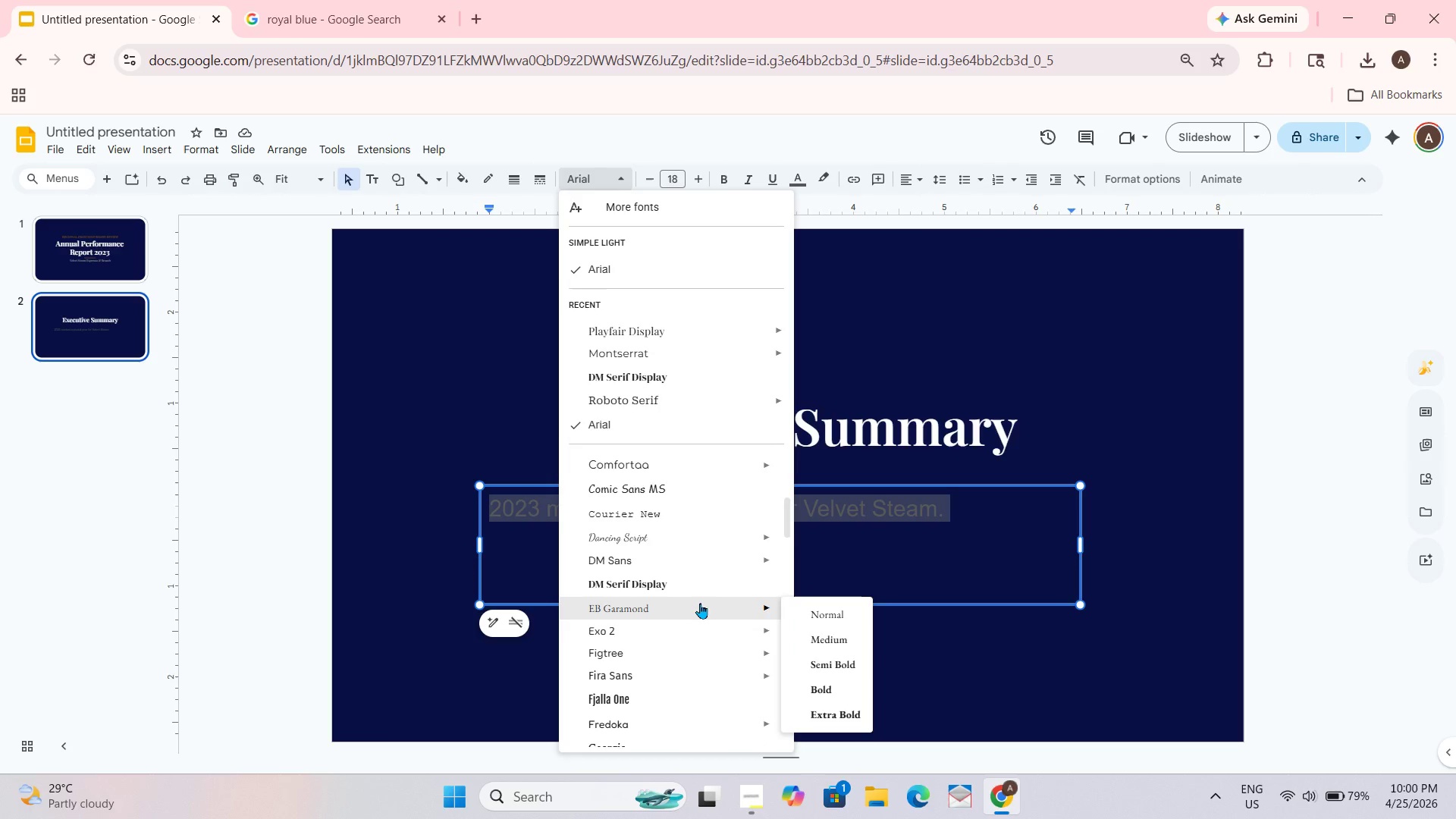 
scroll: coordinate [700, 603], scroll_direction: up, amount: 1.0
 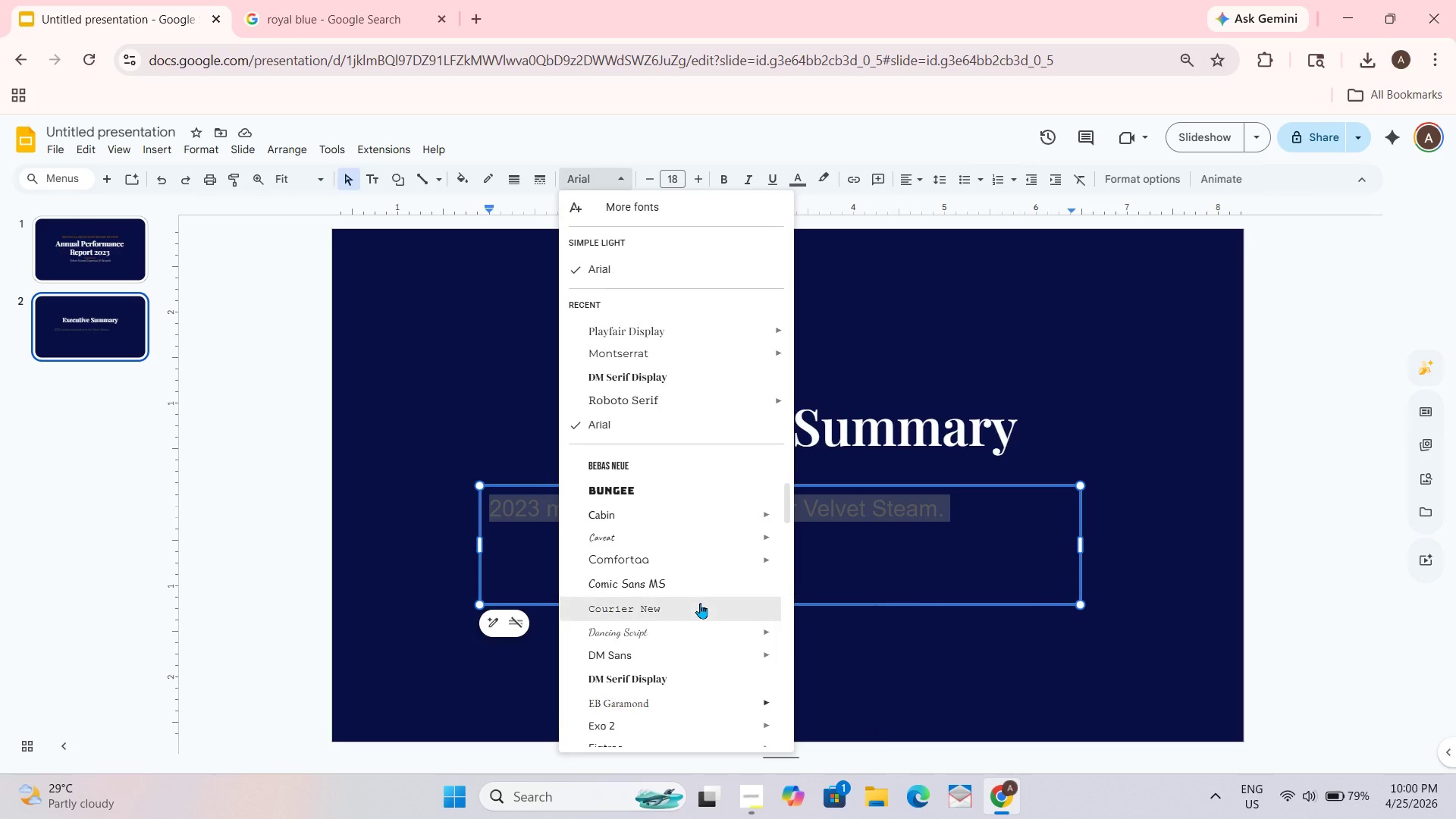 
scroll: coordinate [700, 603], scroll_direction: down, amount: 1.0
 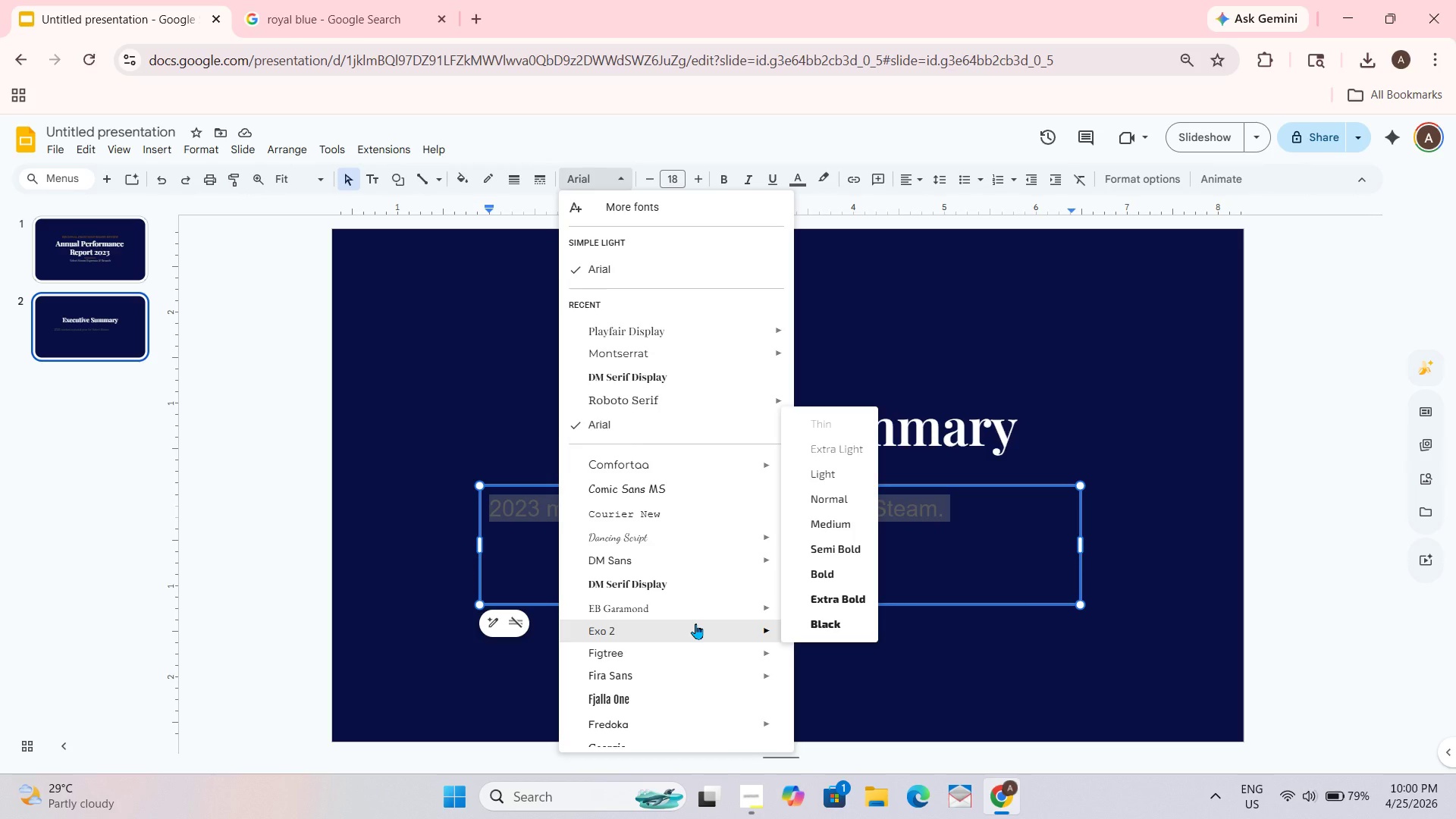 
scroll: coordinate [695, 623], scroll_direction: up, amount: 1.0
 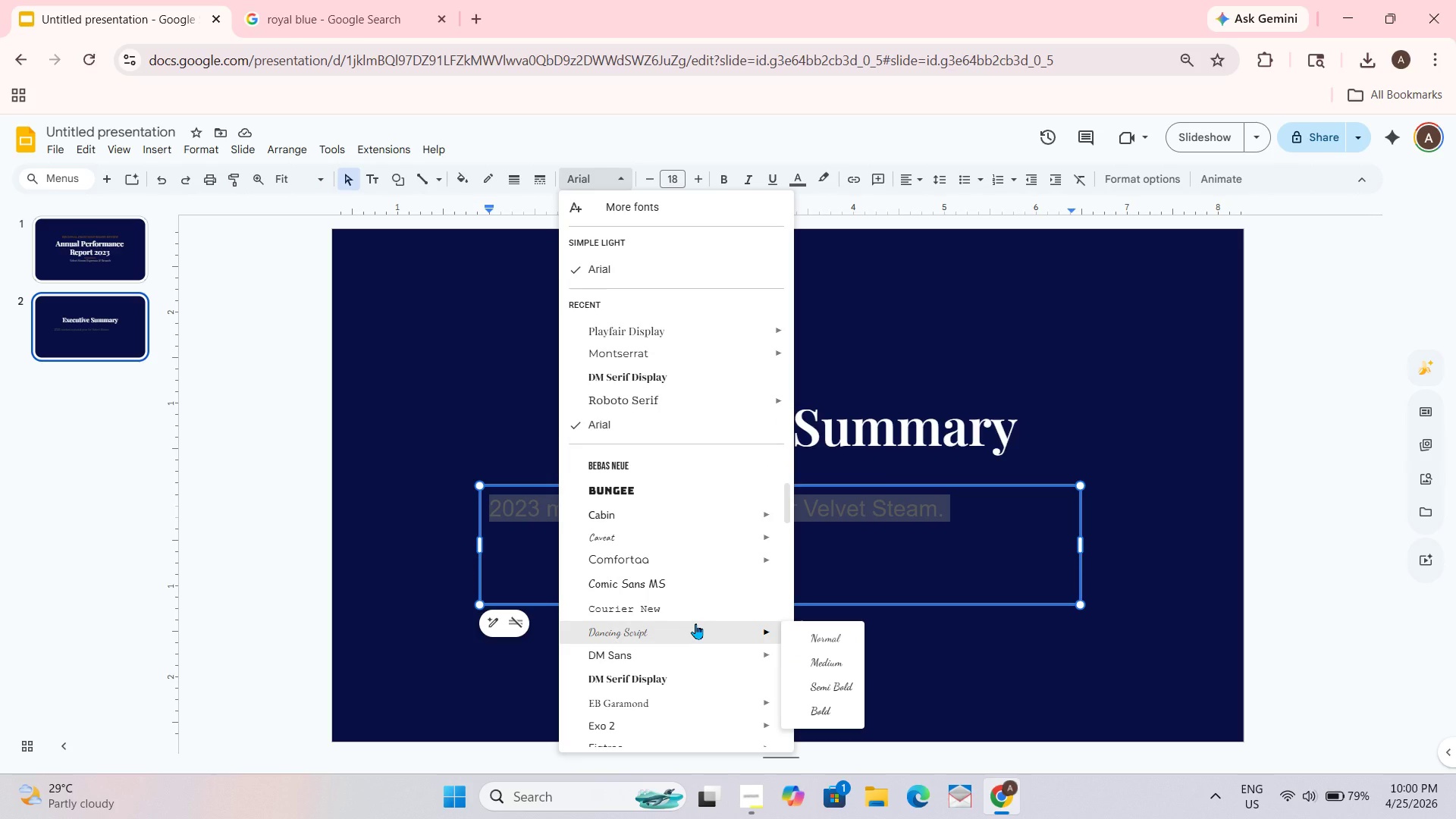 
scroll: coordinate [694, 621], scroll_direction: none, amount: 0.0
 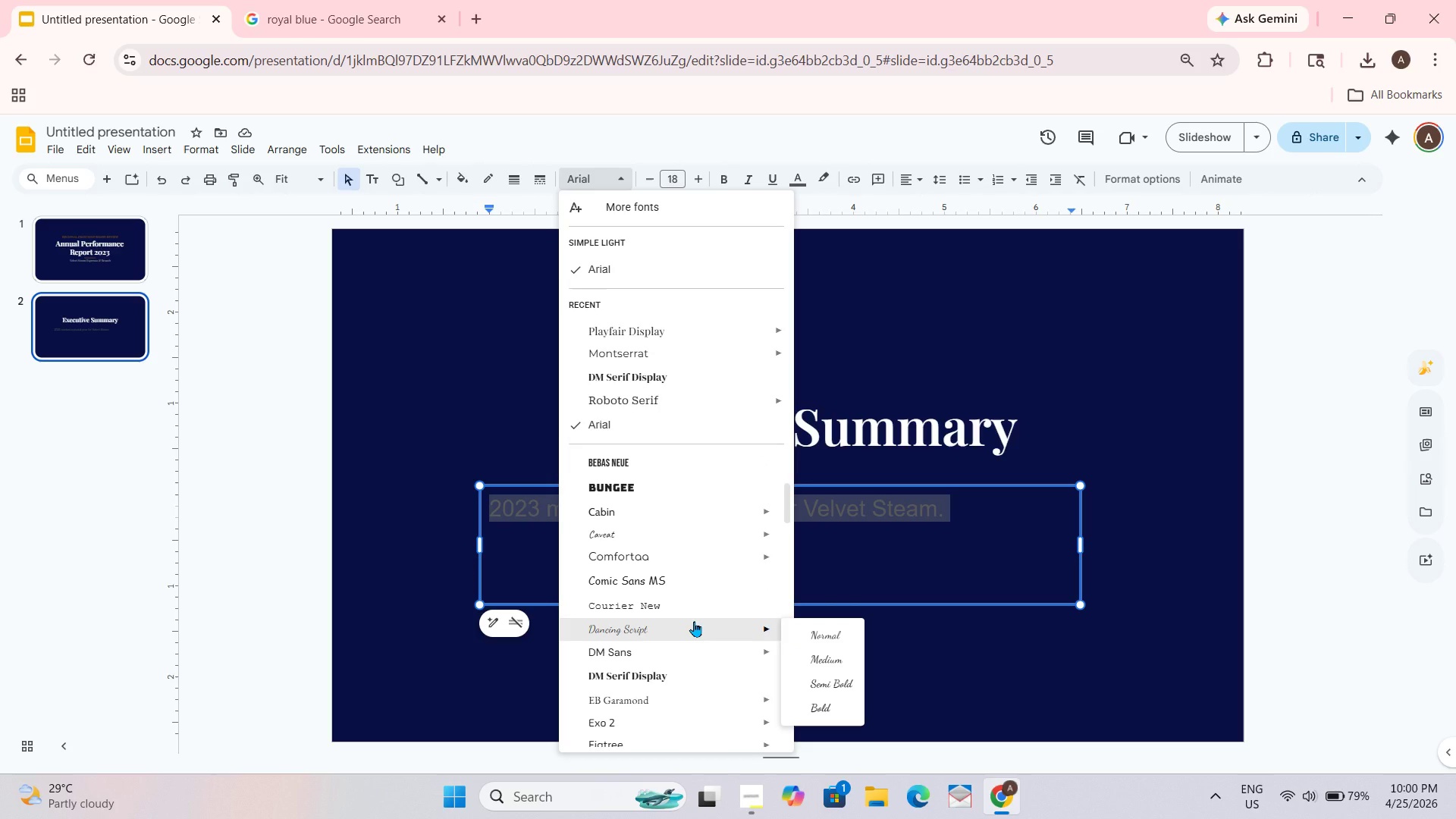 
scroll: coordinate [694, 621], scroll_direction: down, amount: 1.0
 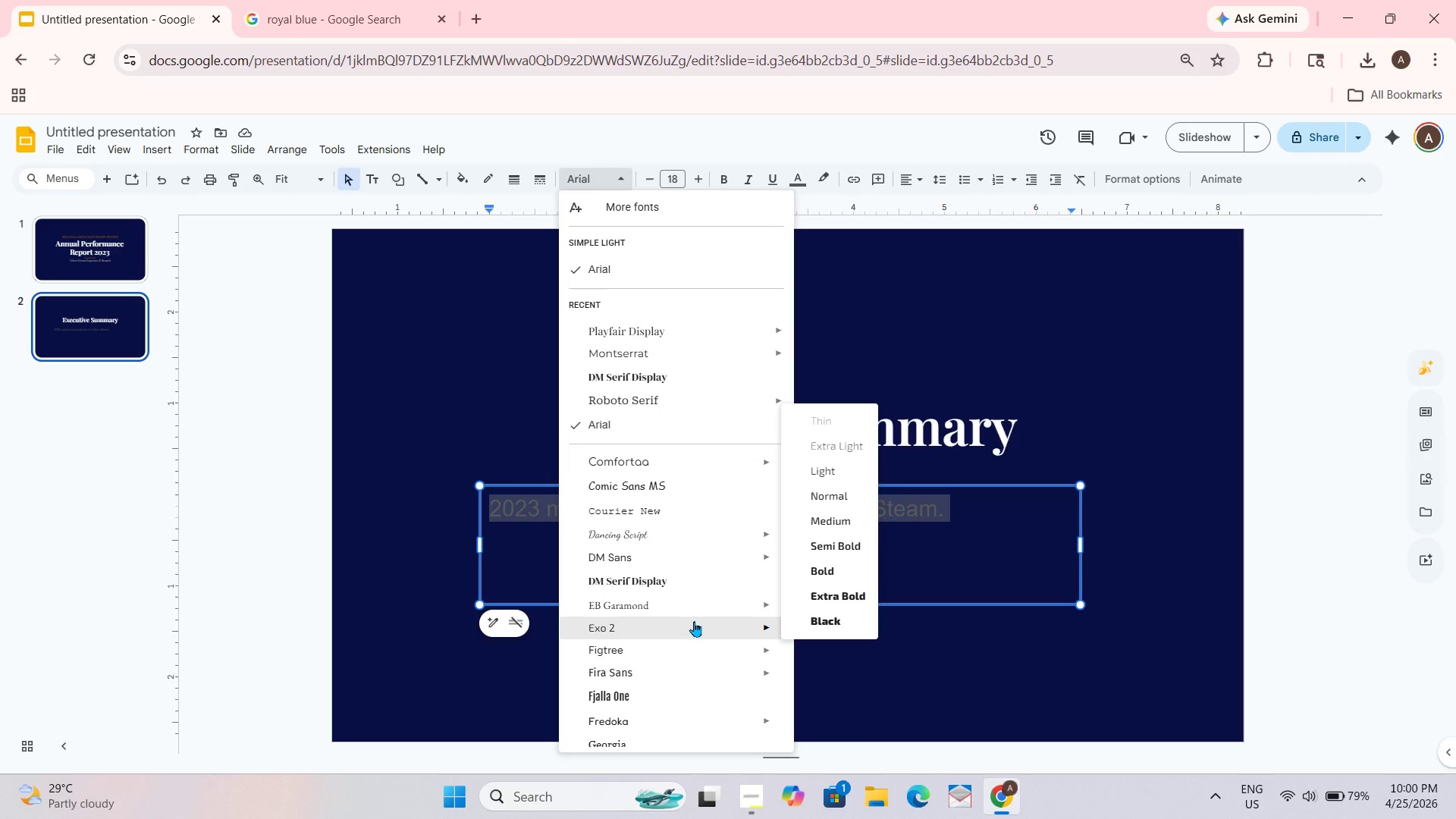 
scroll: coordinate [694, 621], scroll_direction: up, amount: 1.0
 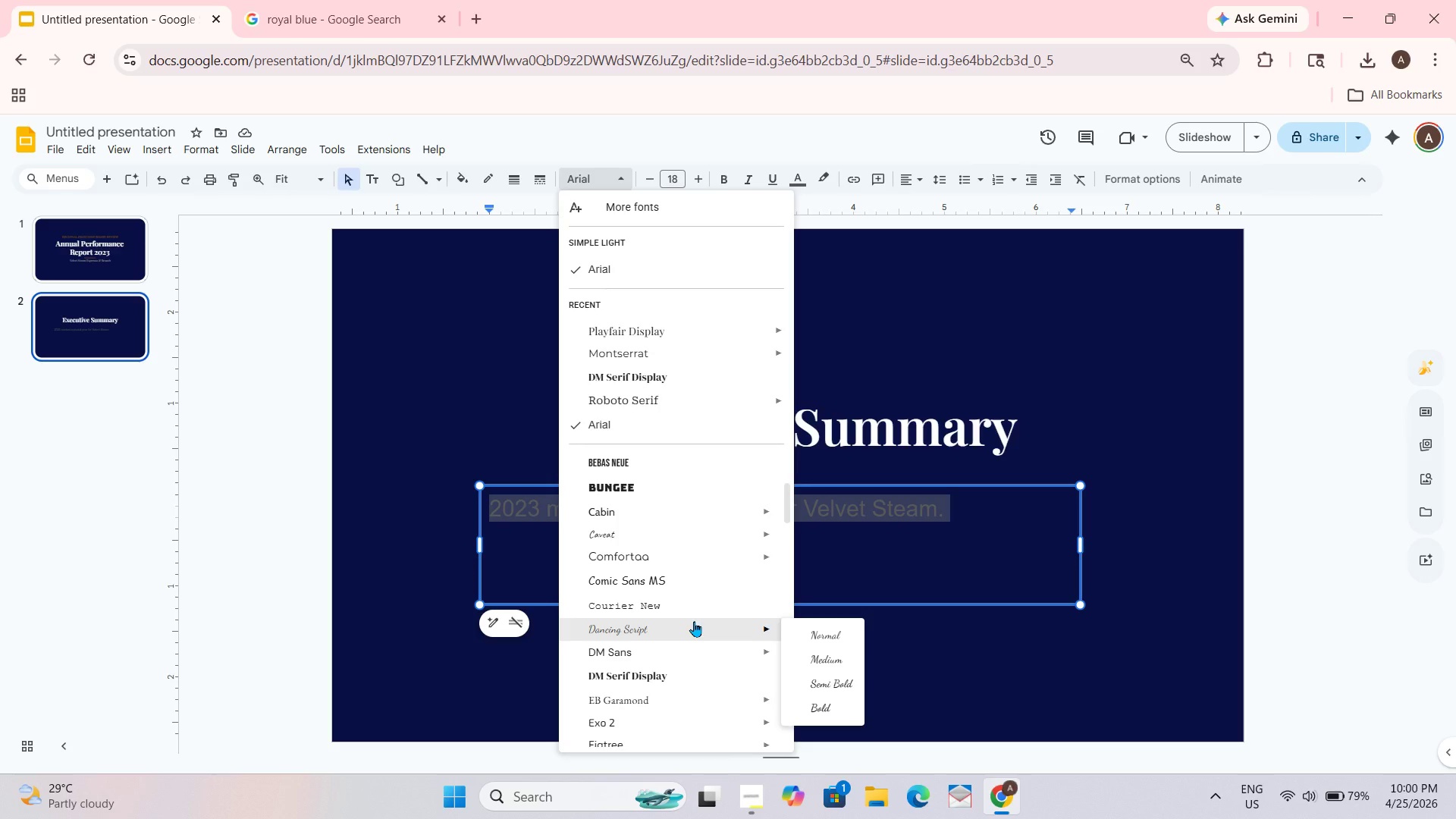 
scroll: coordinate [694, 621], scroll_direction: none, amount: 0.0
 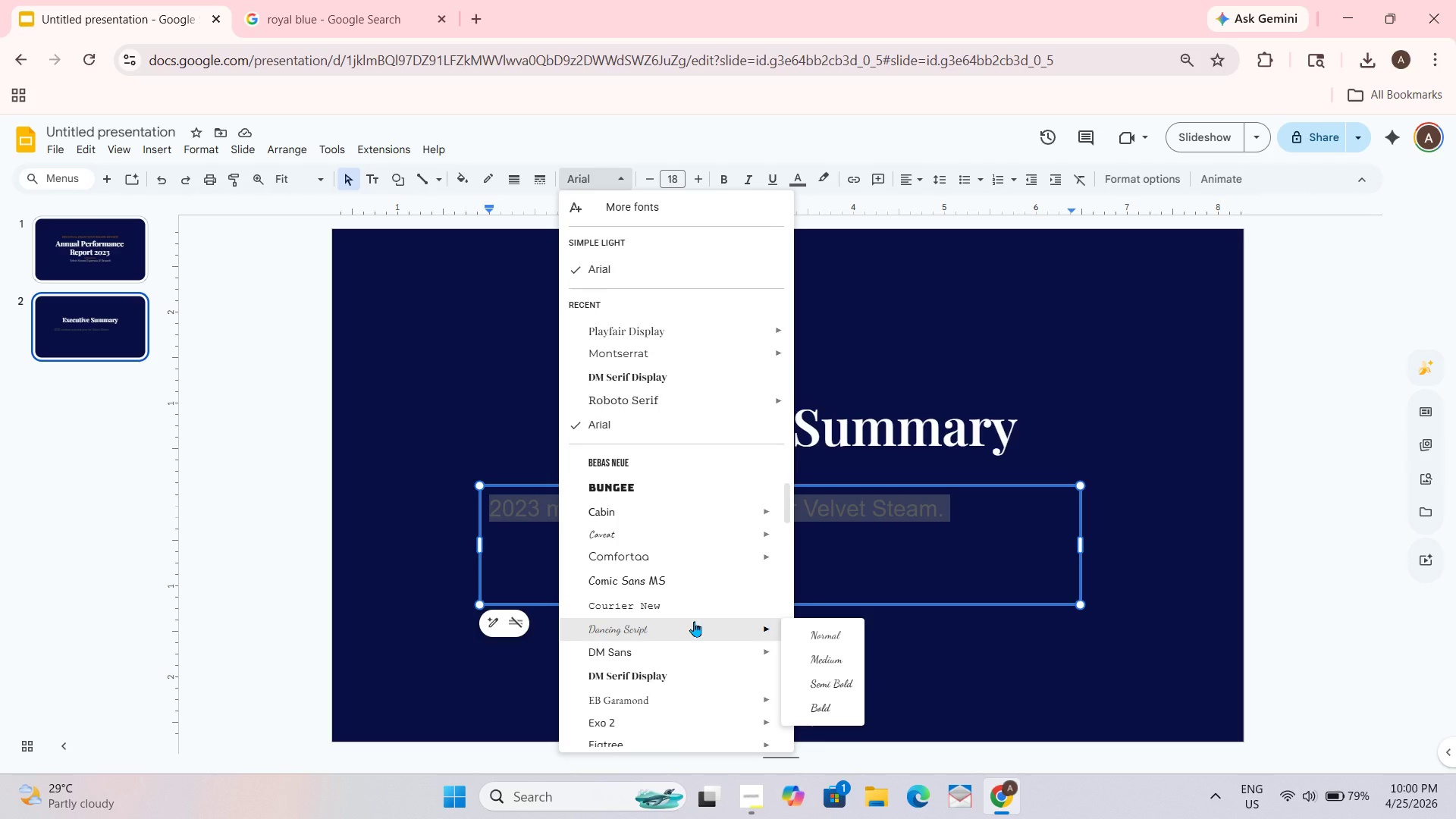 
scroll: coordinate [694, 621], scroll_direction: down, amount: 1.0
 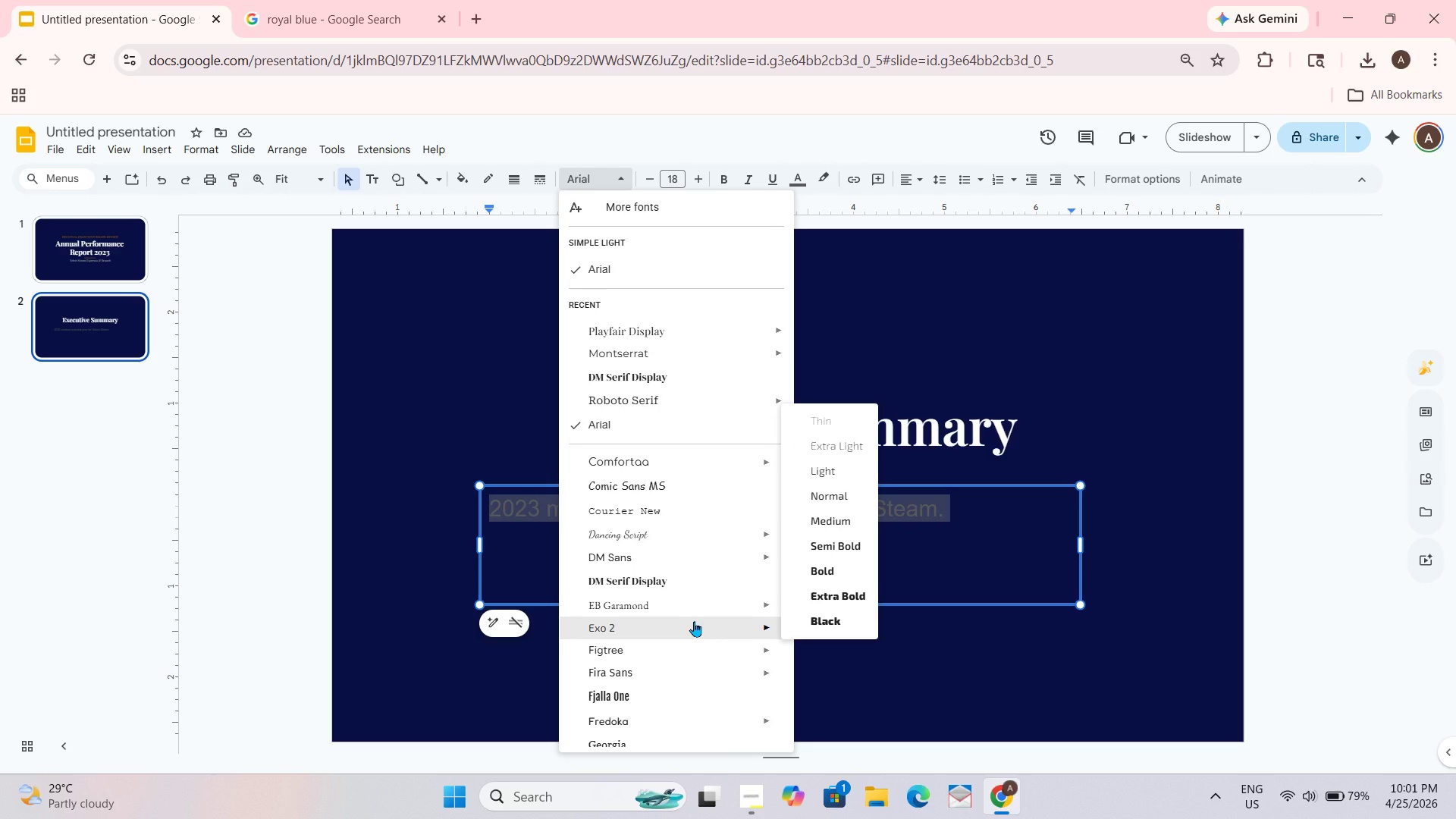 
scroll: coordinate [694, 621], scroll_direction: up, amount: 1.0
 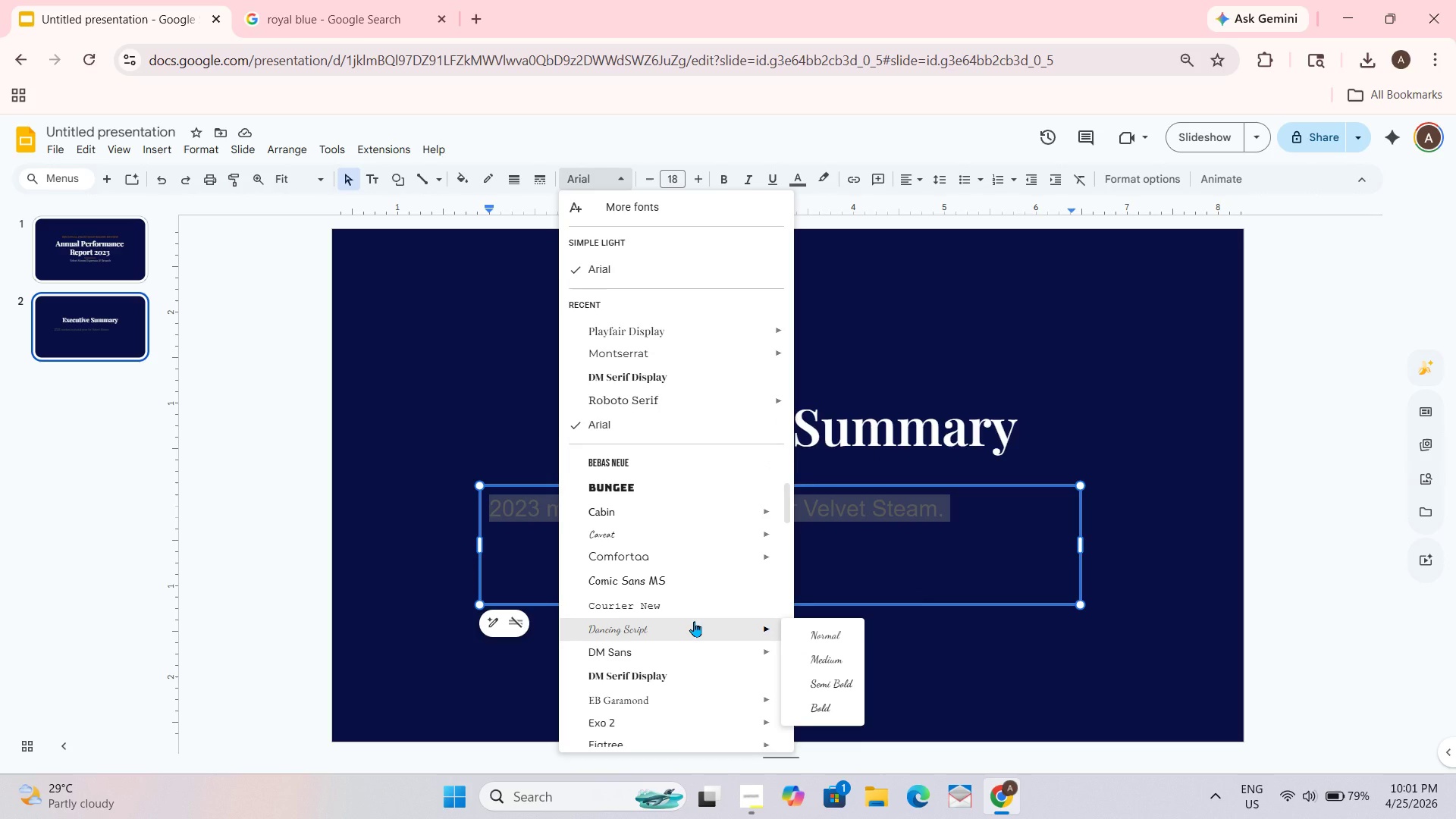 
wait(7.55)
 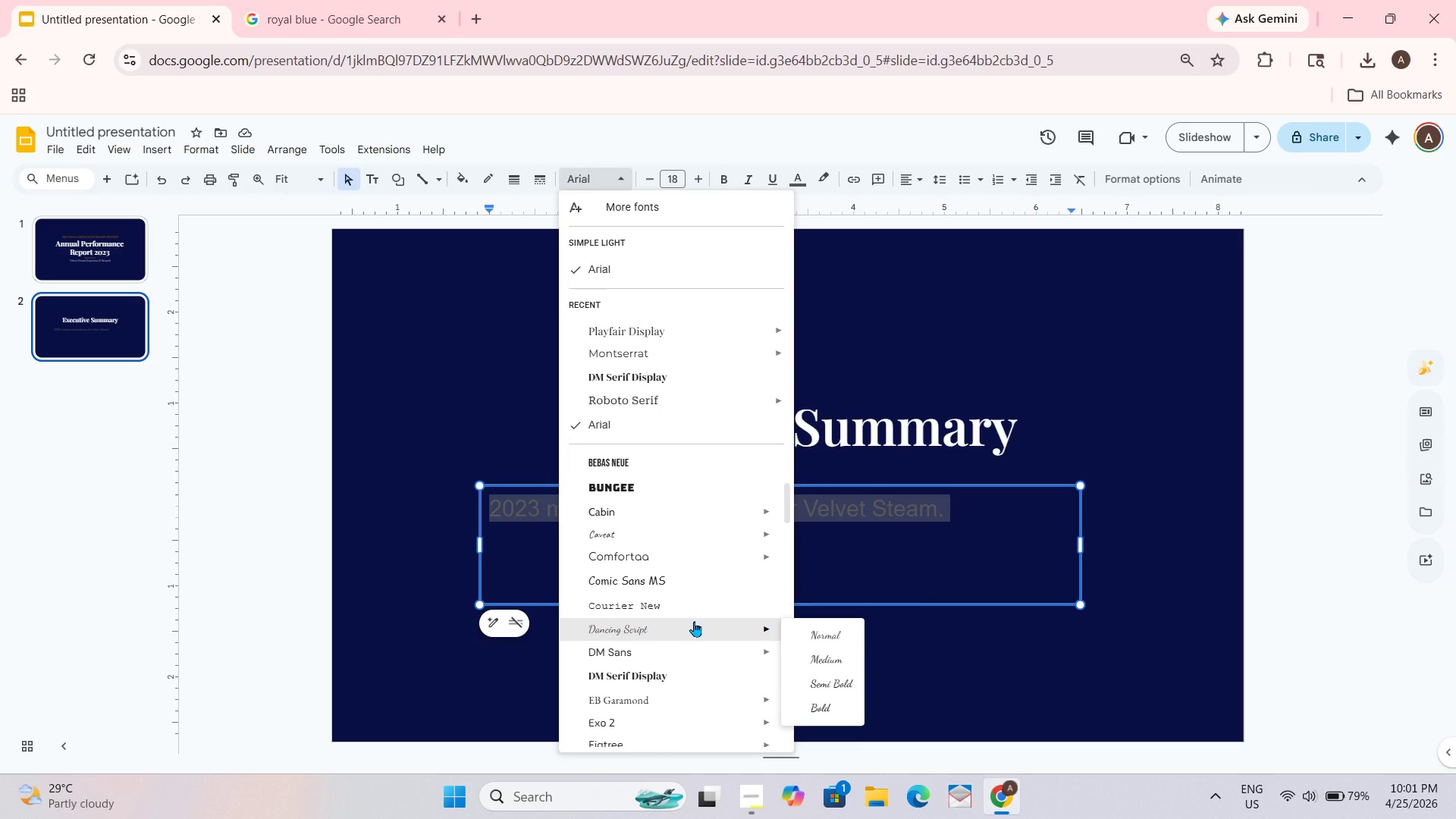 
scroll: coordinate [694, 621], scroll_direction: none, amount: 0.0
 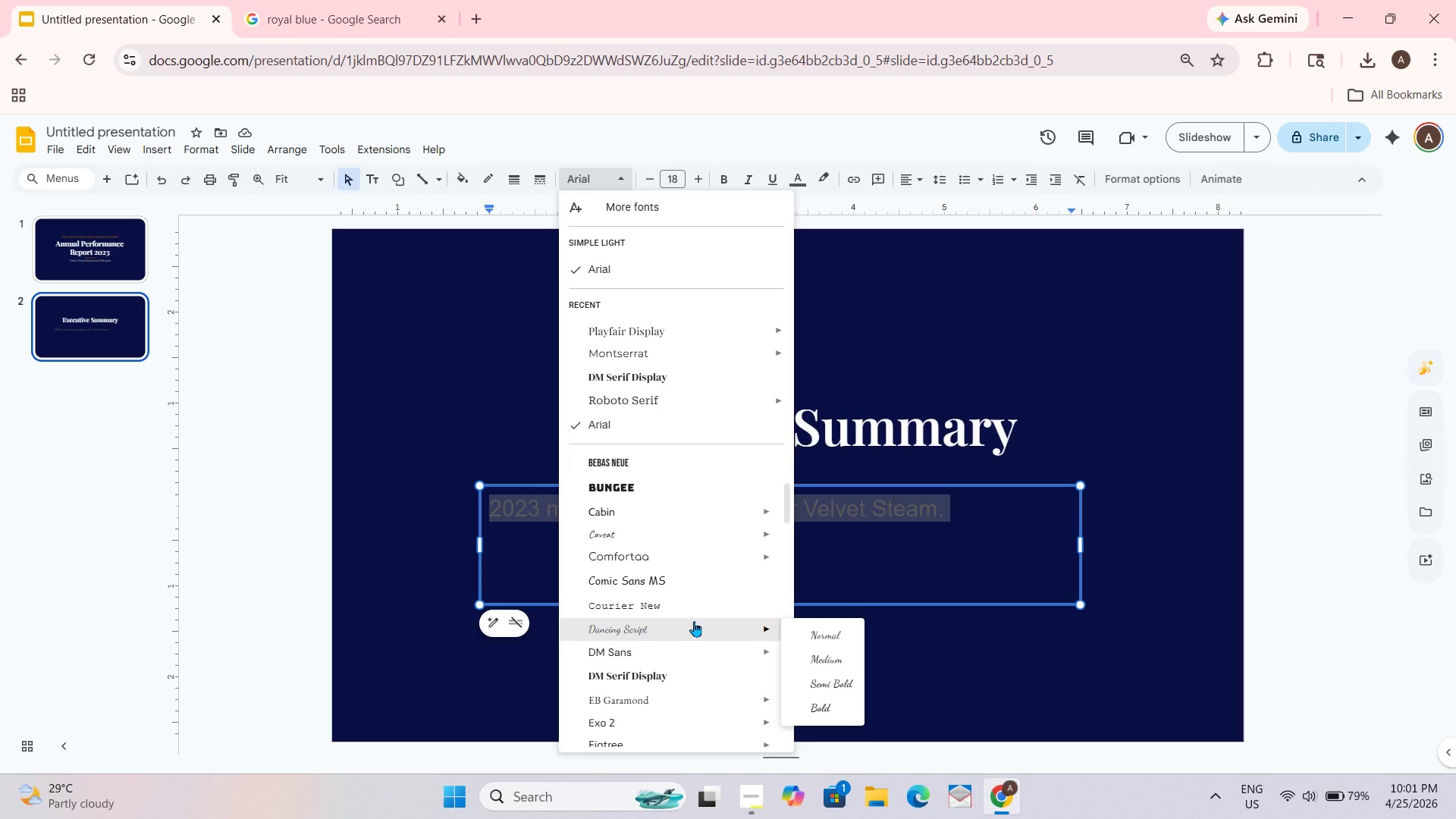 
scroll: coordinate [694, 621], scroll_direction: none, amount: 0.0
 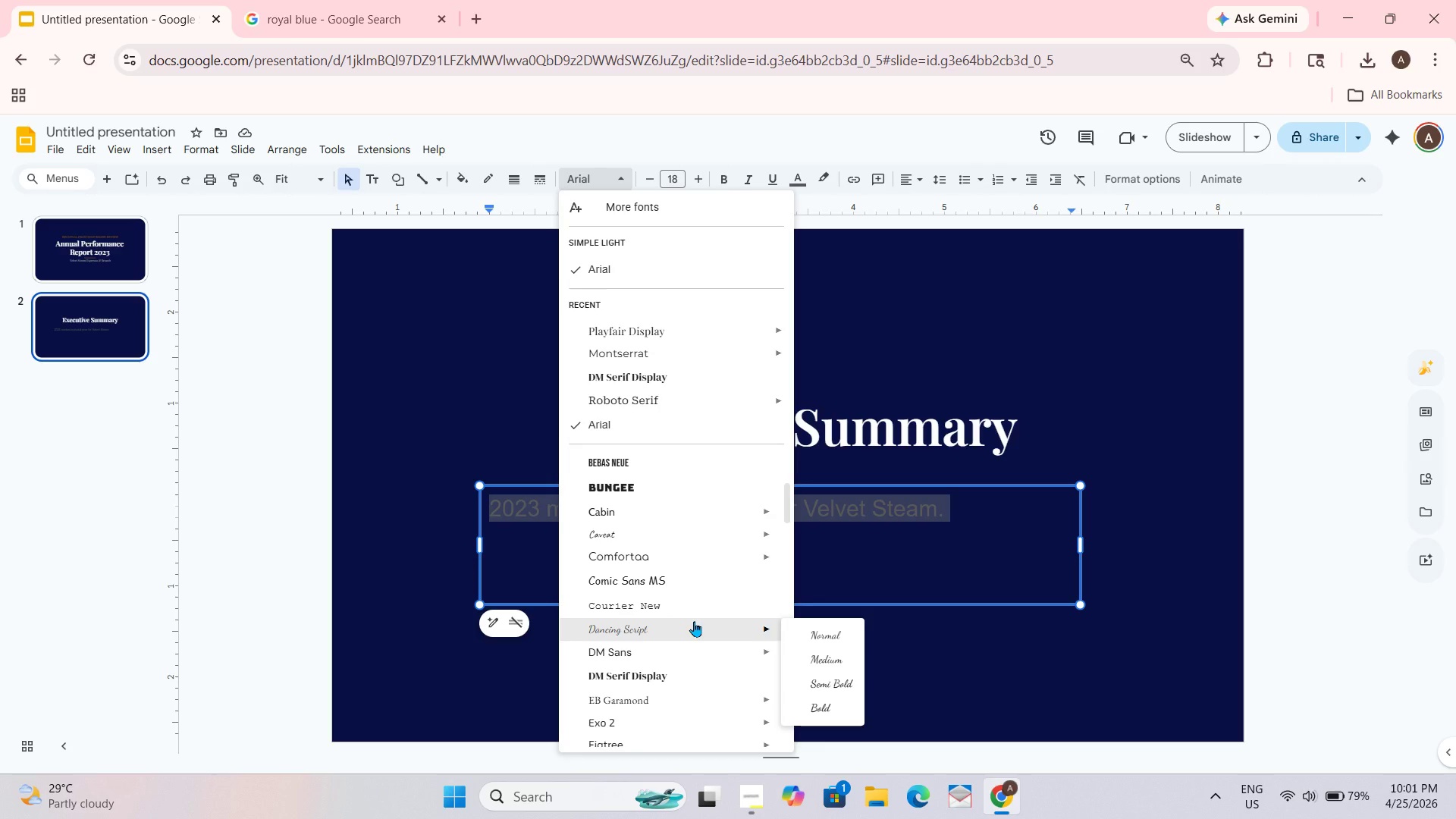 
wait(6.73)
 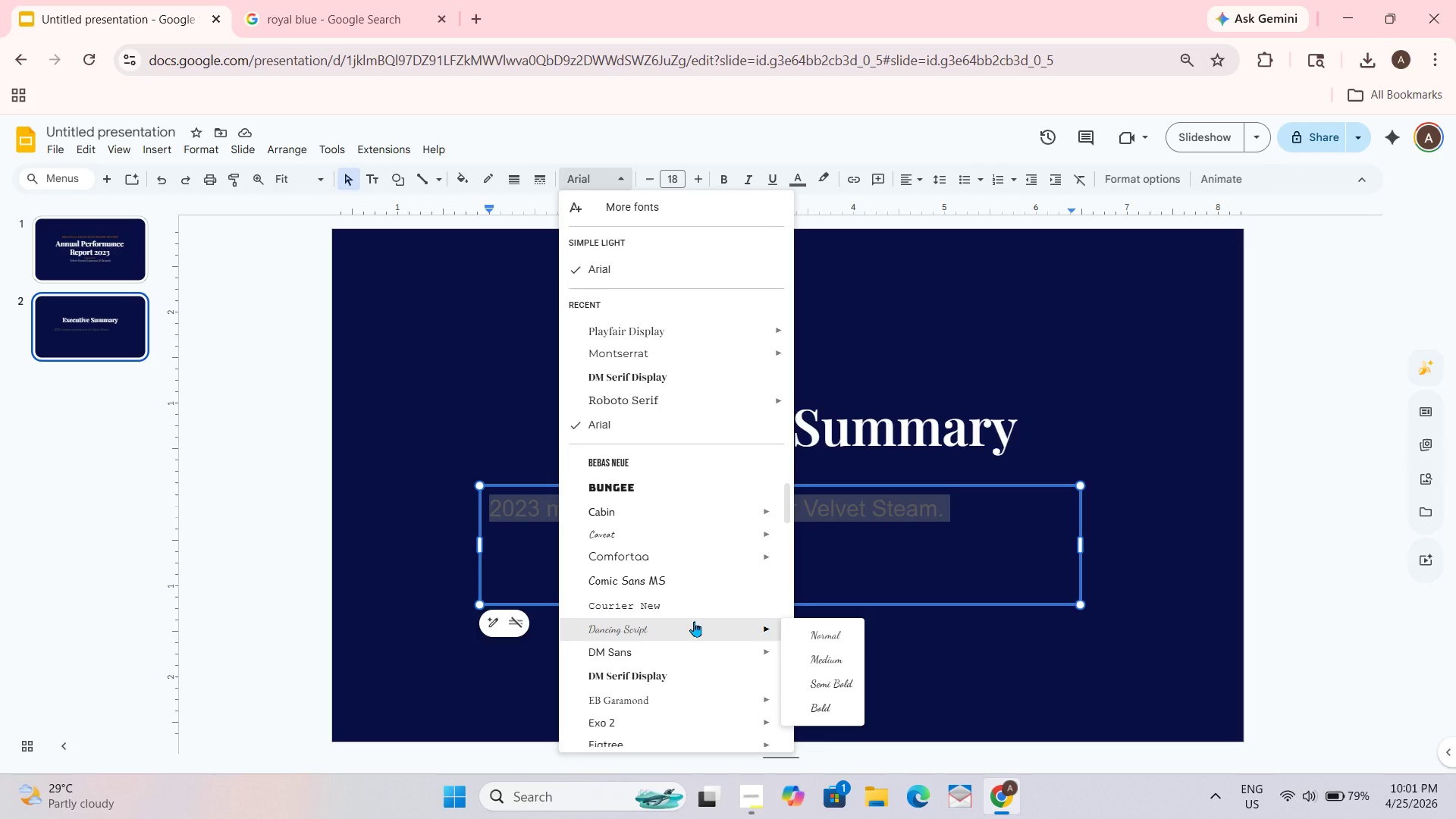 
scroll: coordinate [694, 619], scroll_direction: none, amount: 0.0
 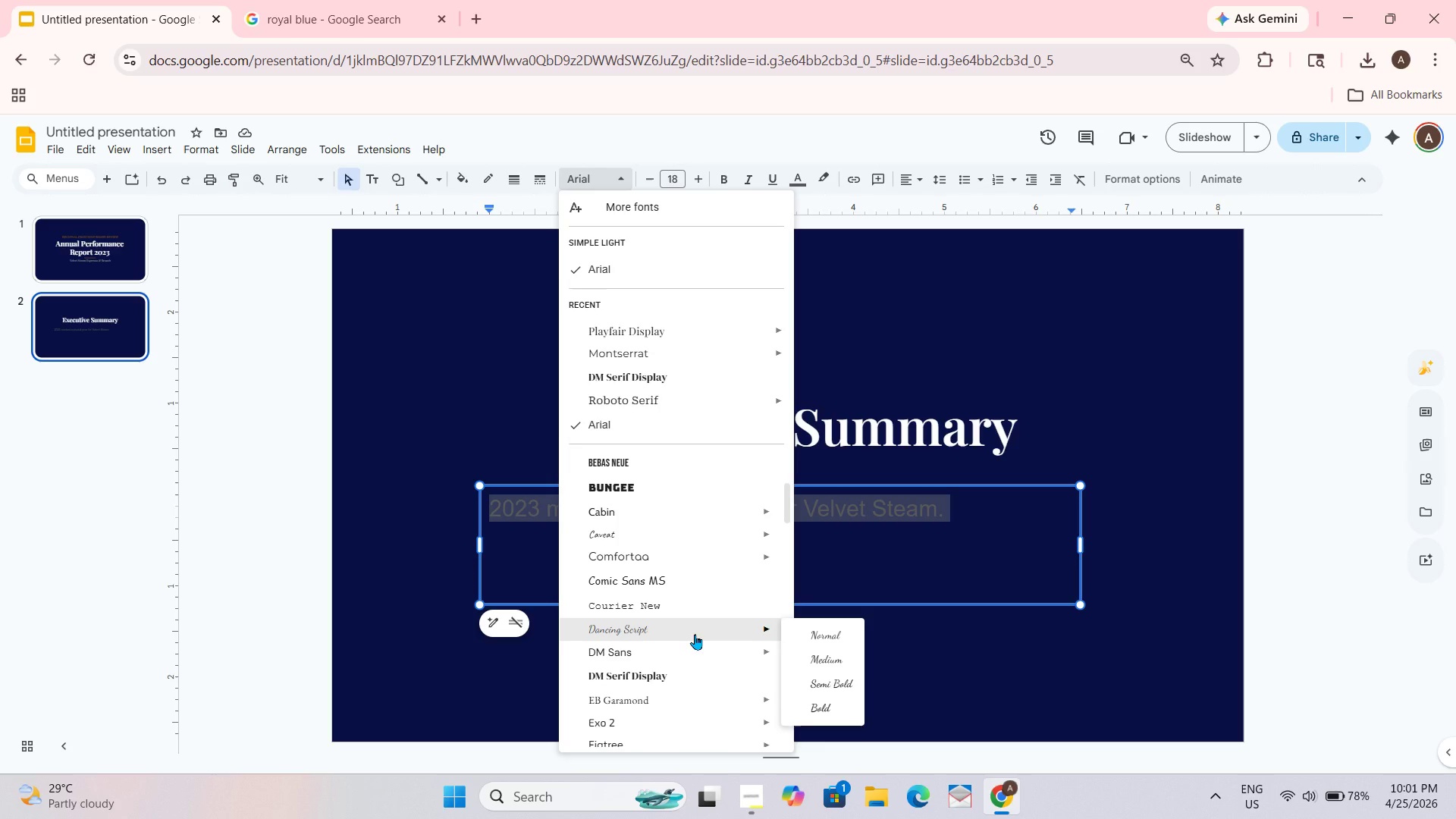 
scroll: coordinate [695, 634], scroll_direction: up, amount: 1.0
 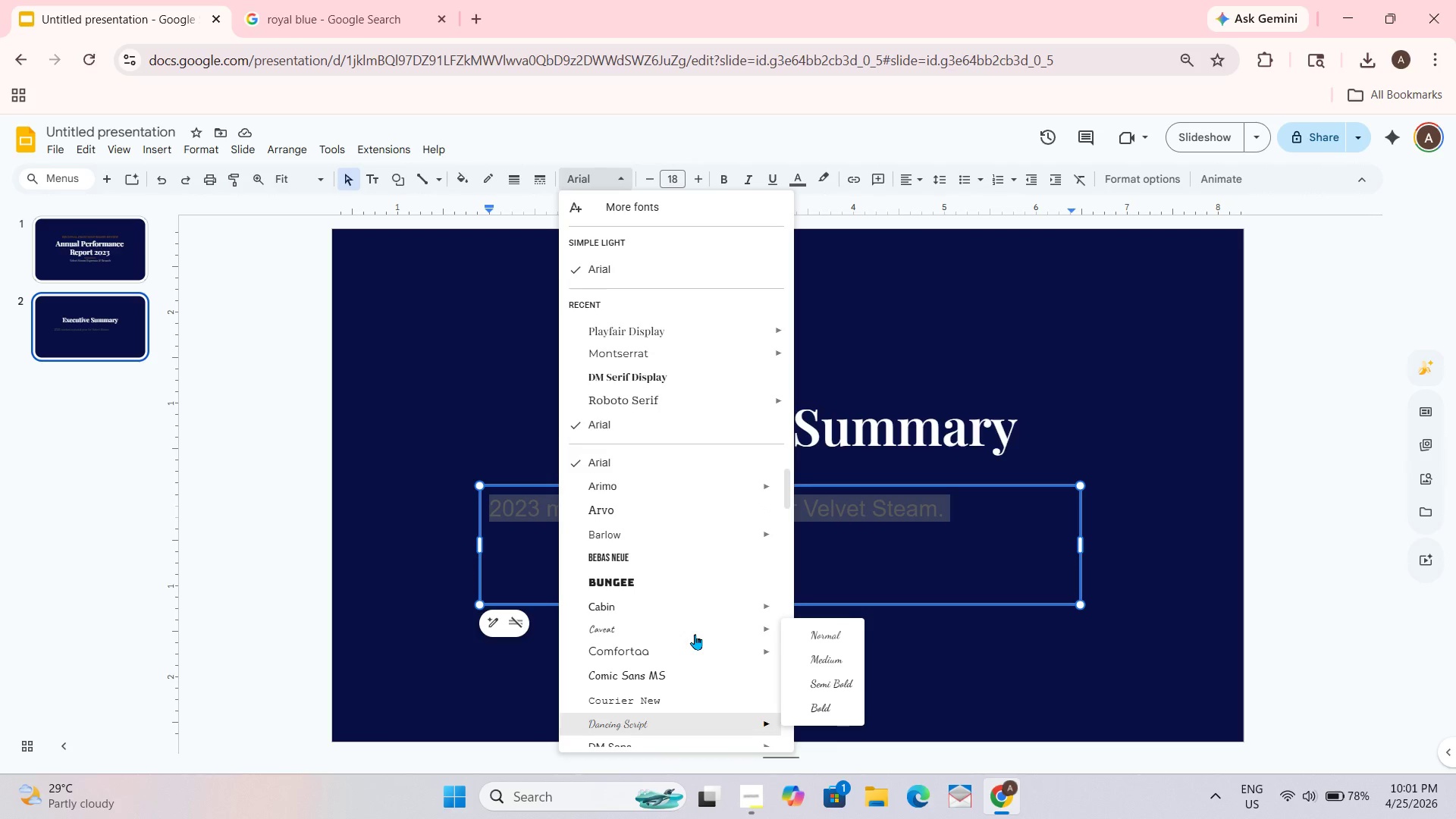 
scroll: coordinate [695, 634], scroll_direction: down, amount: 1.0
 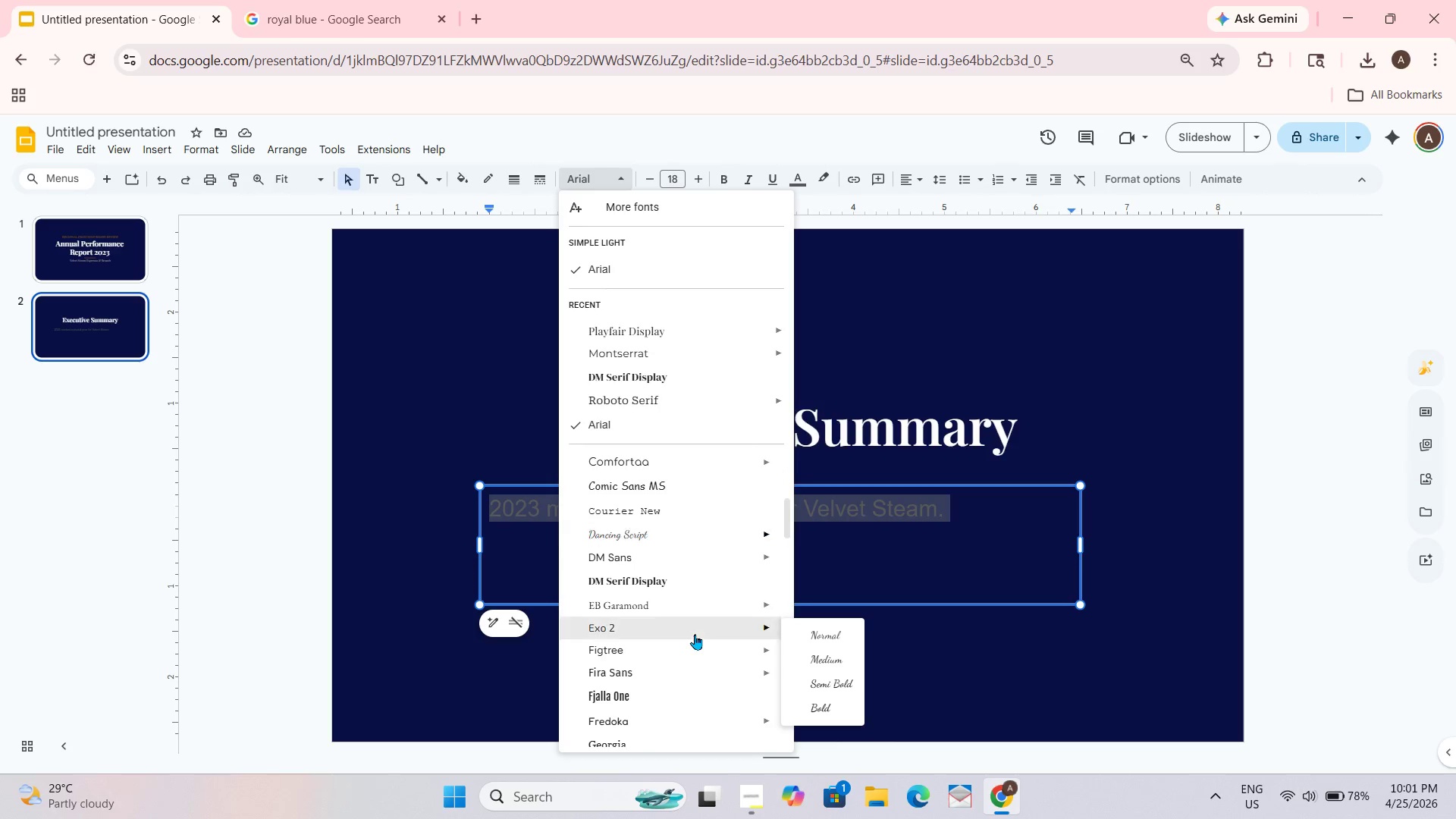 
scroll: coordinate [695, 634], scroll_direction: up, amount: 1.0
 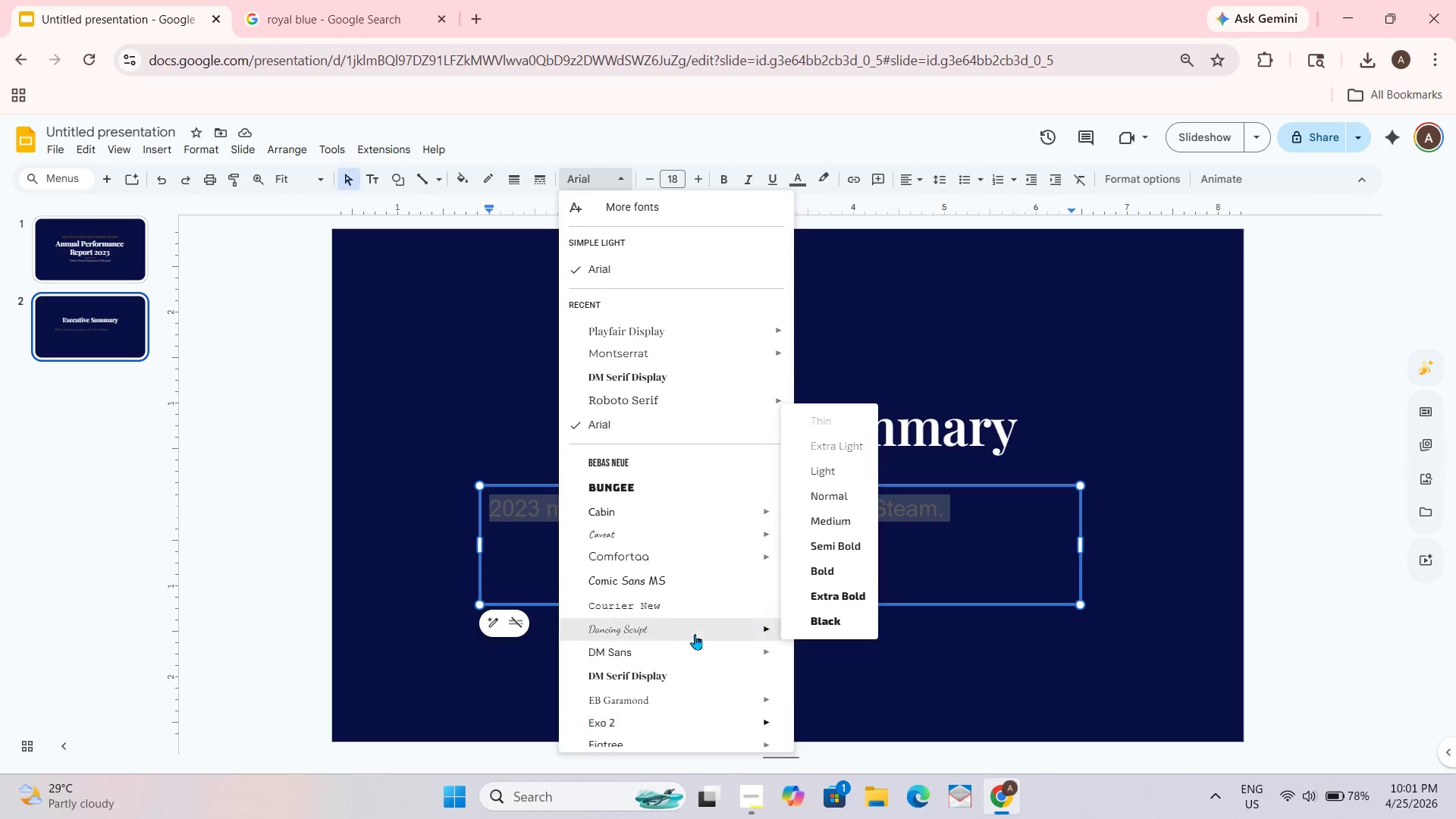 
scroll: coordinate [695, 634], scroll_direction: none, amount: 0.0
 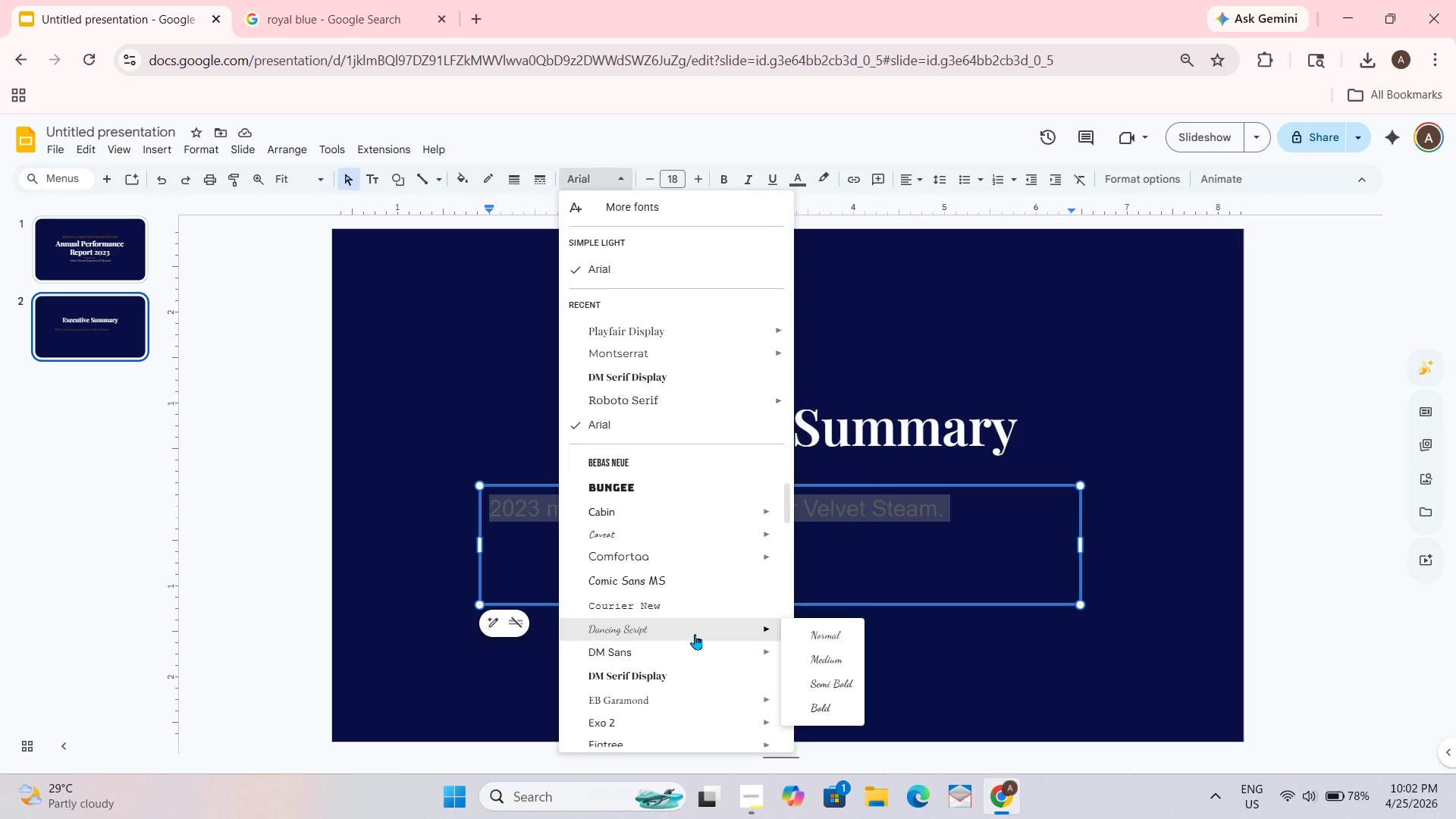 
scroll: coordinate [695, 634], scroll_direction: down, amount: 1.0
 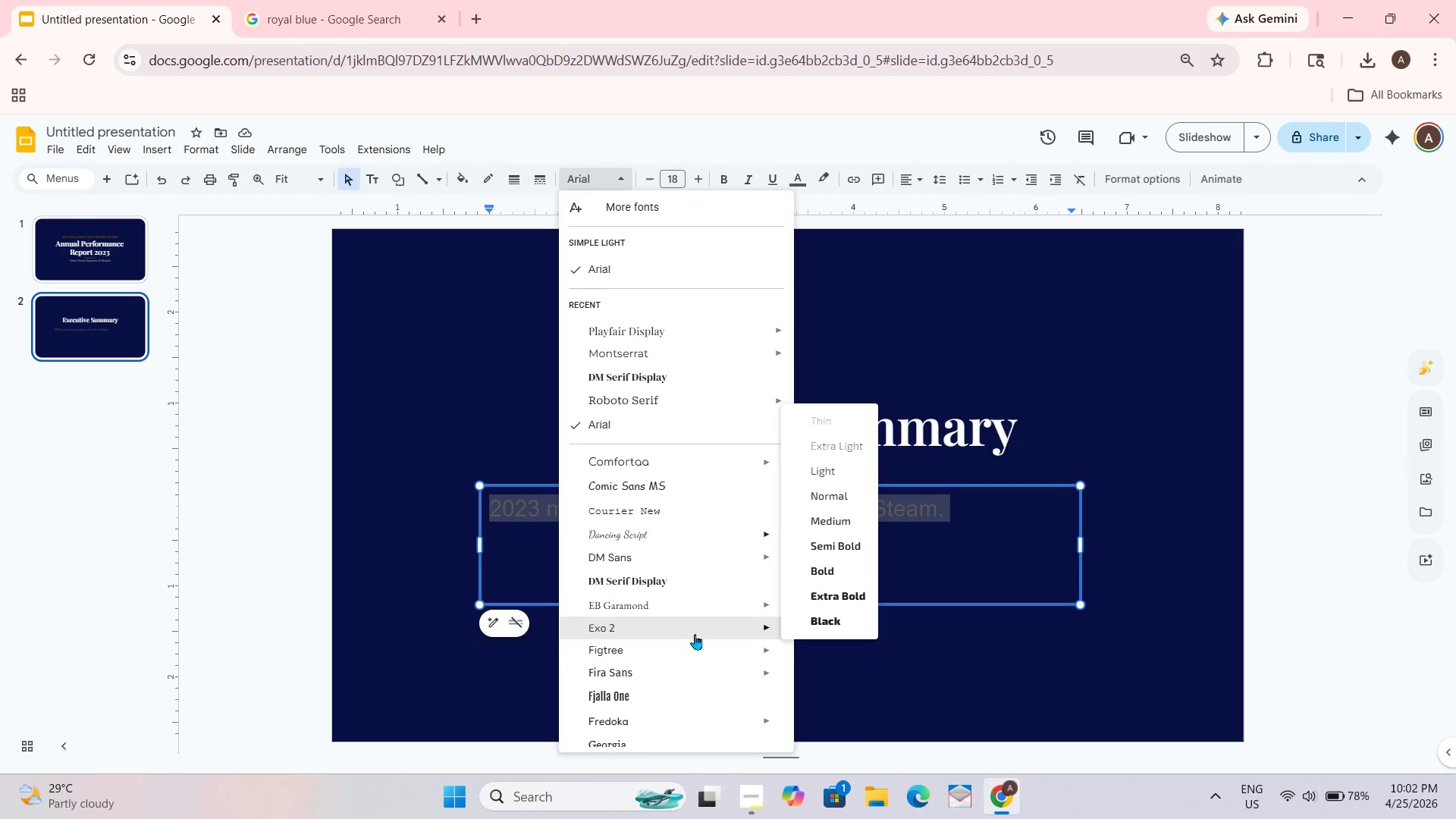 
scroll: coordinate [695, 634], scroll_direction: none, amount: 0.0
 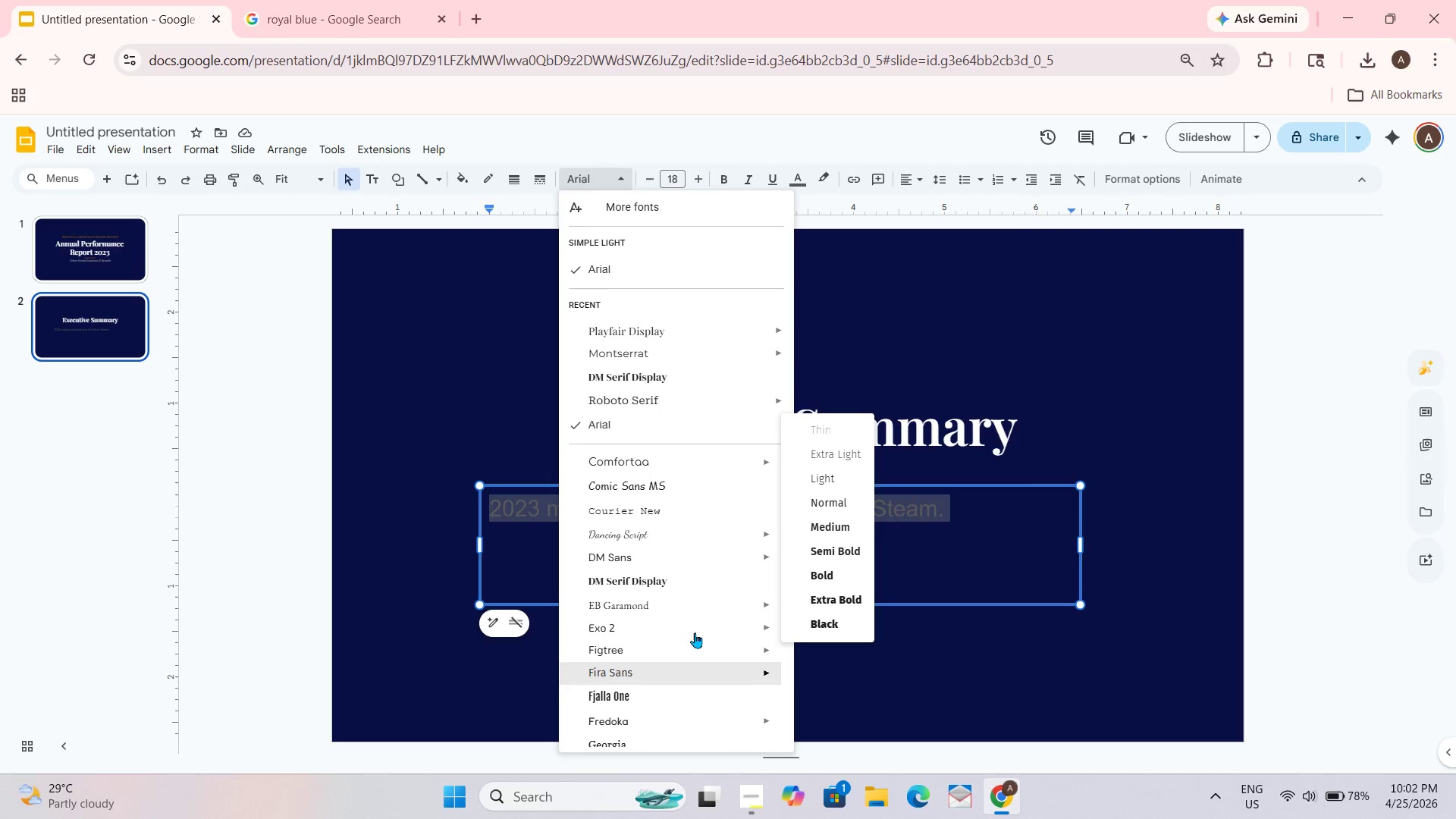 
scroll: coordinate [695, 632], scroll_direction: up, amount: 1.0
 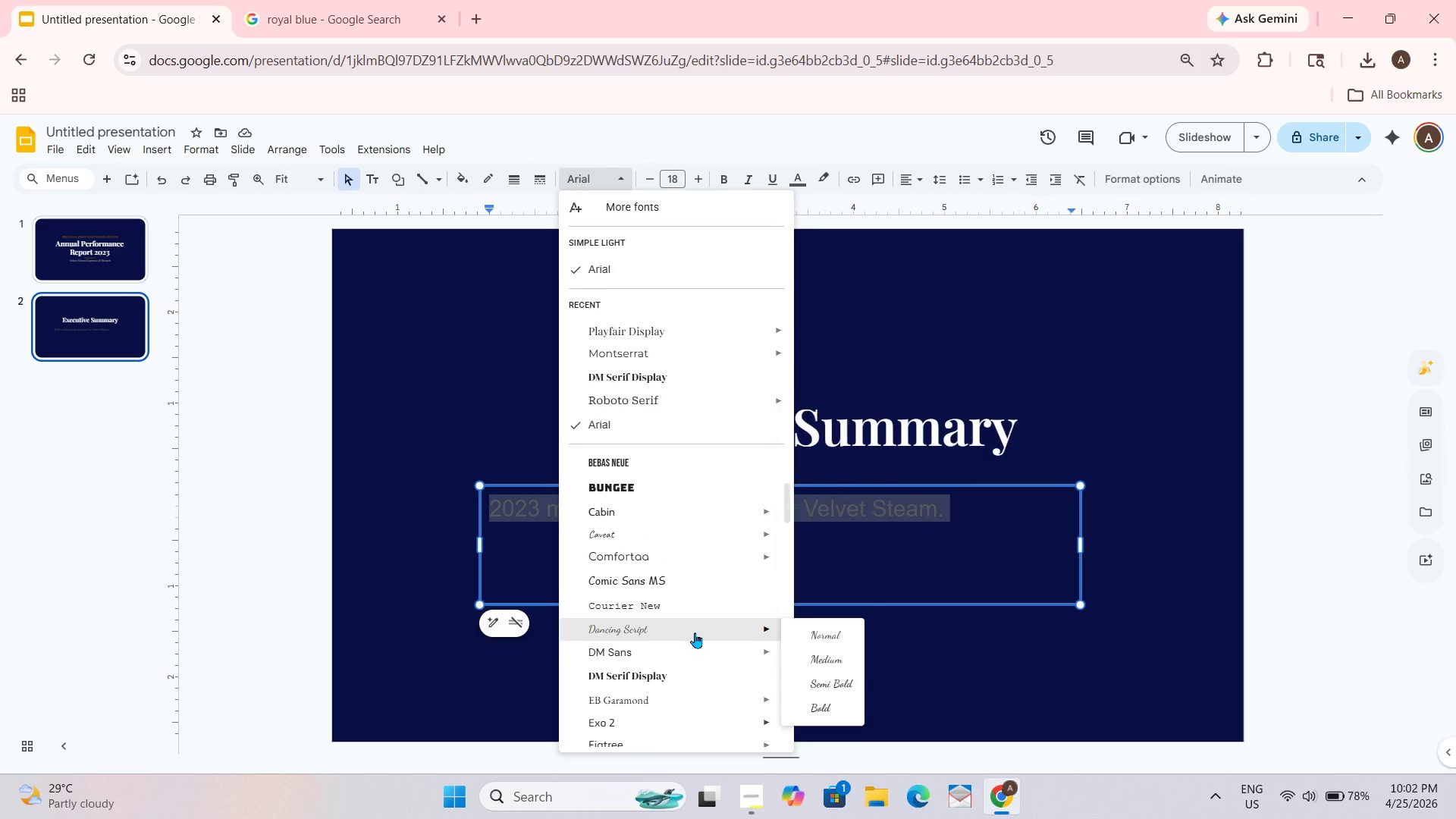 
scroll: coordinate [695, 632], scroll_direction: none, amount: 0.0
 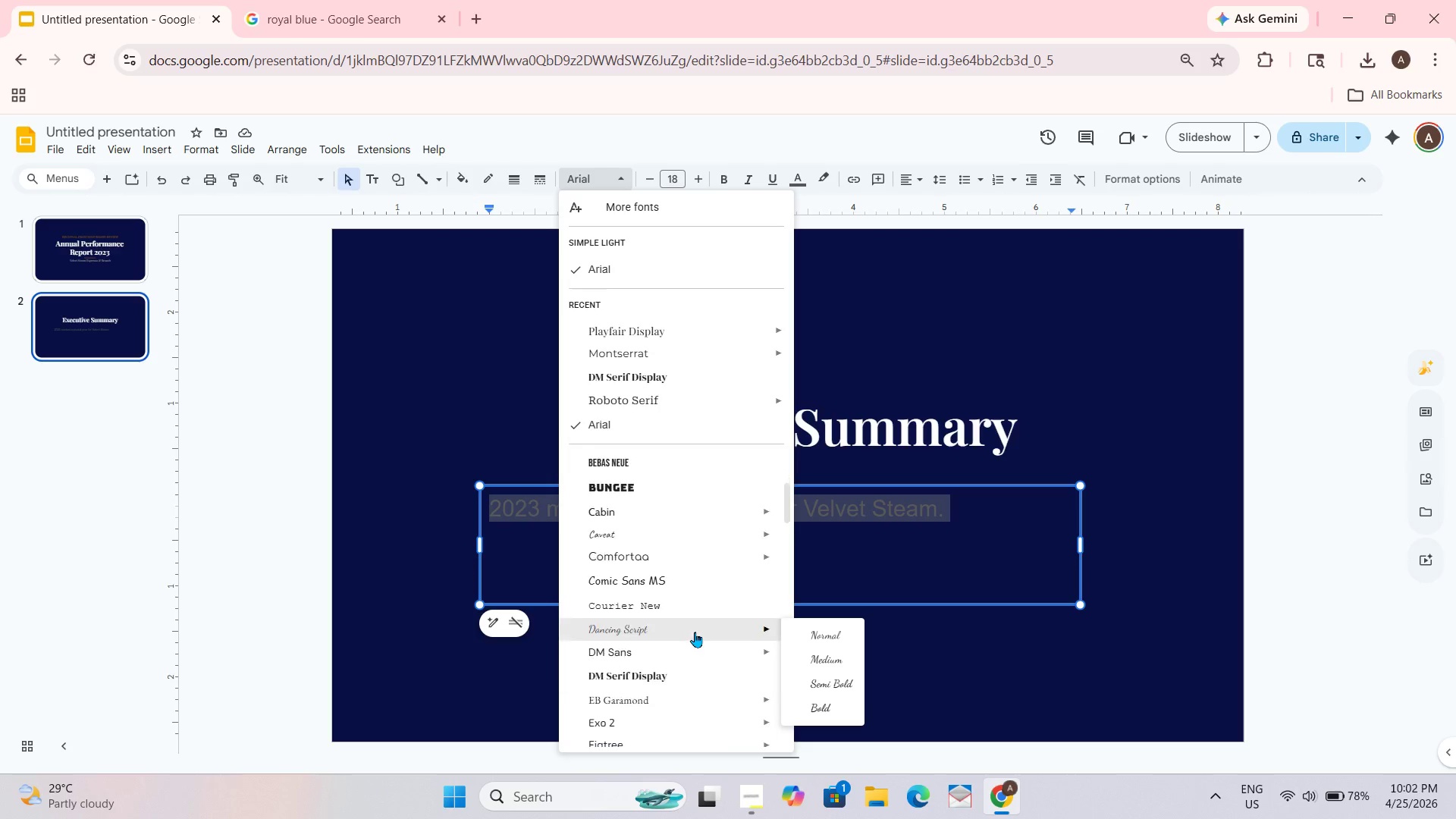 
scroll: coordinate [695, 632], scroll_direction: up, amount: 1.0
 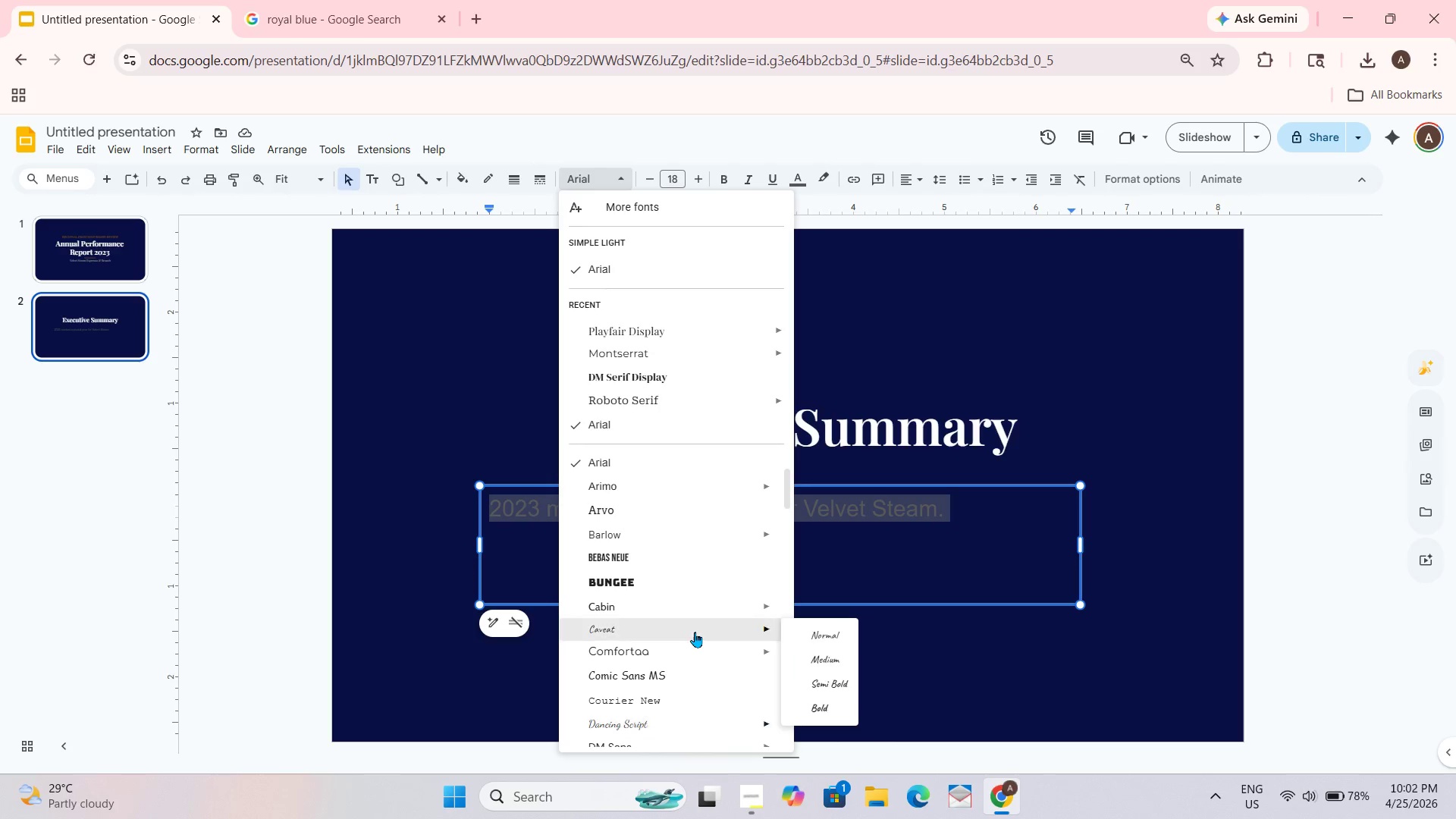 
scroll: coordinate [695, 632], scroll_direction: down, amount: 1.0
 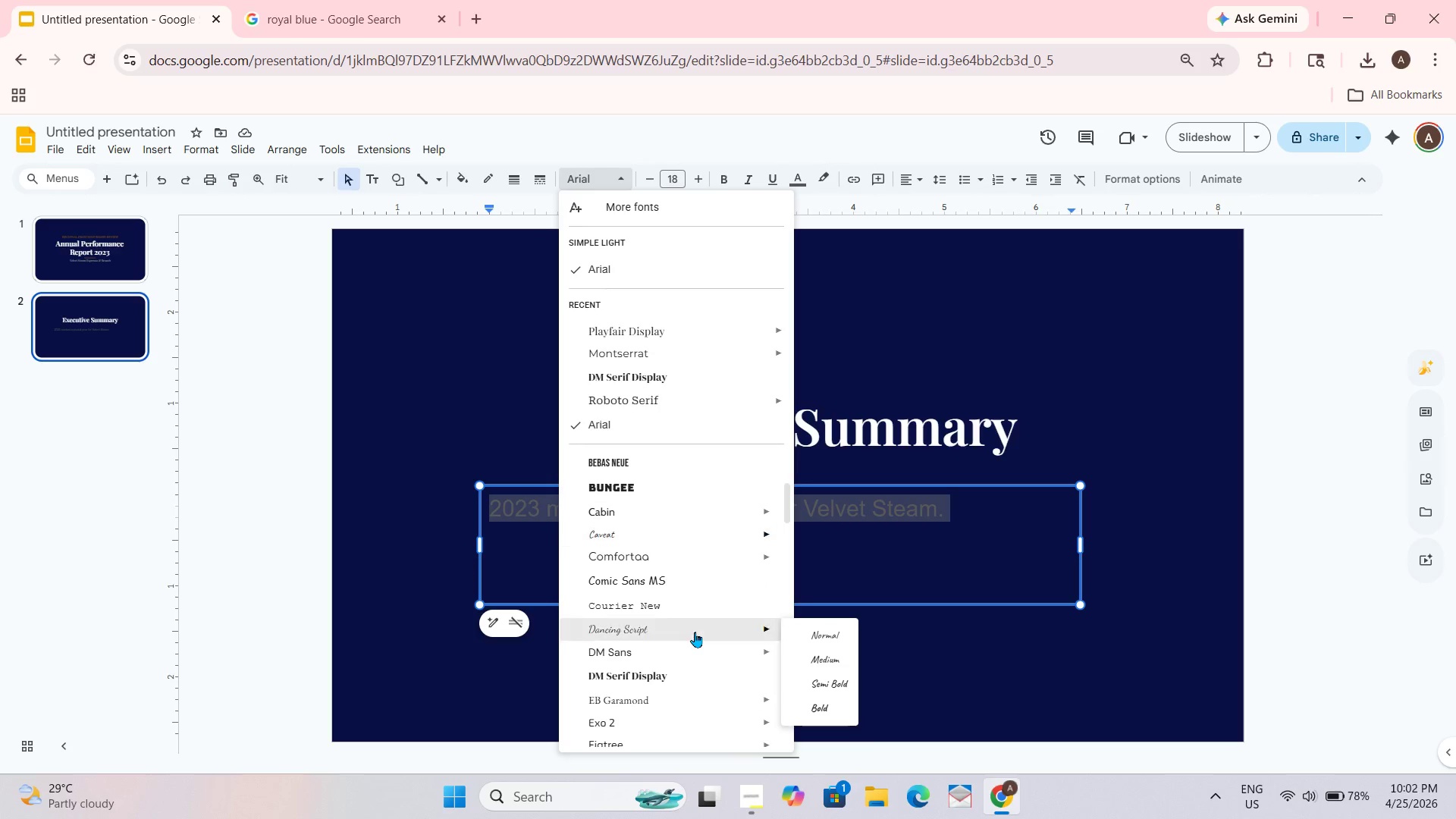 
scroll: coordinate [695, 632], scroll_direction: none, amount: 0.0
 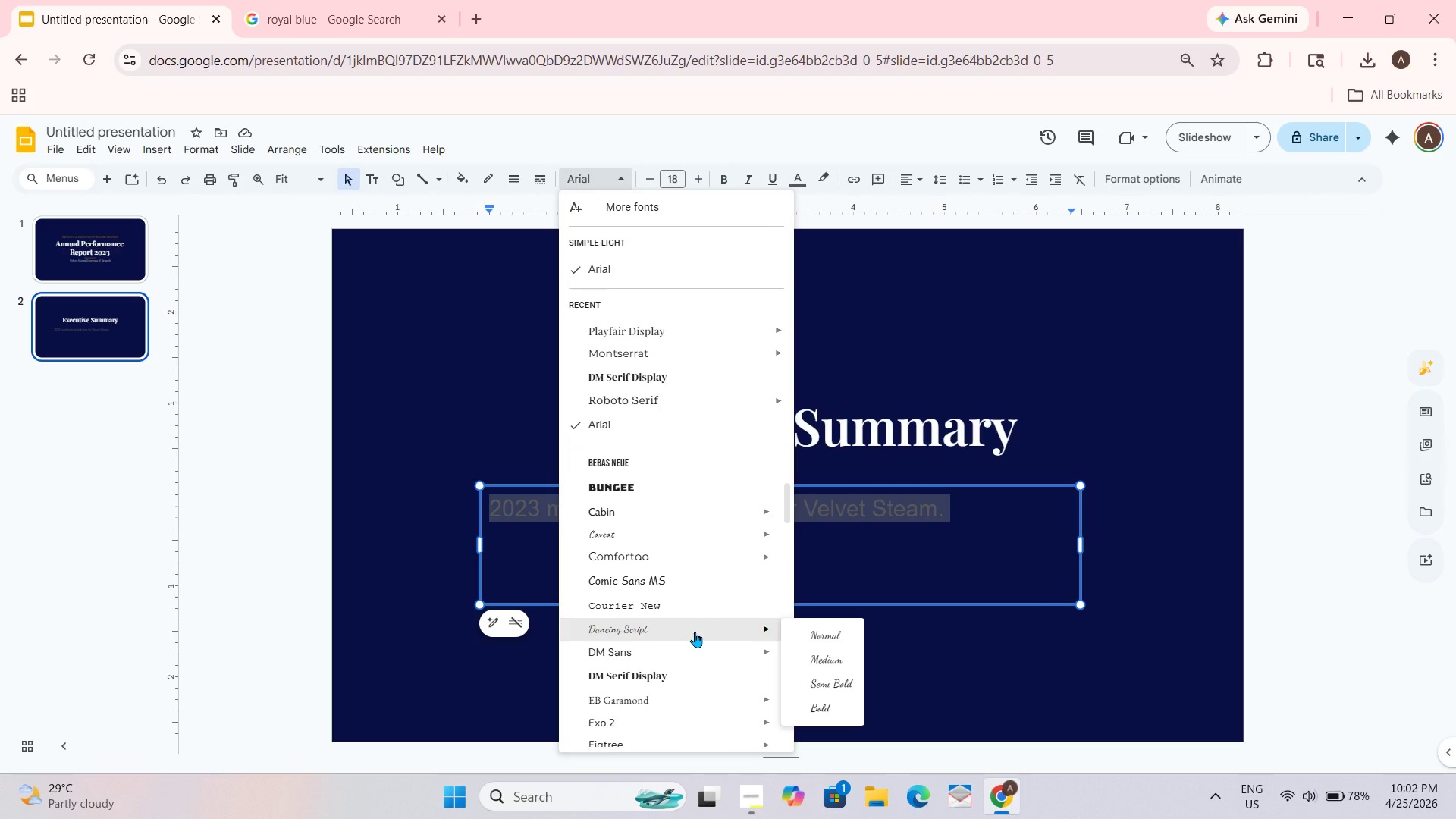 
scroll: coordinate [695, 629], scroll_direction: up, amount: 1.0
 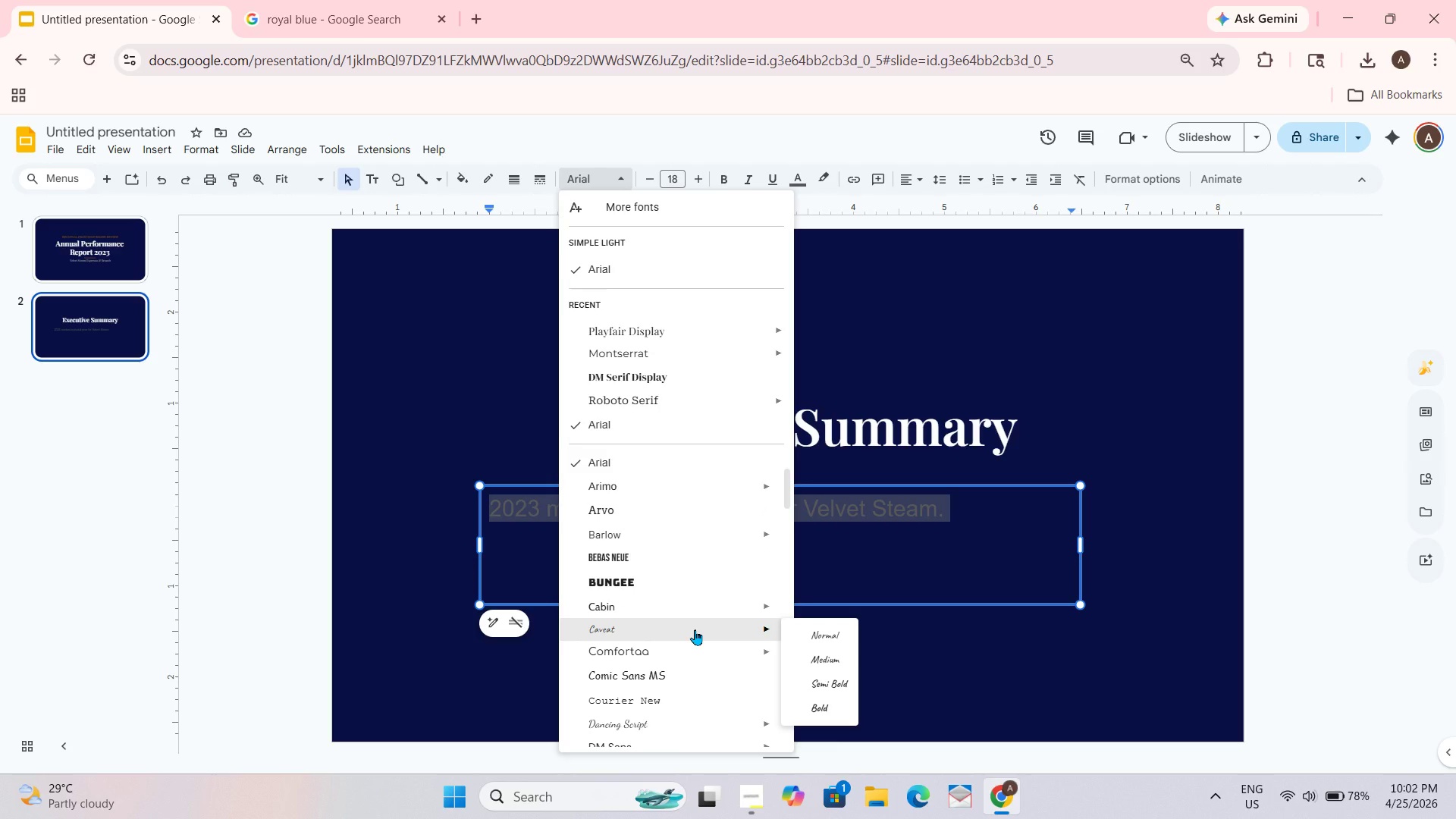 
scroll: coordinate [695, 626], scroll_direction: down, amount: 1.0
 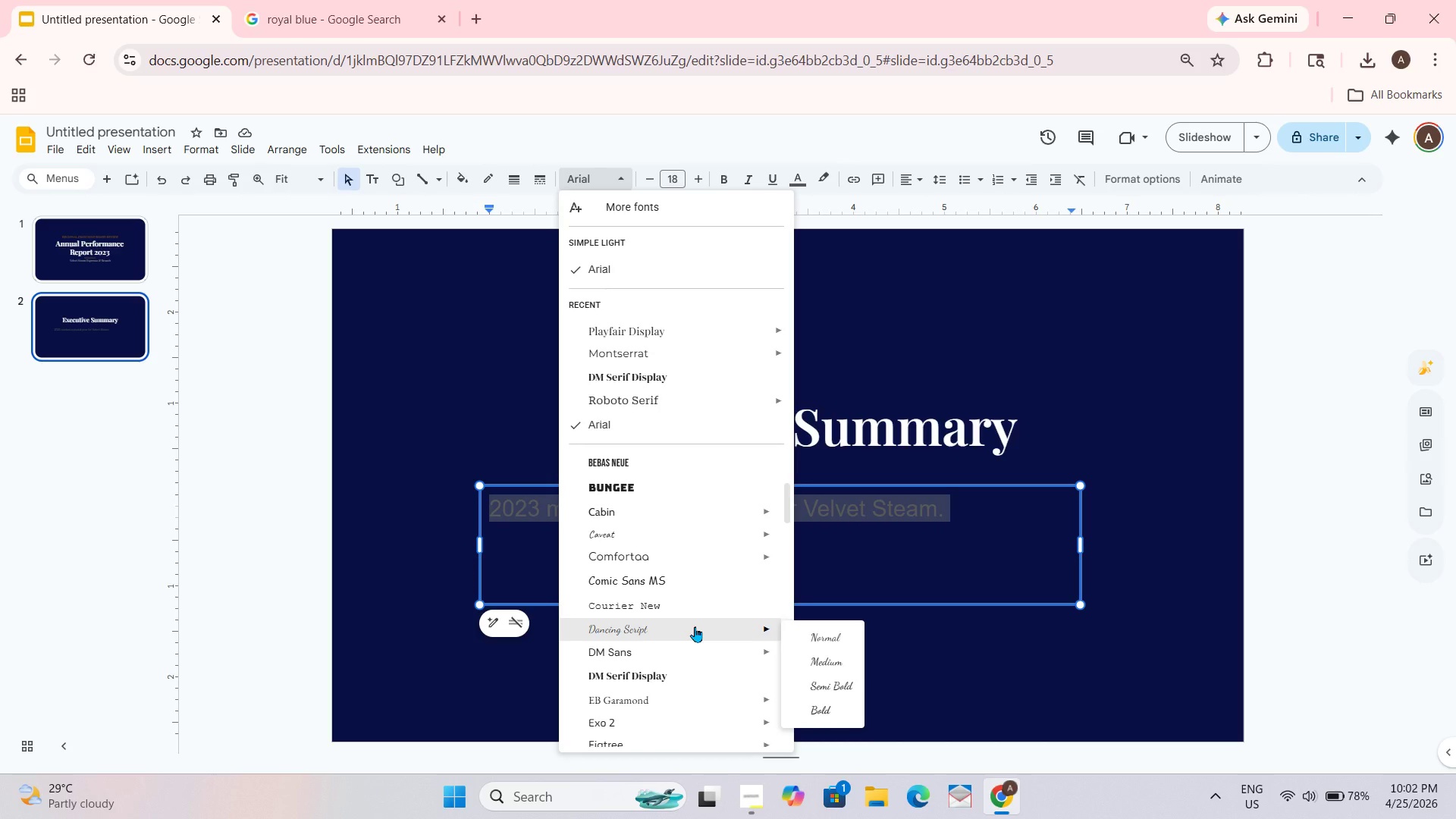 
scroll: coordinate [697, 609], scroll_direction: none, amount: 0.0
 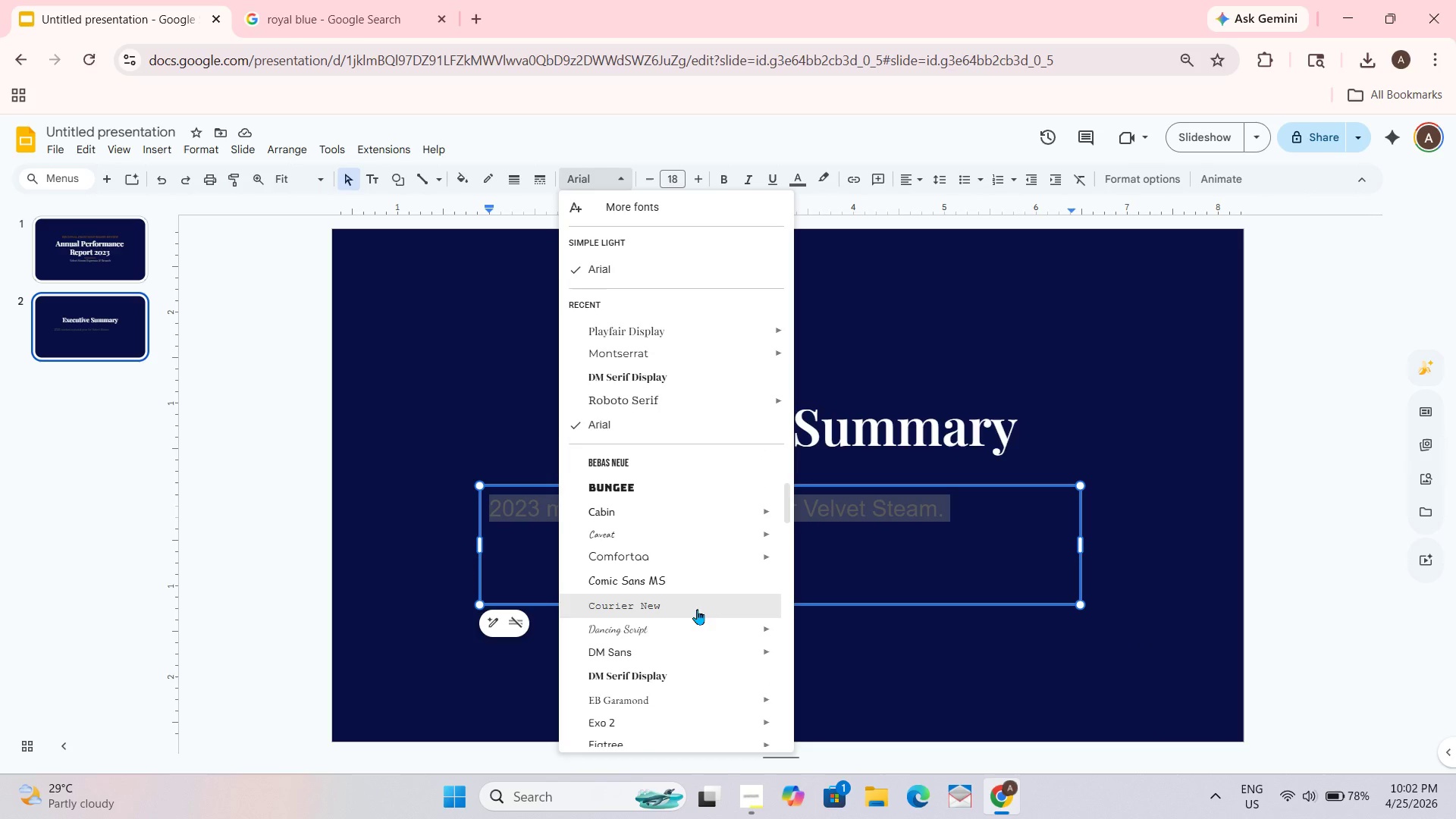 
scroll: coordinate [697, 609], scroll_direction: none, amount: 0.0
 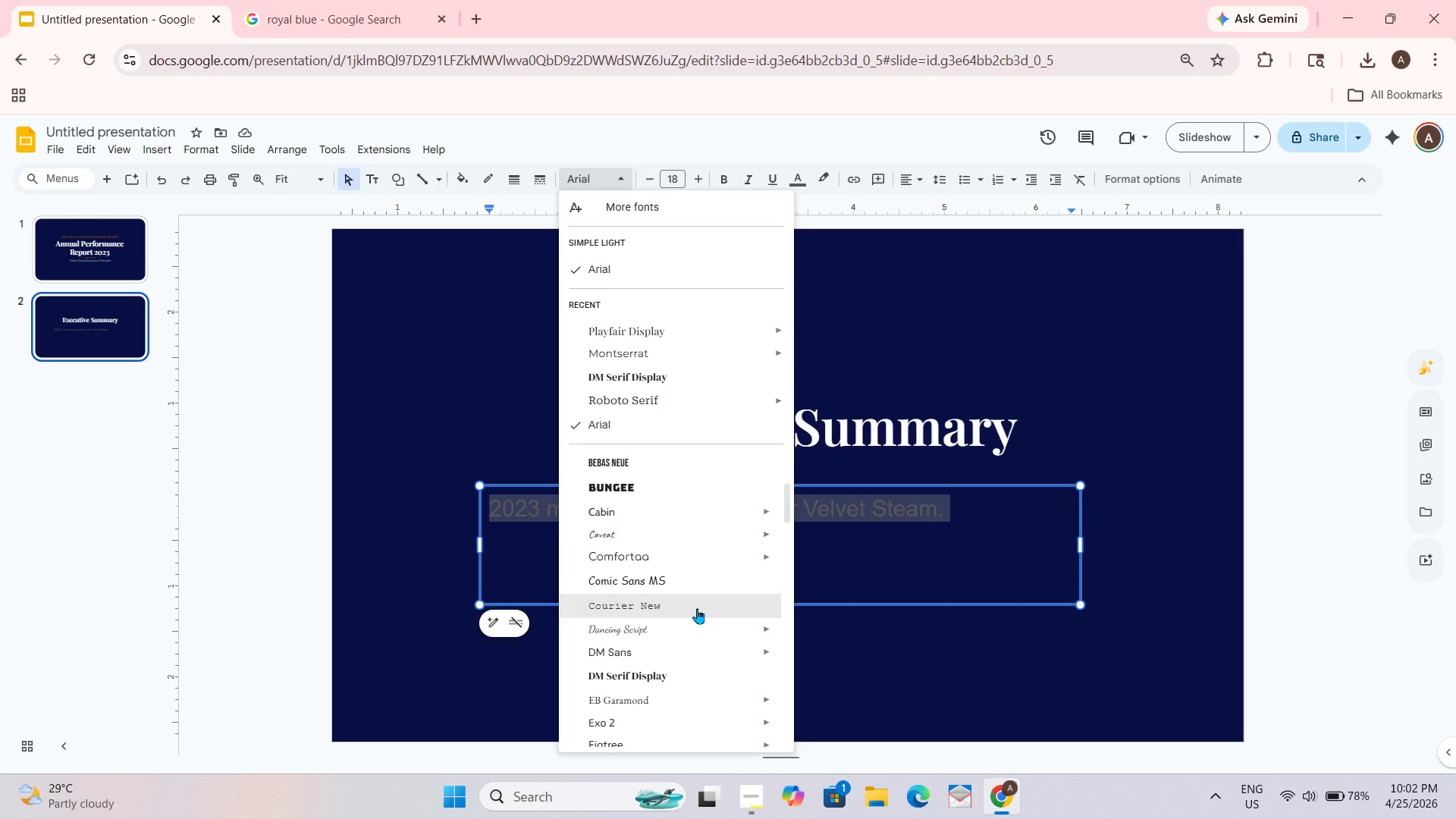 
scroll: coordinate [700, 593], scroll_direction: up, amount: 1.0
 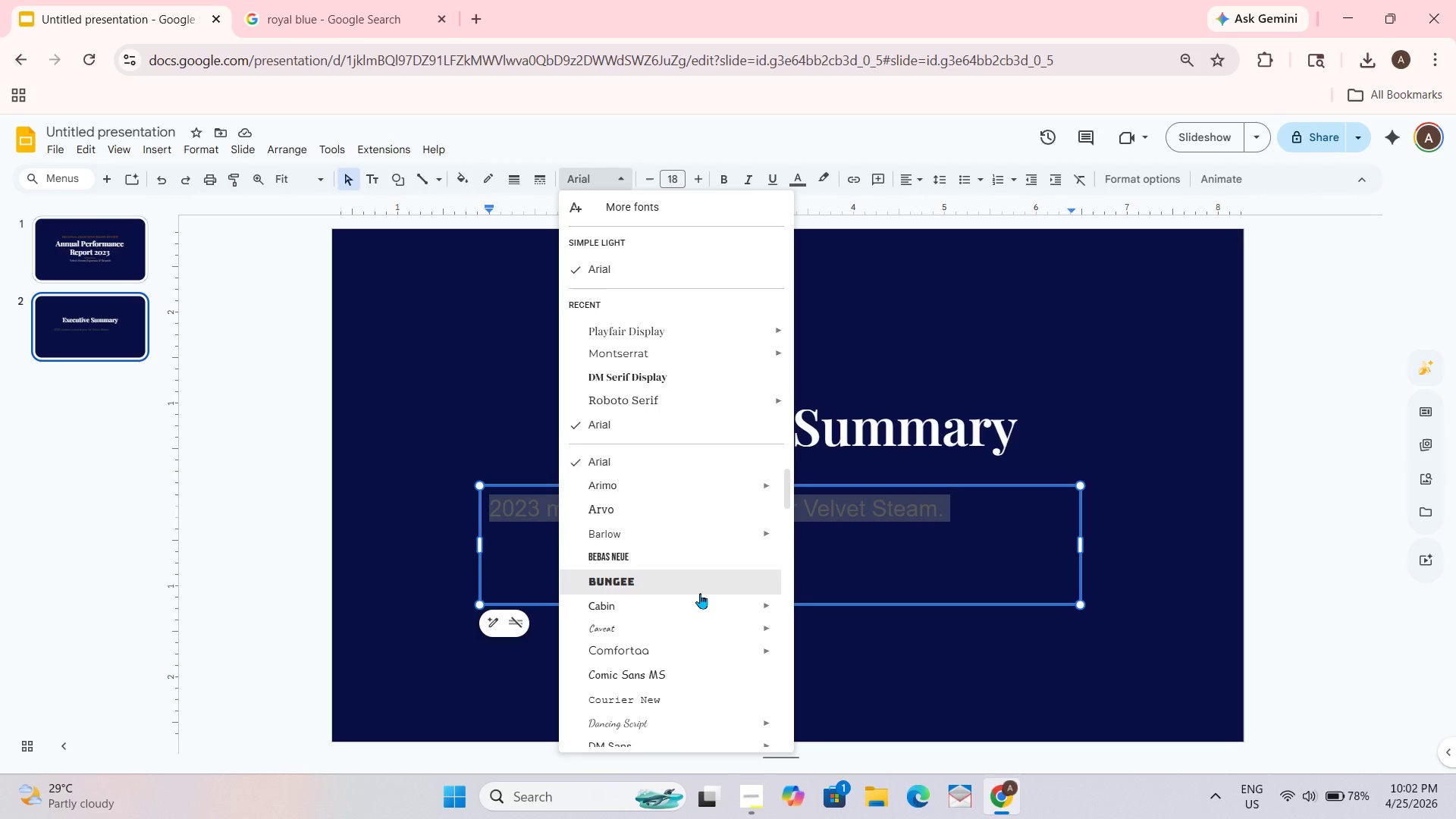 
scroll: coordinate [700, 588], scroll_direction: none, amount: 0.0
 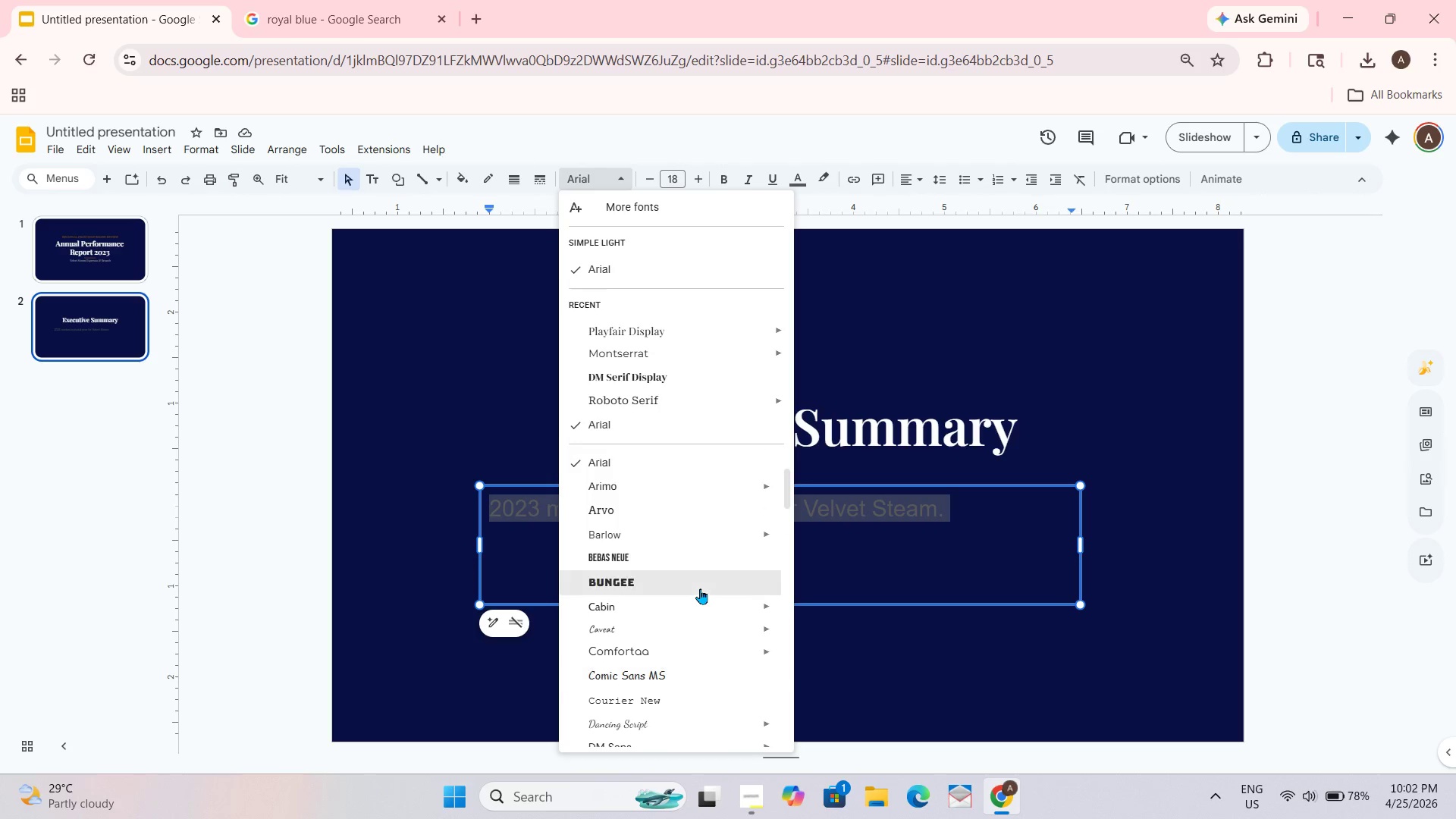 
scroll: coordinate [700, 588], scroll_direction: down, amount: 1.0
 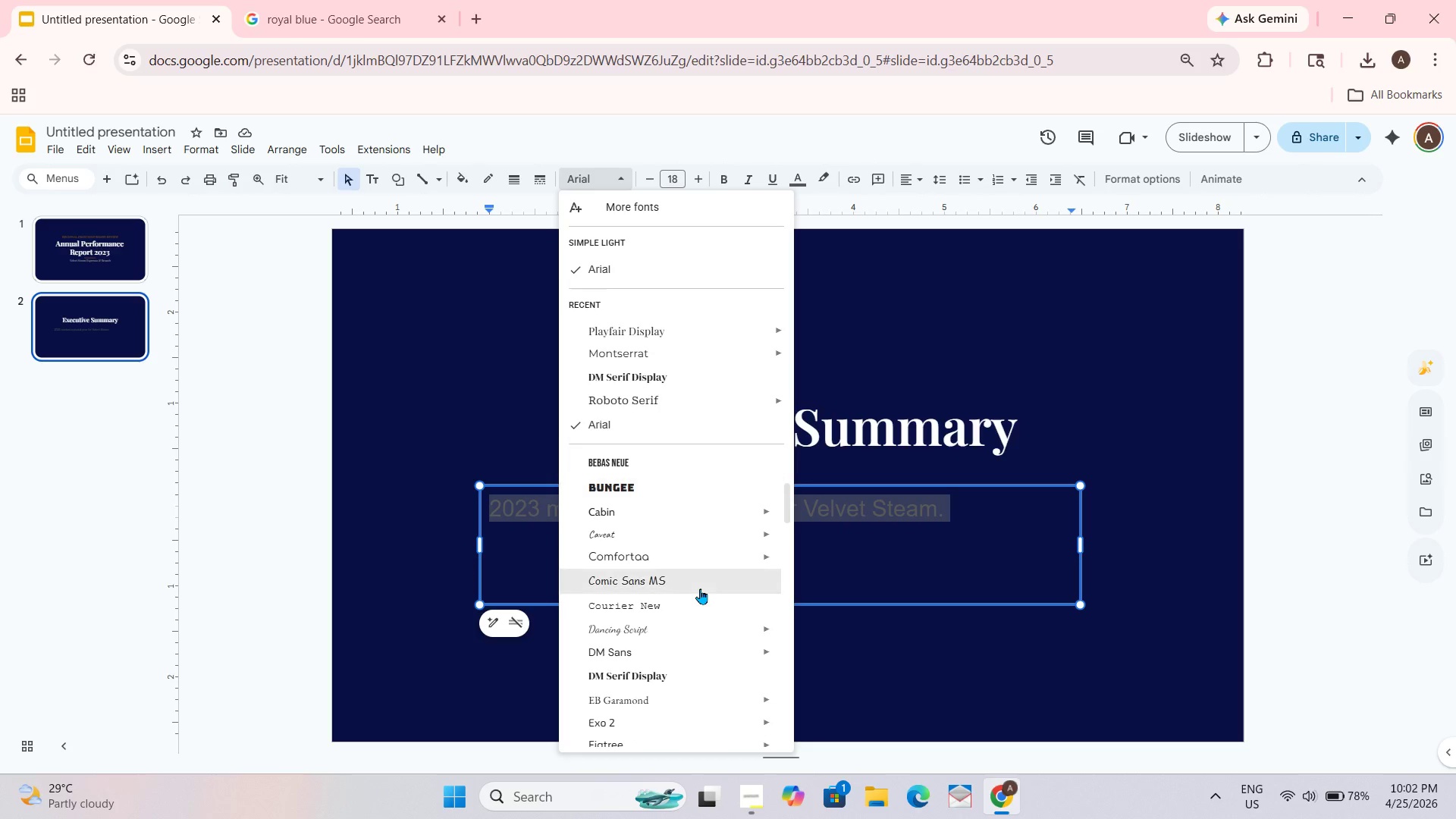 
scroll: coordinate [700, 588], scroll_direction: none, amount: 0.0
 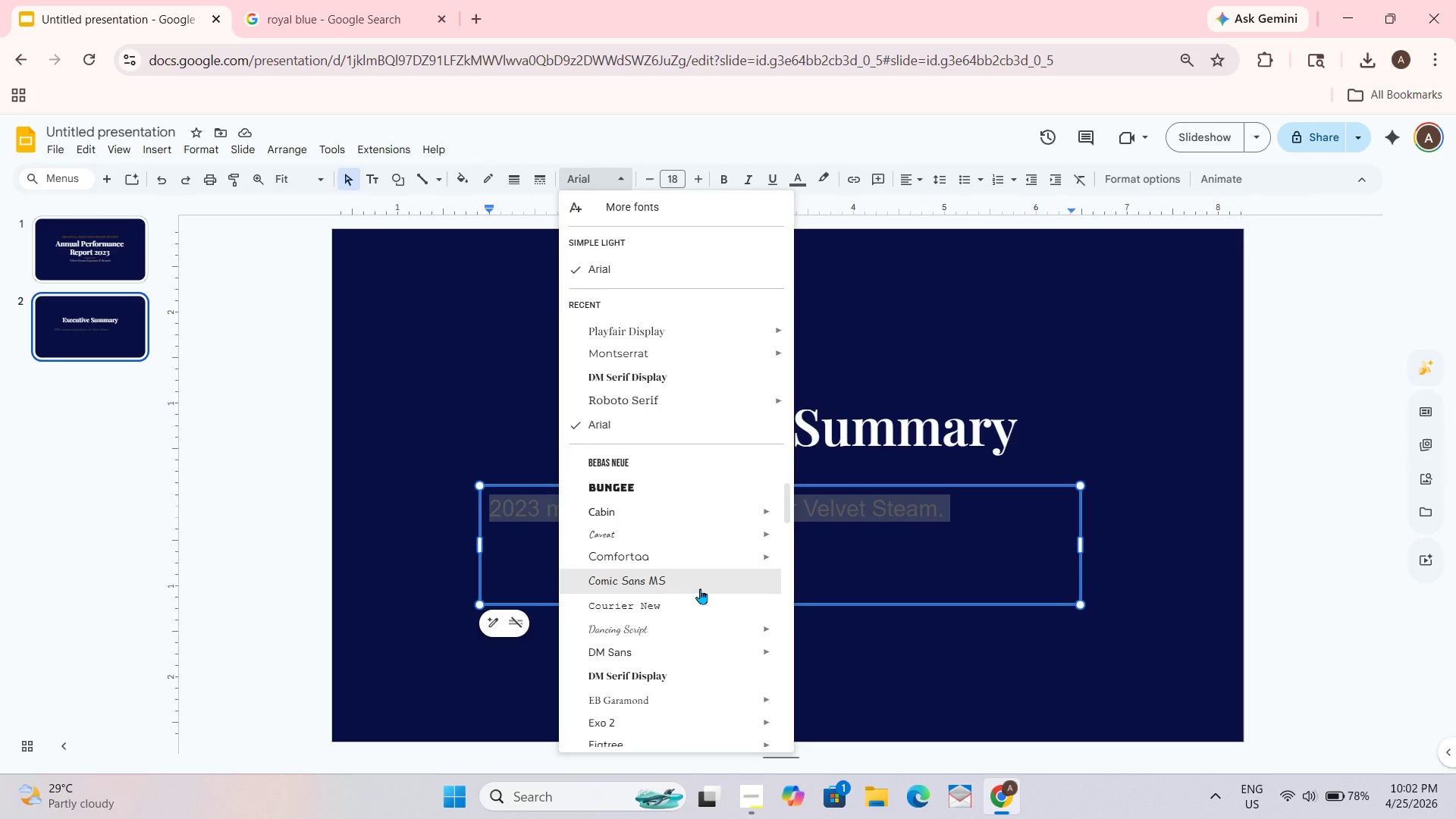 
scroll: coordinate [701, 589], scroll_direction: up, amount: 1.0
 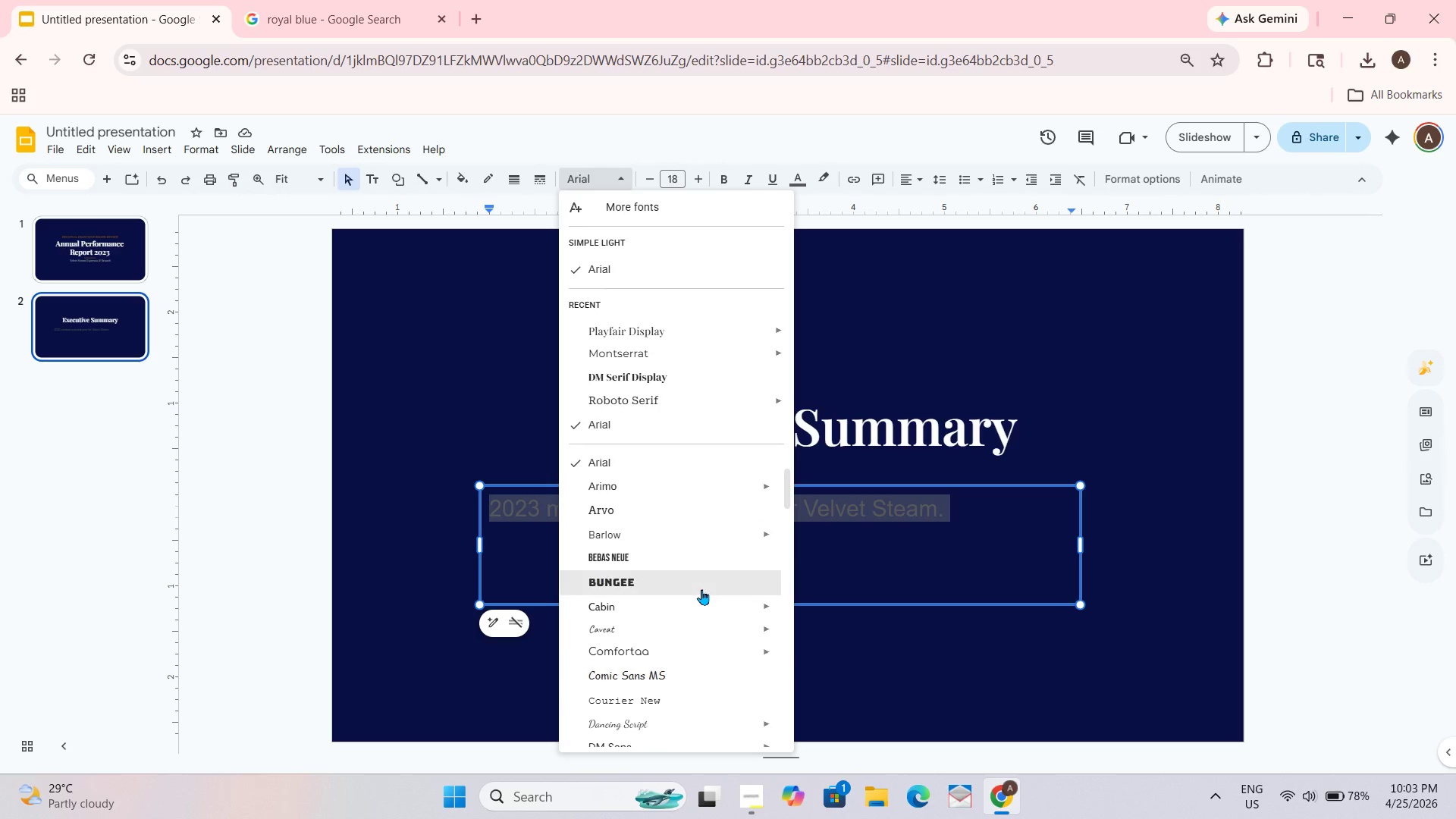 
scroll: coordinate [701, 589], scroll_direction: down, amount: 1.0
 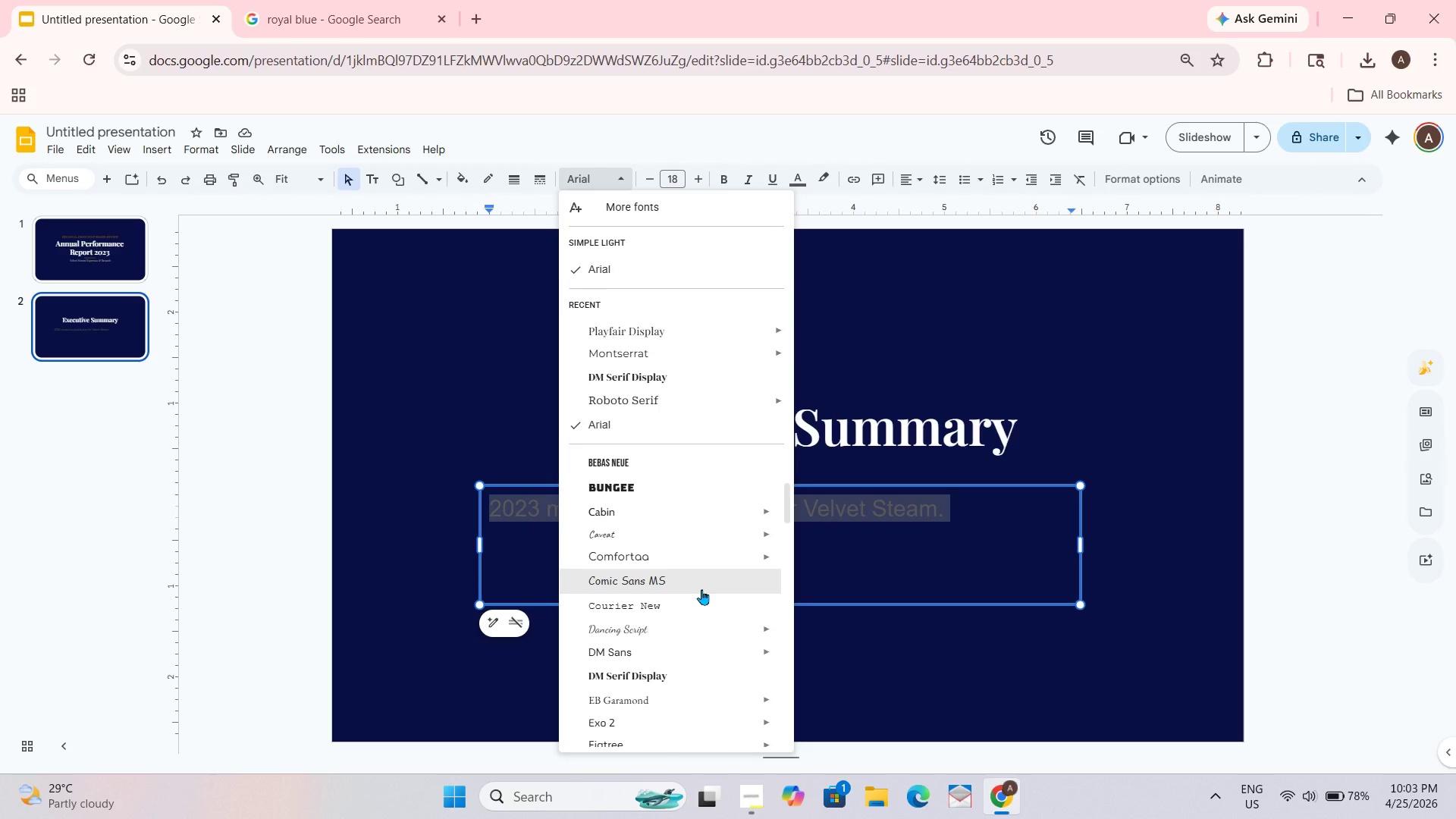 
scroll: coordinate [701, 589], scroll_direction: up, amount: 1.0
 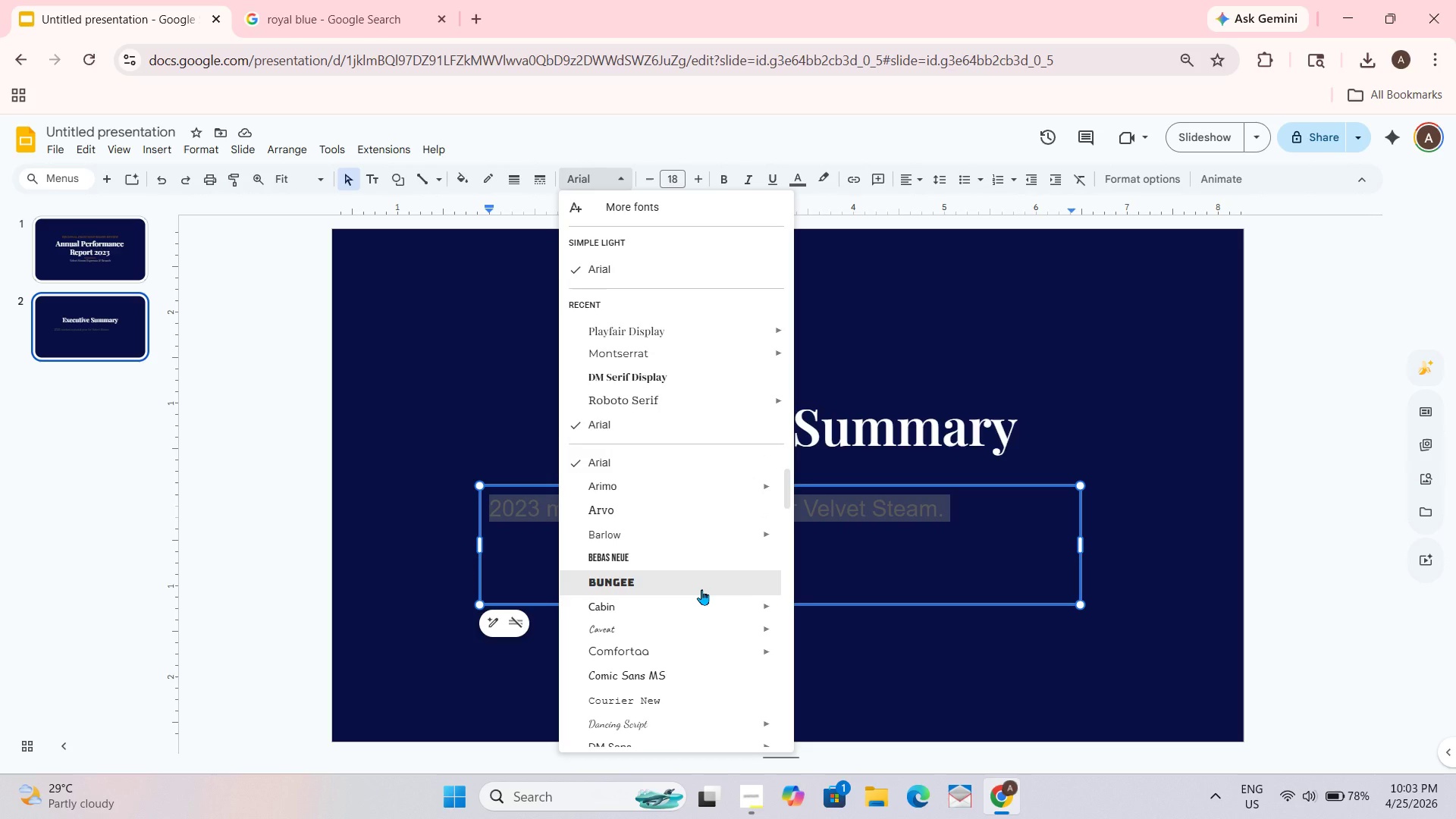 
scroll: coordinate [704, 576], scroll_direction: down, amount: 1.0
 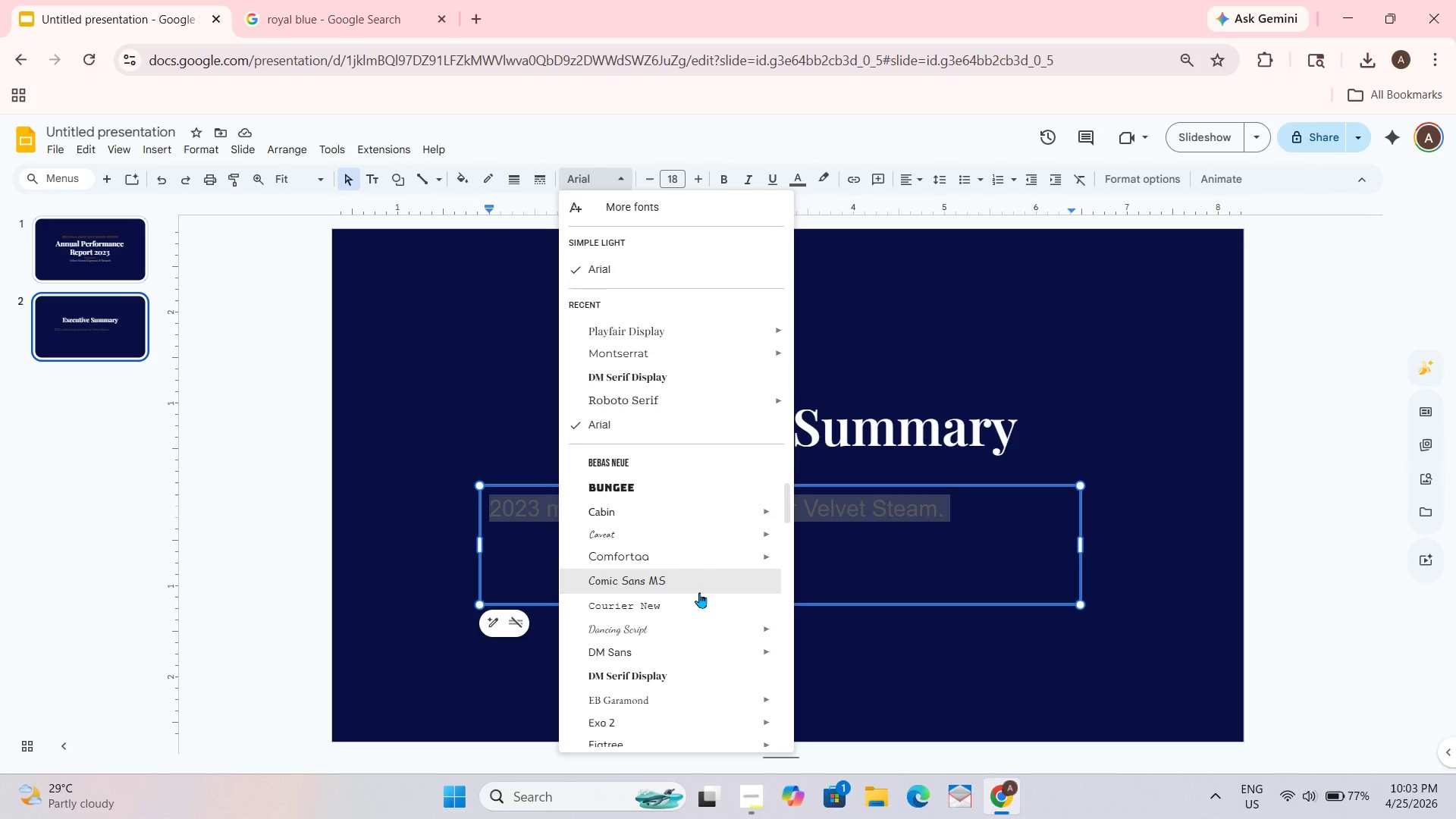 
scroll: coordinate [699, 592], scroll_direction: up, amount: 1.0
 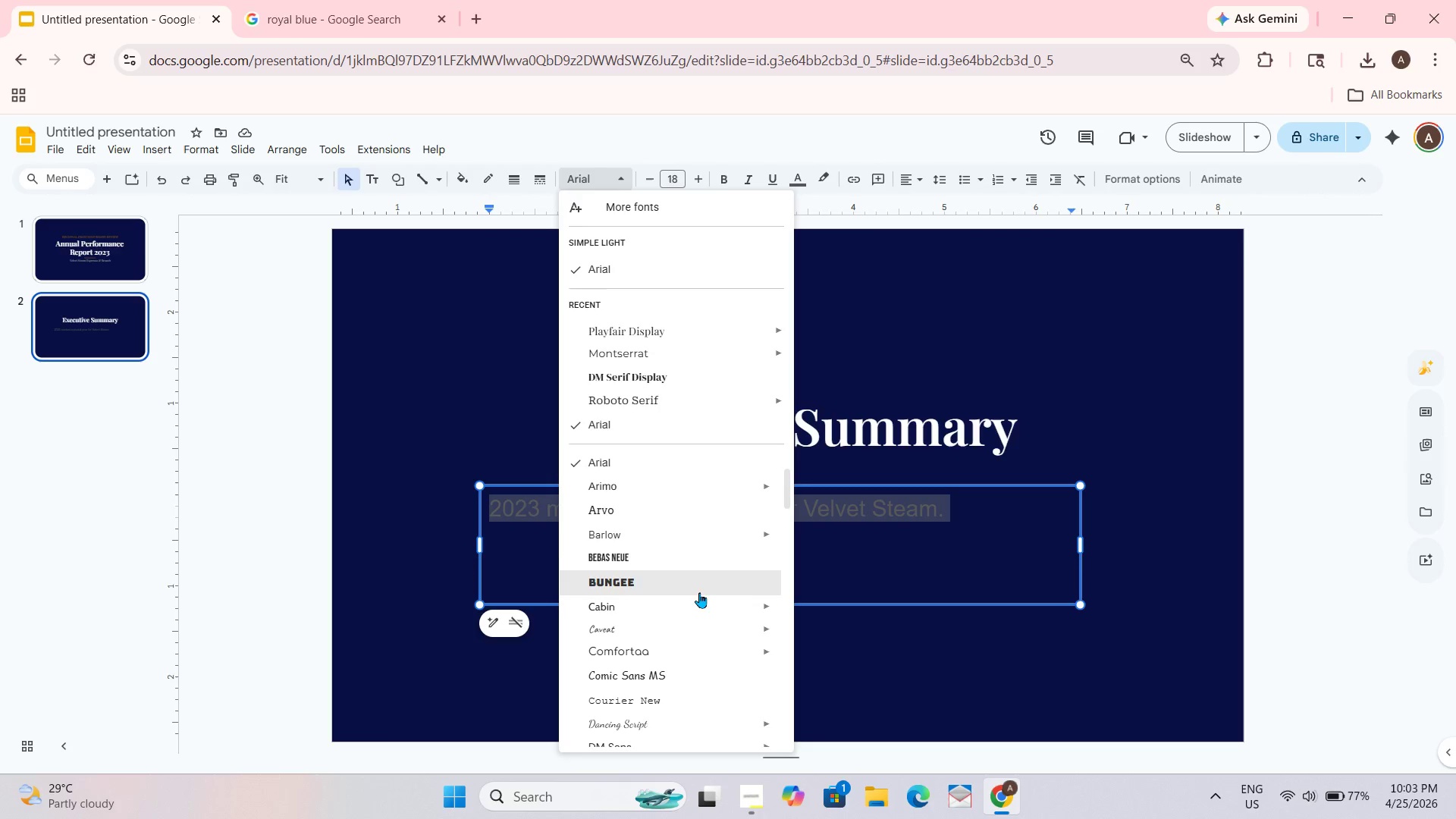 
scroll: coordinate [697, 595], scroll_direction: down, amount: 1.0
 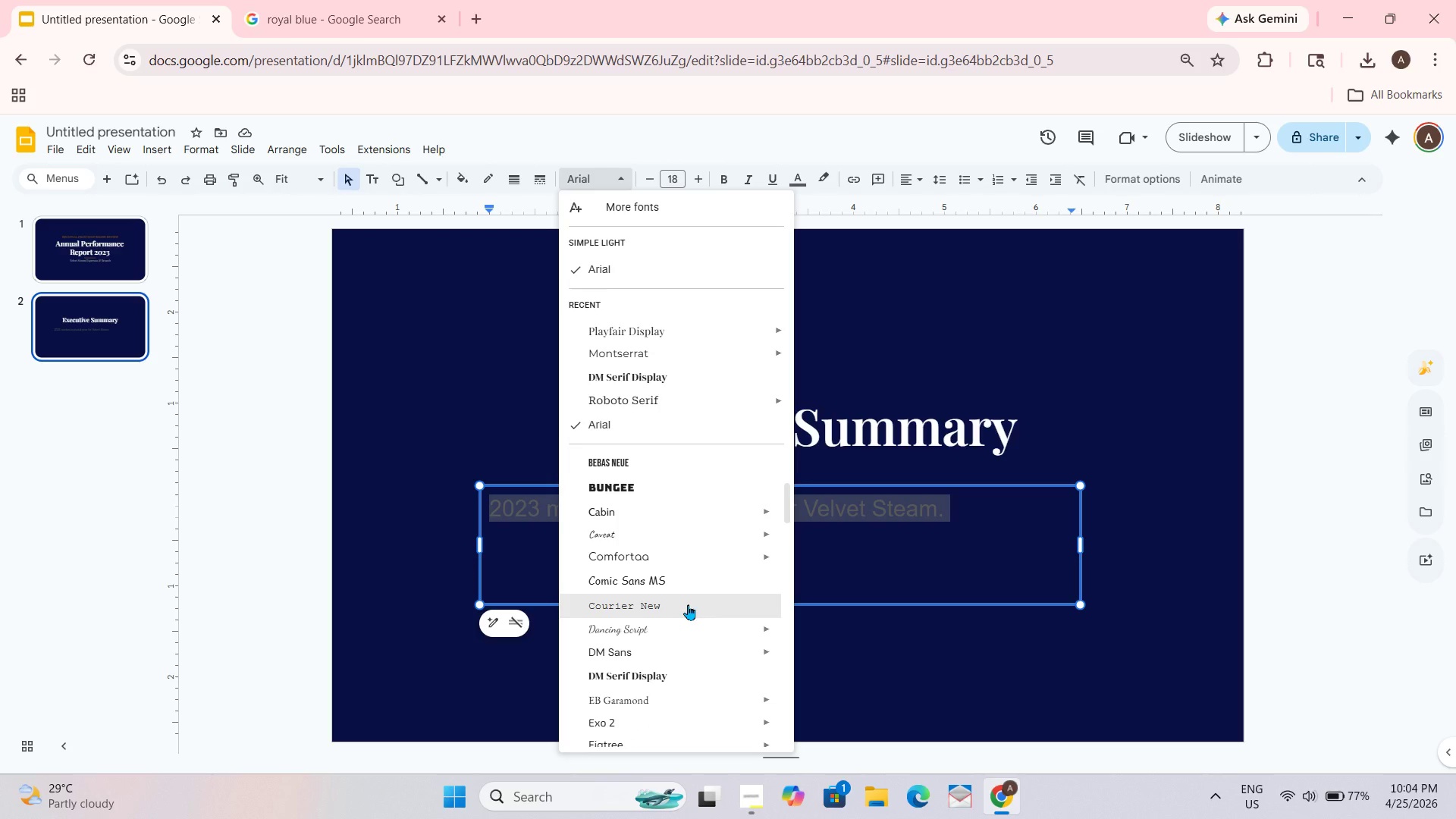 
wait(5.18)
 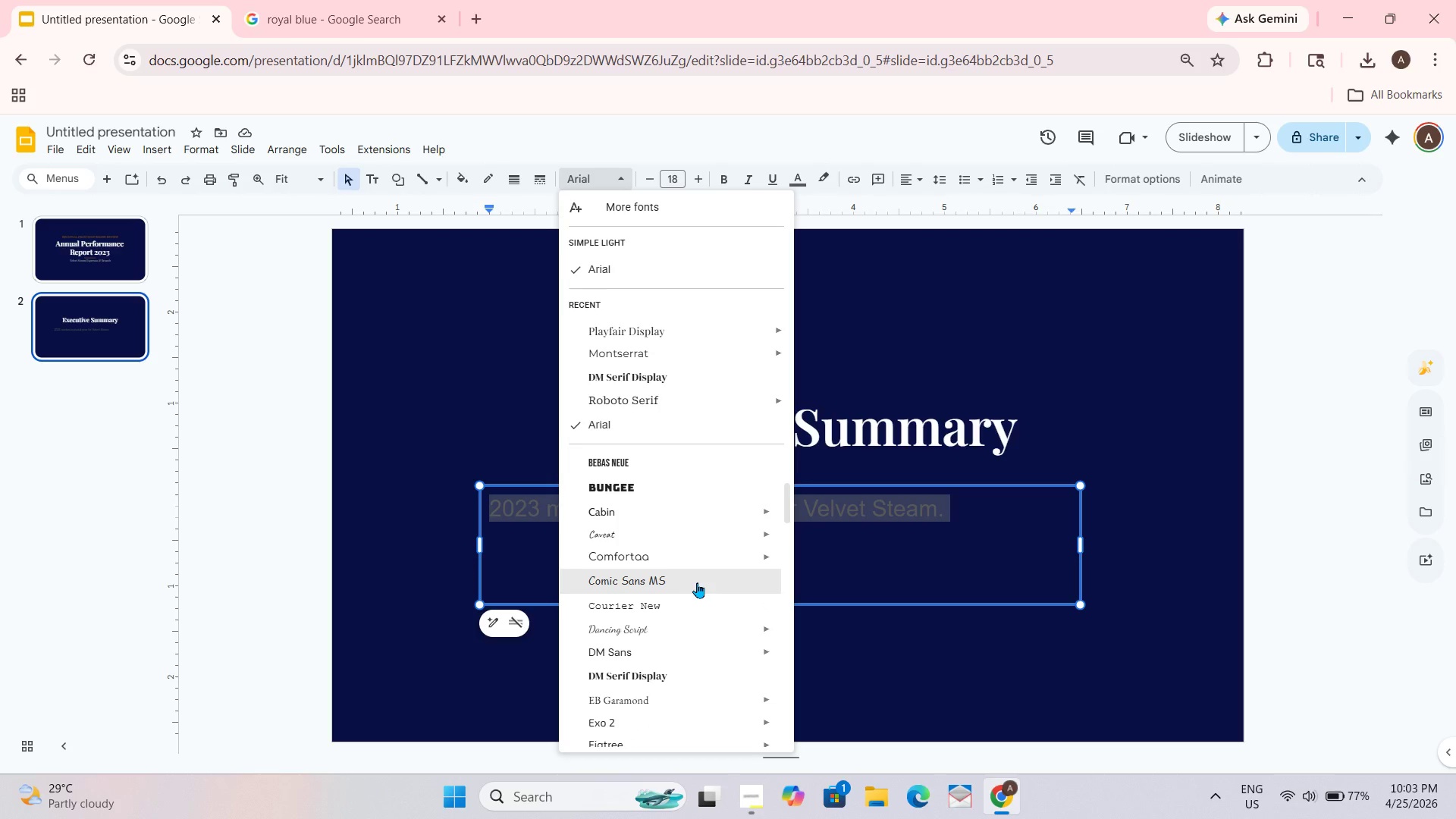 
scroll: coordinate [686, 605], scroll_direction: up, amount: 1.0
 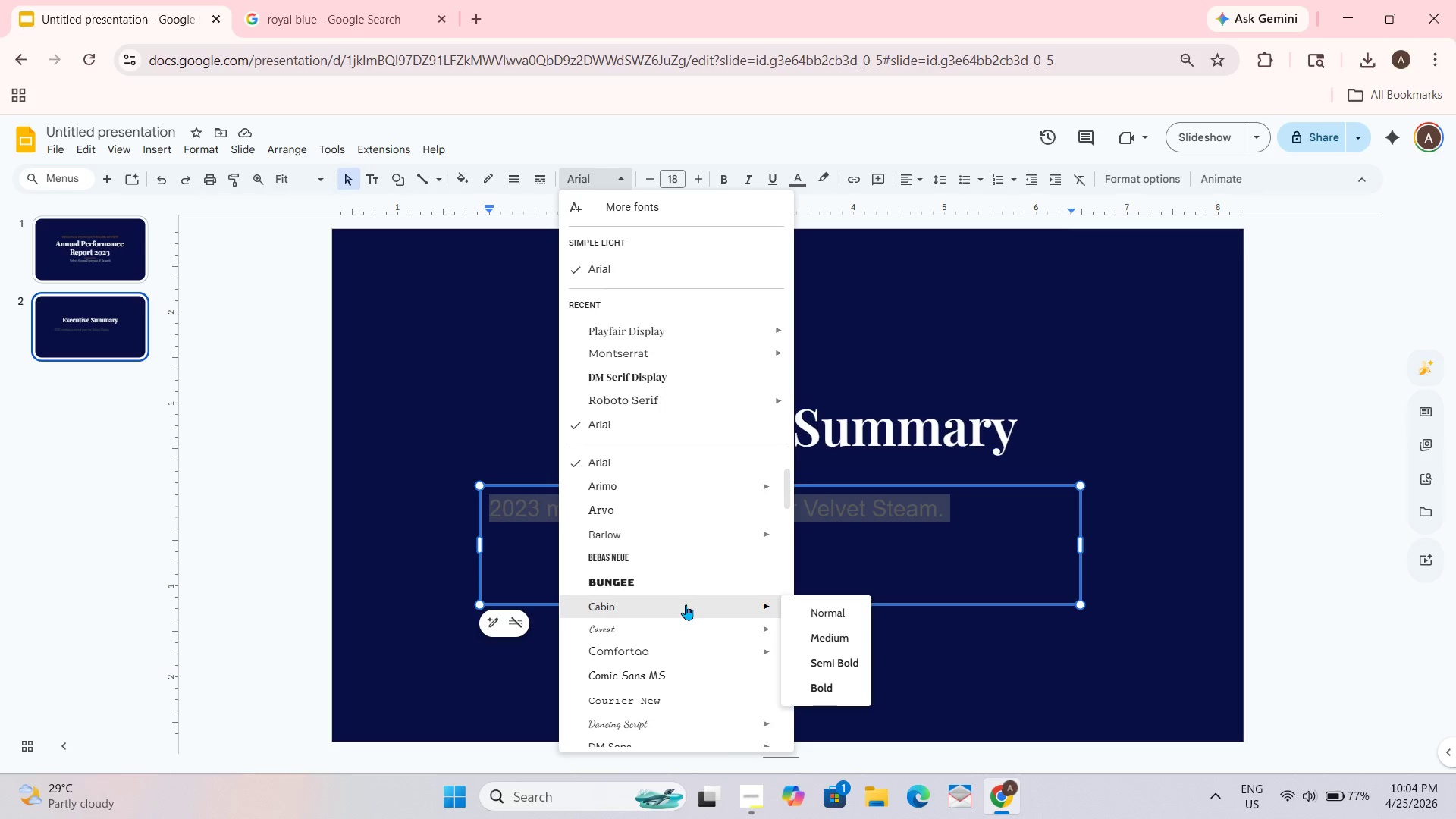 
hold_key(key=AltLeft, duration=0.36)
 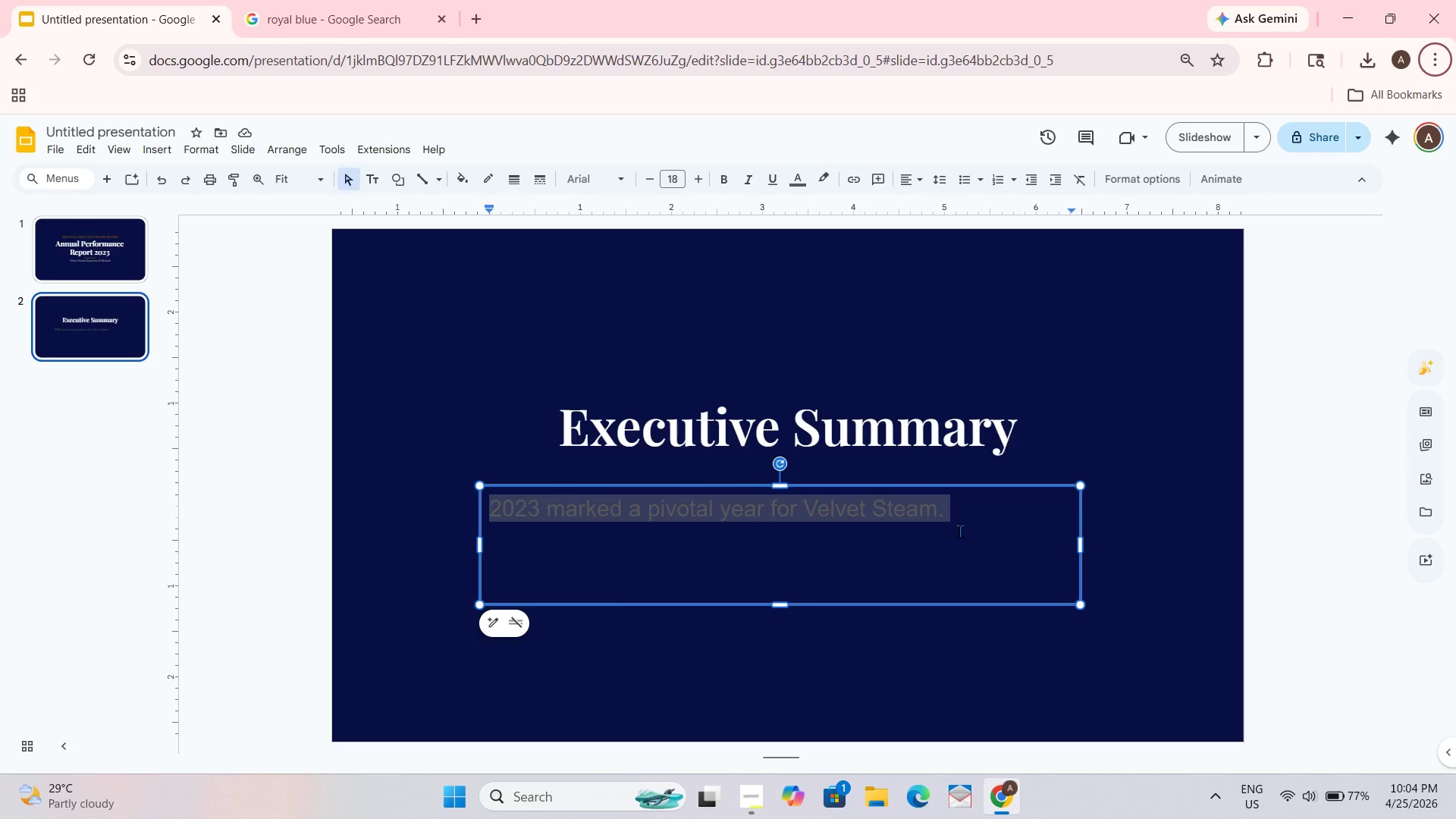 
left_click([959, 529])
 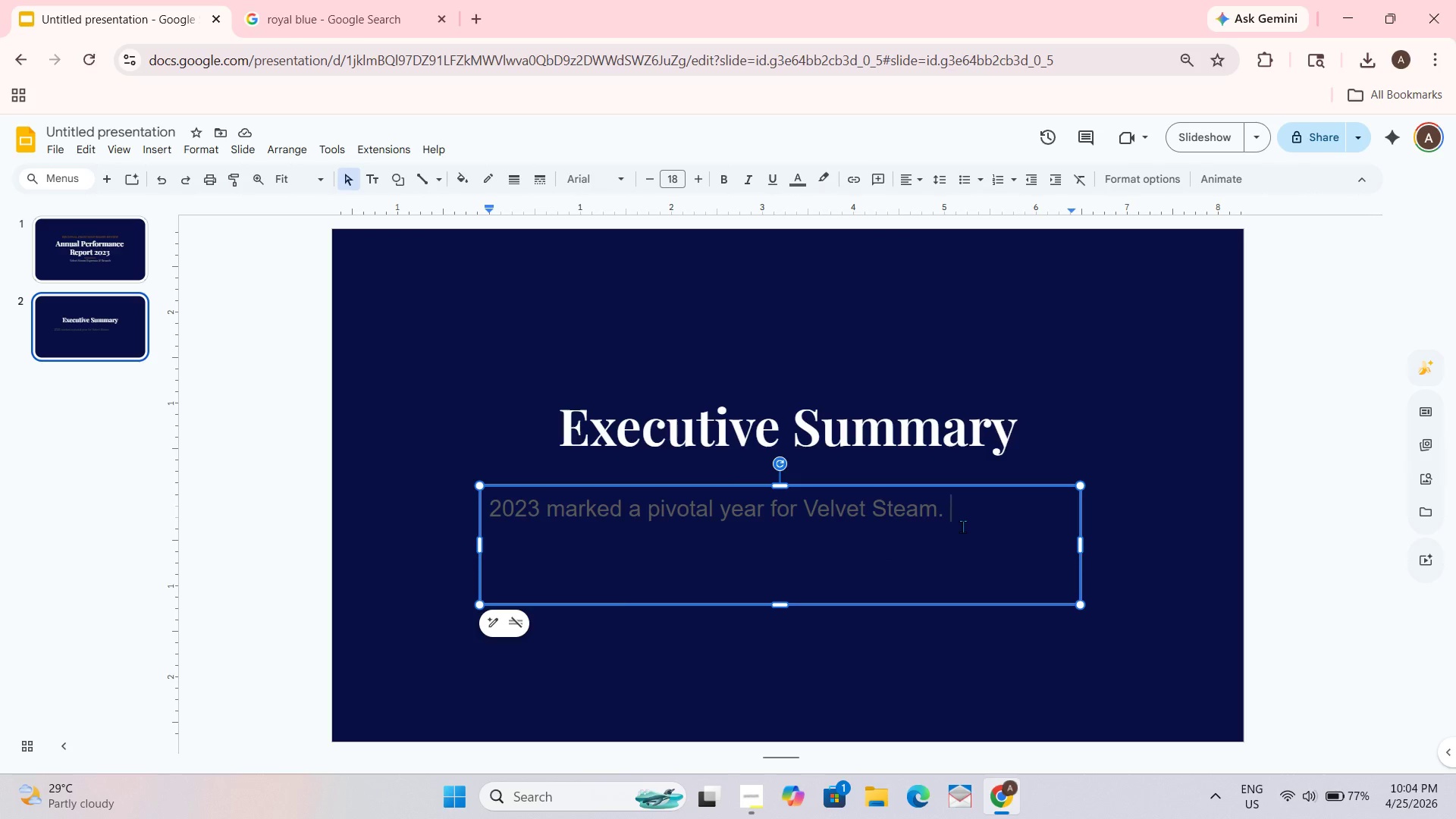 
left_click_drag(start_coordinate=[962, 524], to_coordinate=[470, 587])
 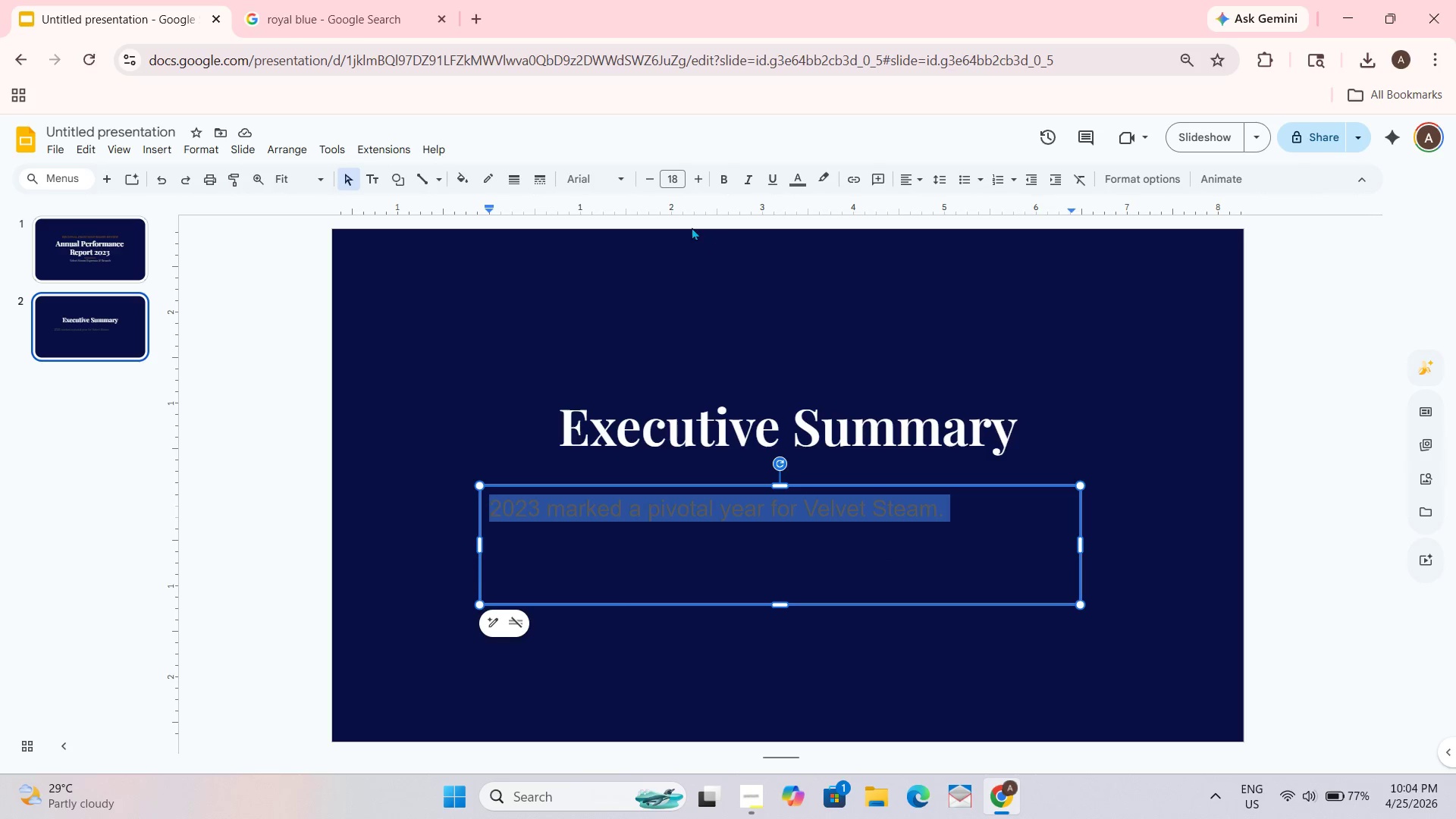 
left_click([614, 174])
 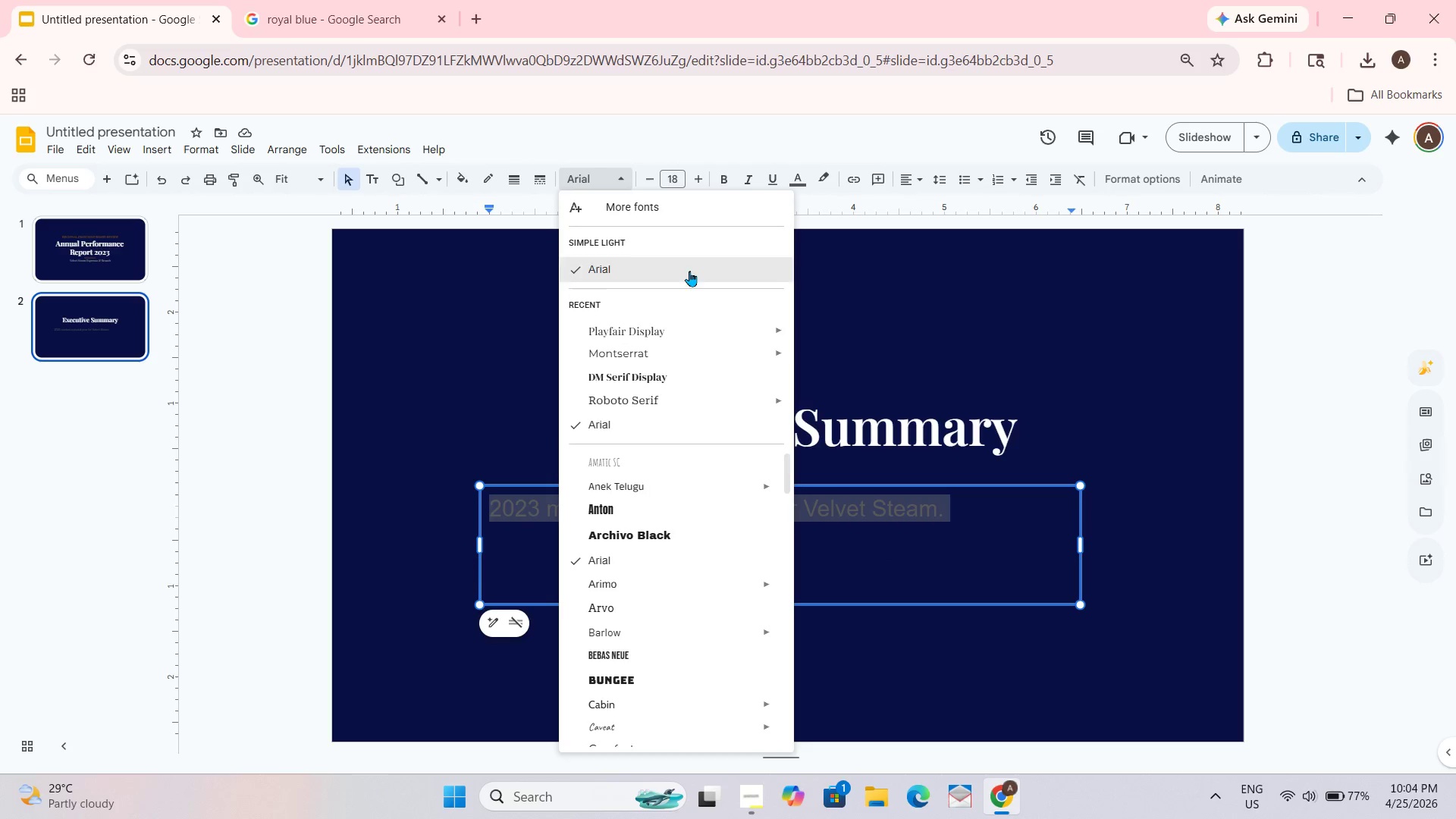 
mouse_move([708, 324])
 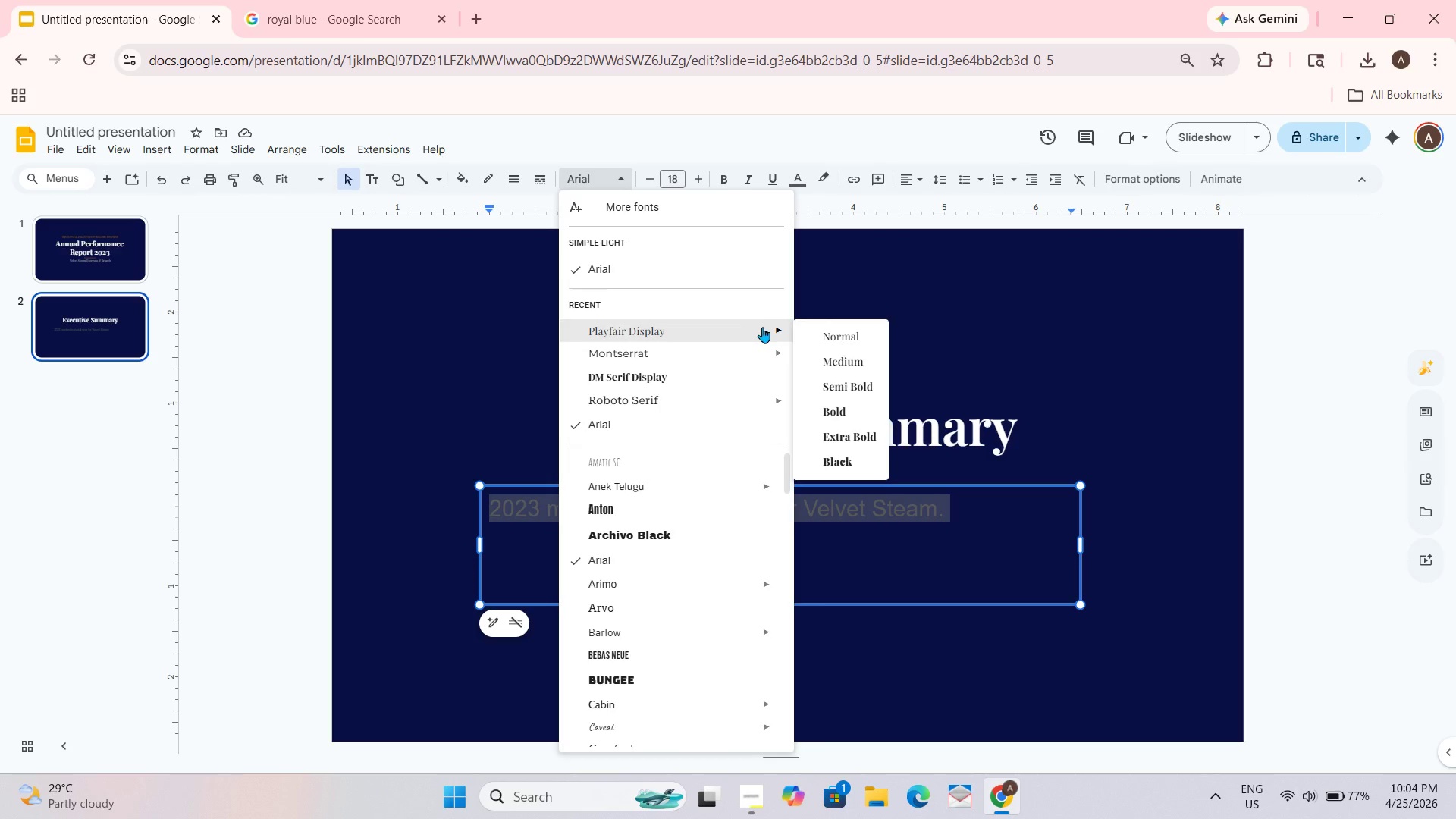 
left_click([713, 322])
 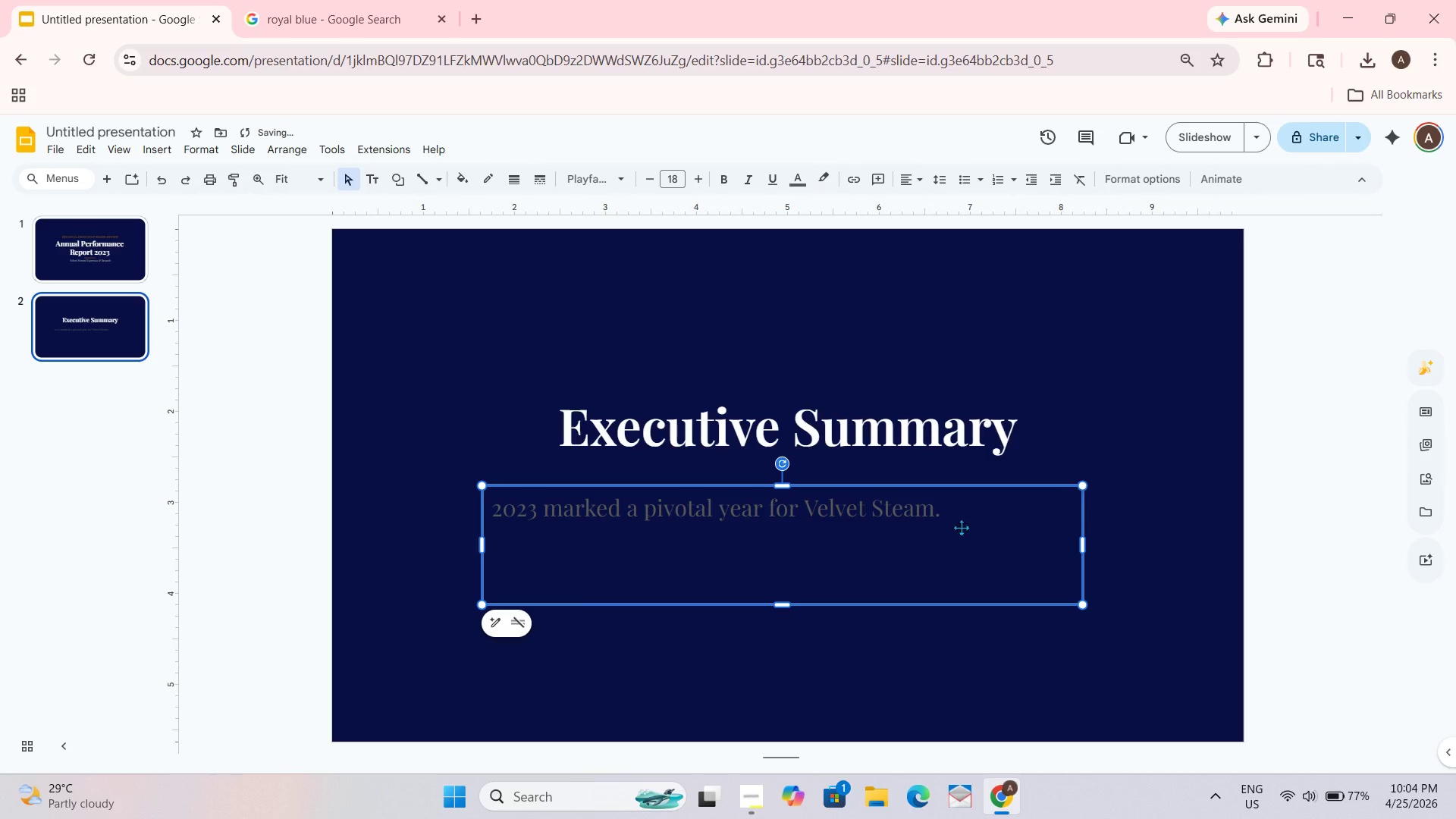 
double_click([948, 514])
 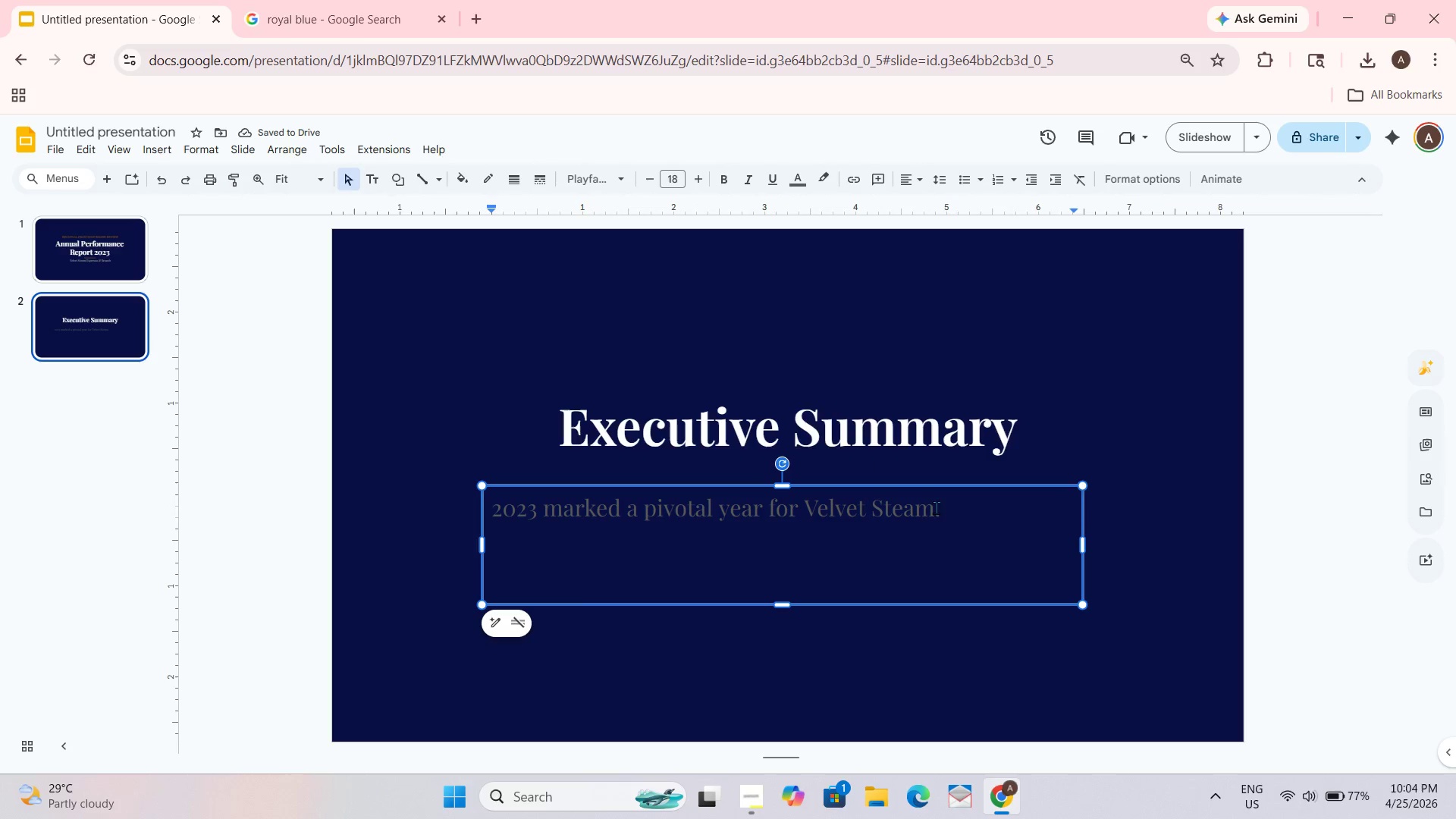 
left_click([940, 507])
 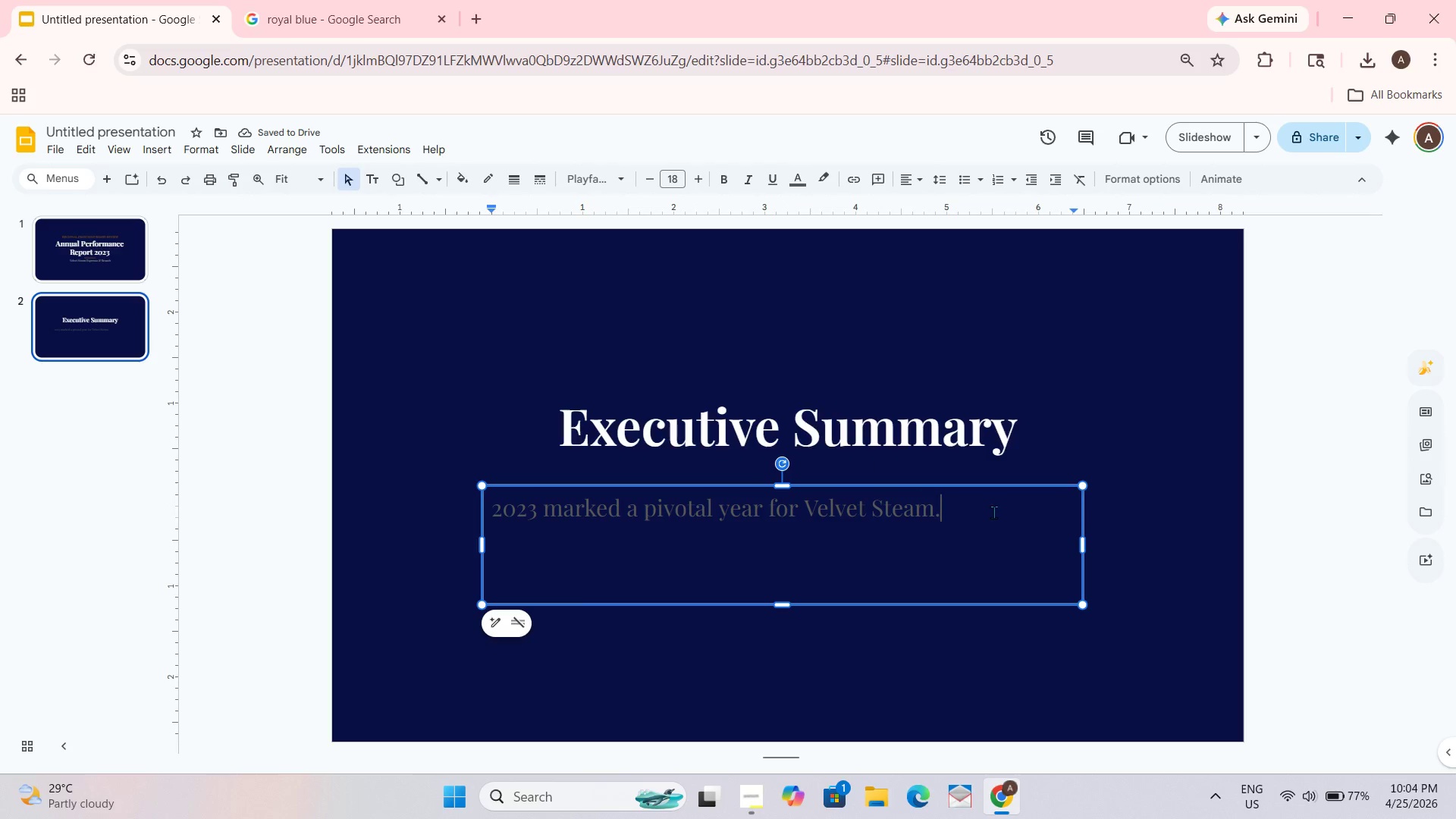 
key(Space)
 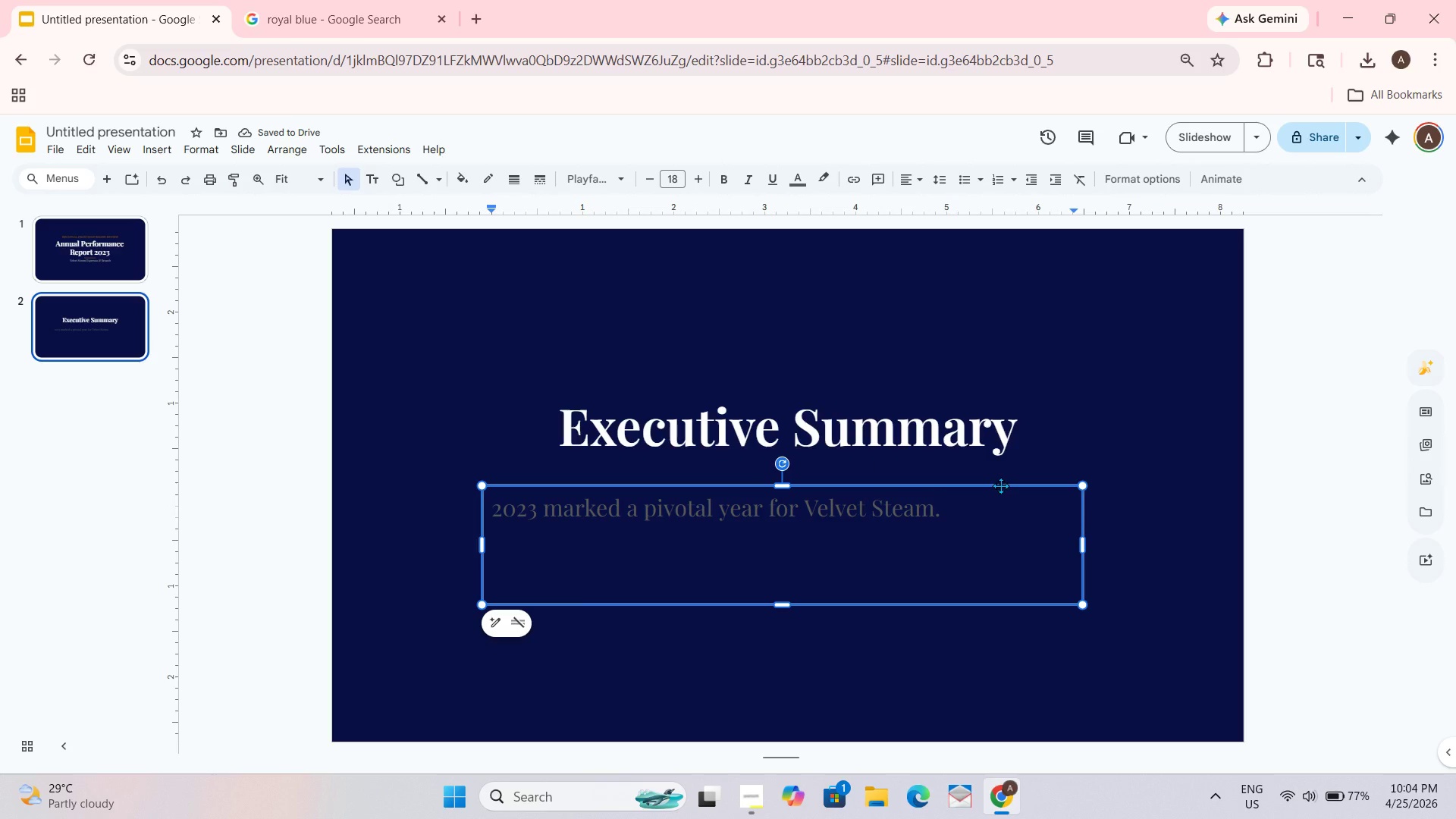 
wait(5.27)
 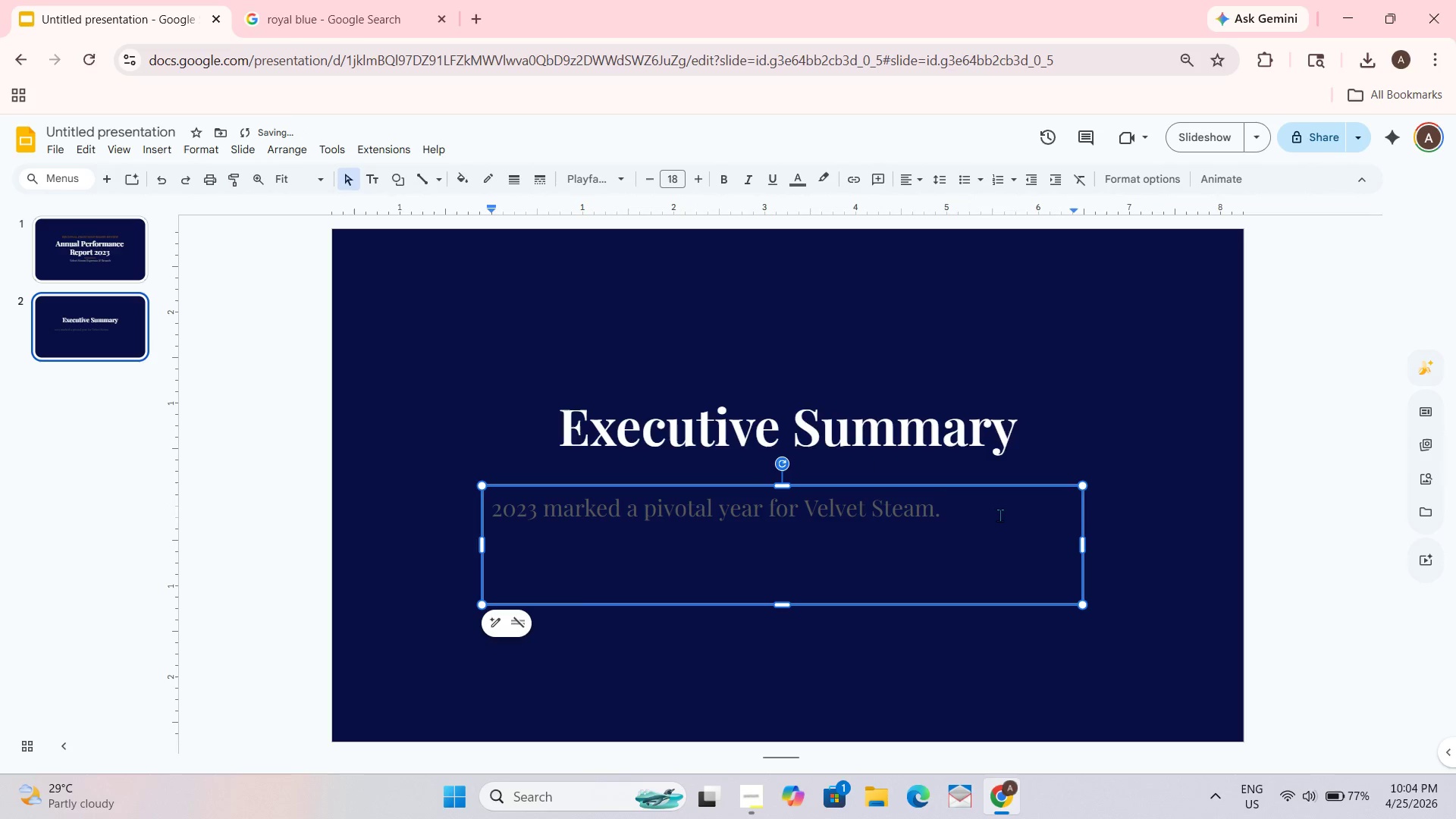 
type(We )
 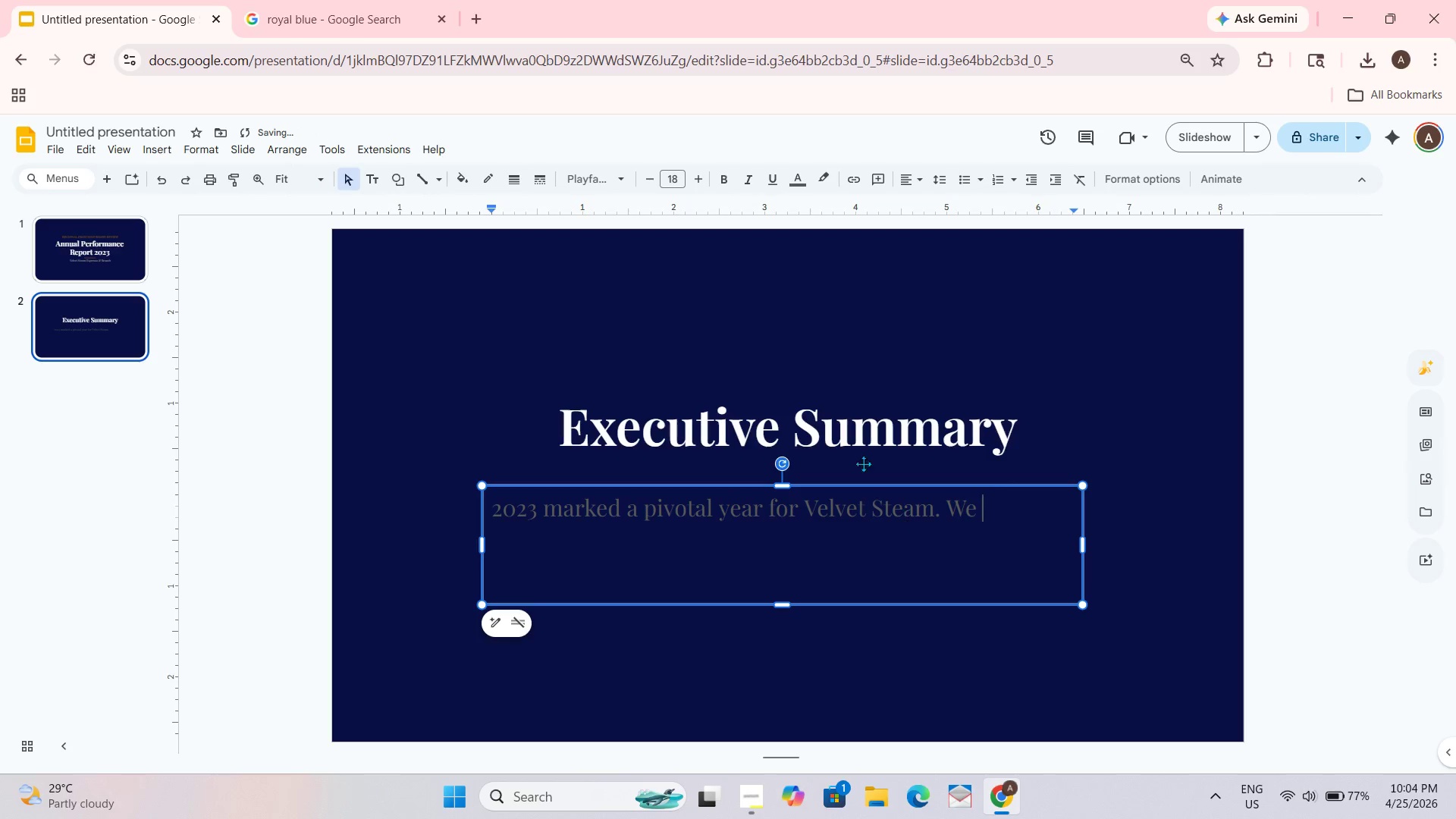 
type(successfully balanced premium v)
key(Backspace)
type(brick-and )
key(Backspace)
type(-mortar excellence)
 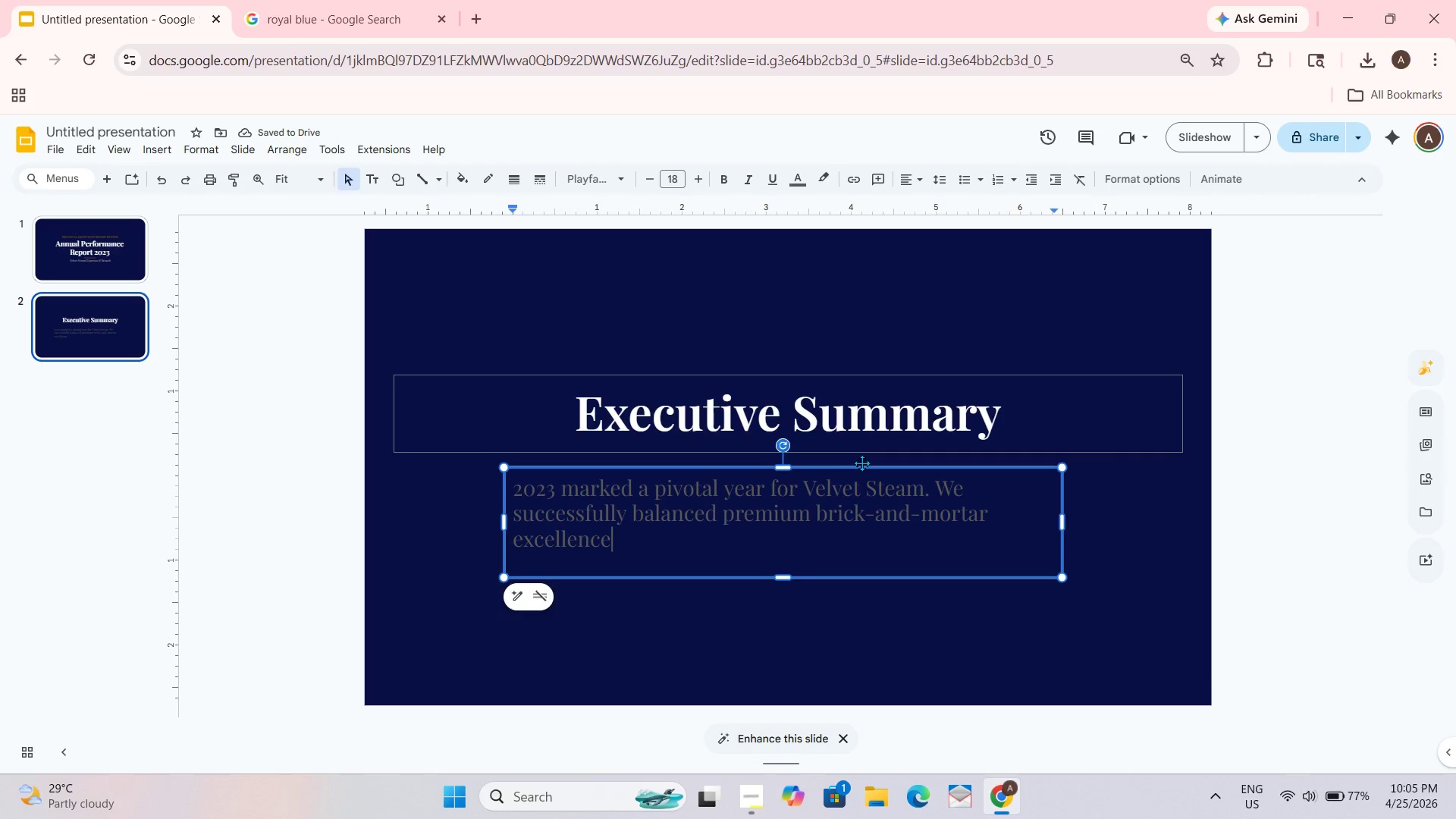 
wait(5.36)
 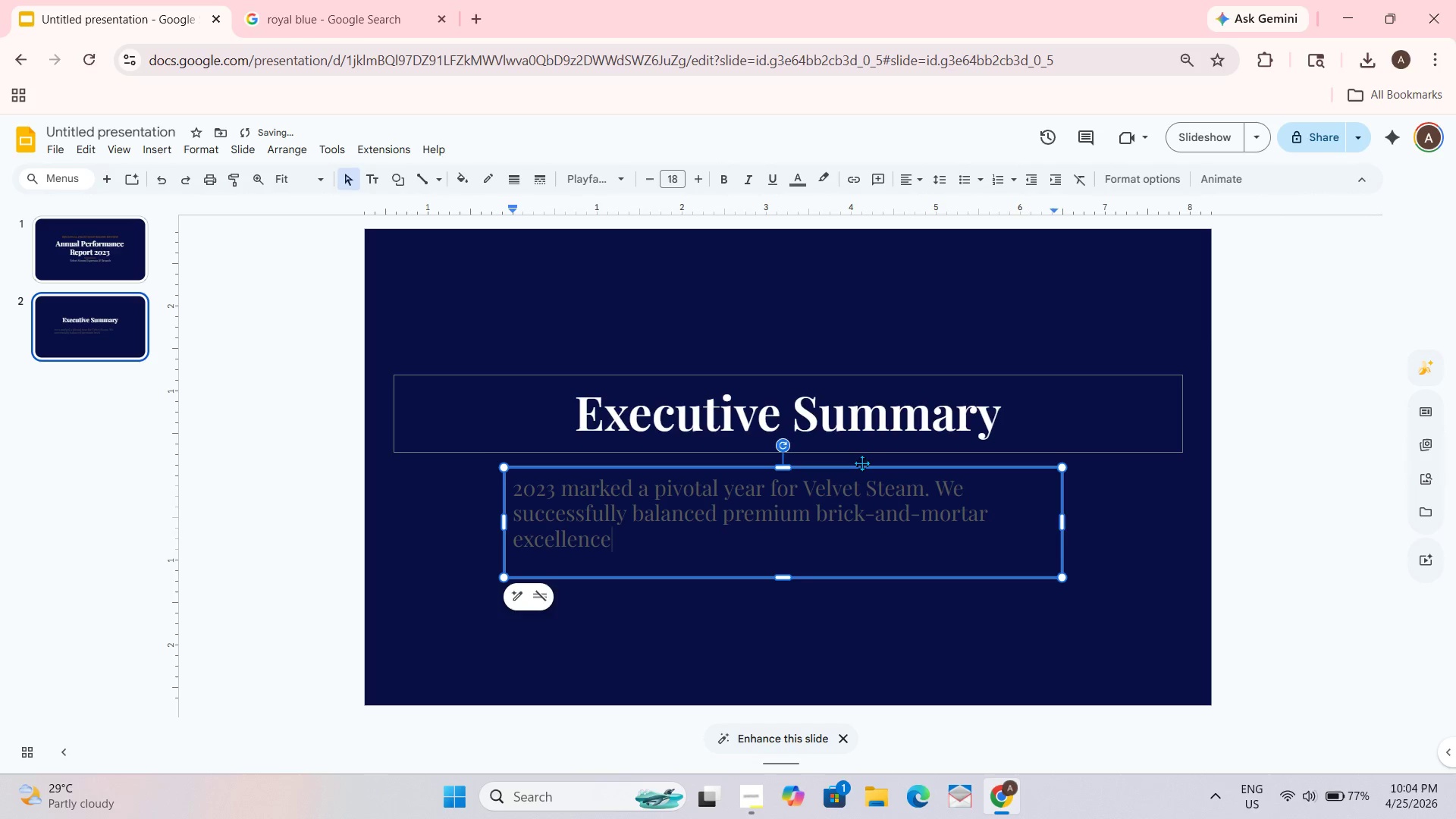 
type( with a high-growth mobile strategy)
 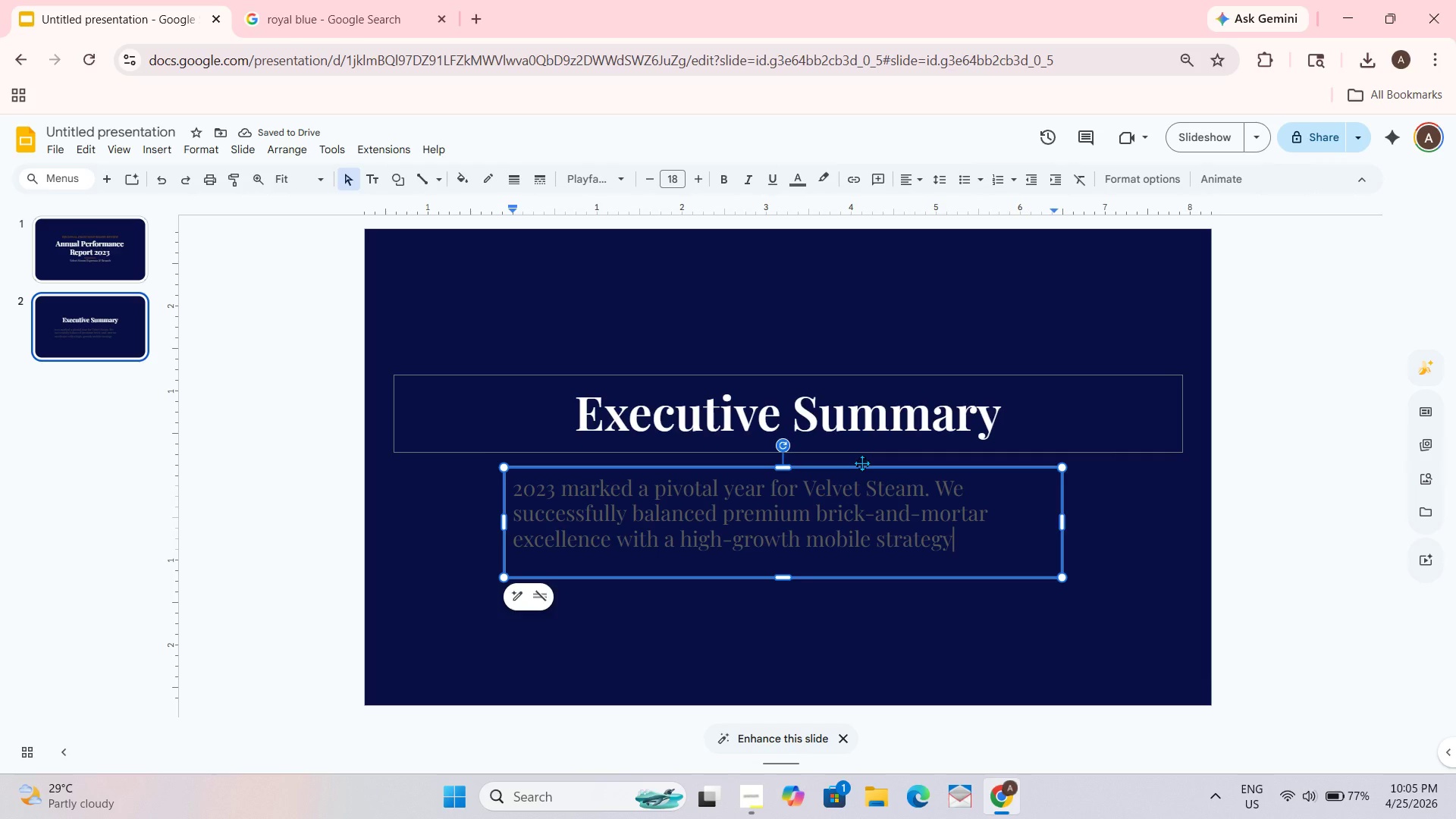 
type(, achieving)
 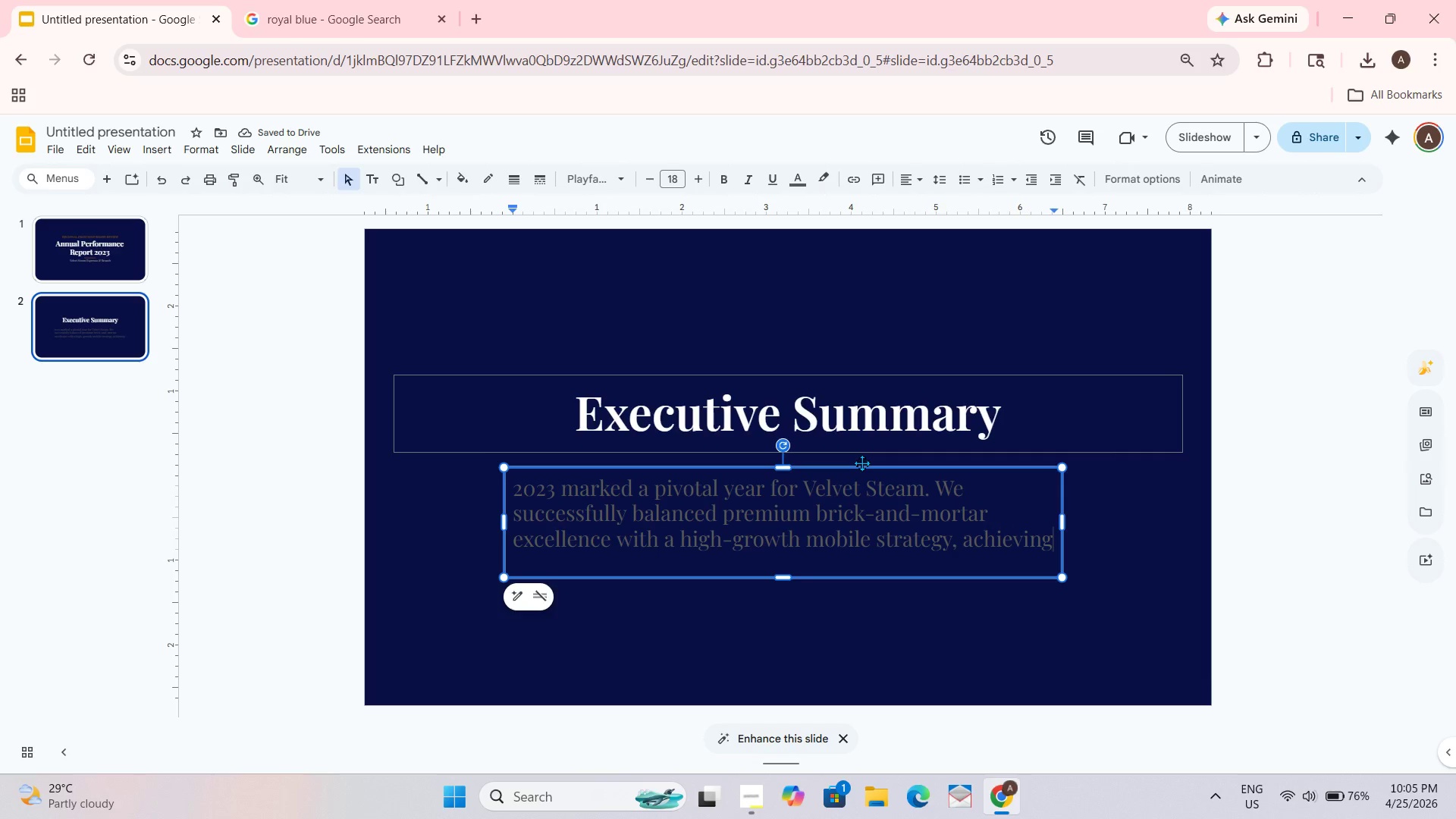 
key(Control+A)
 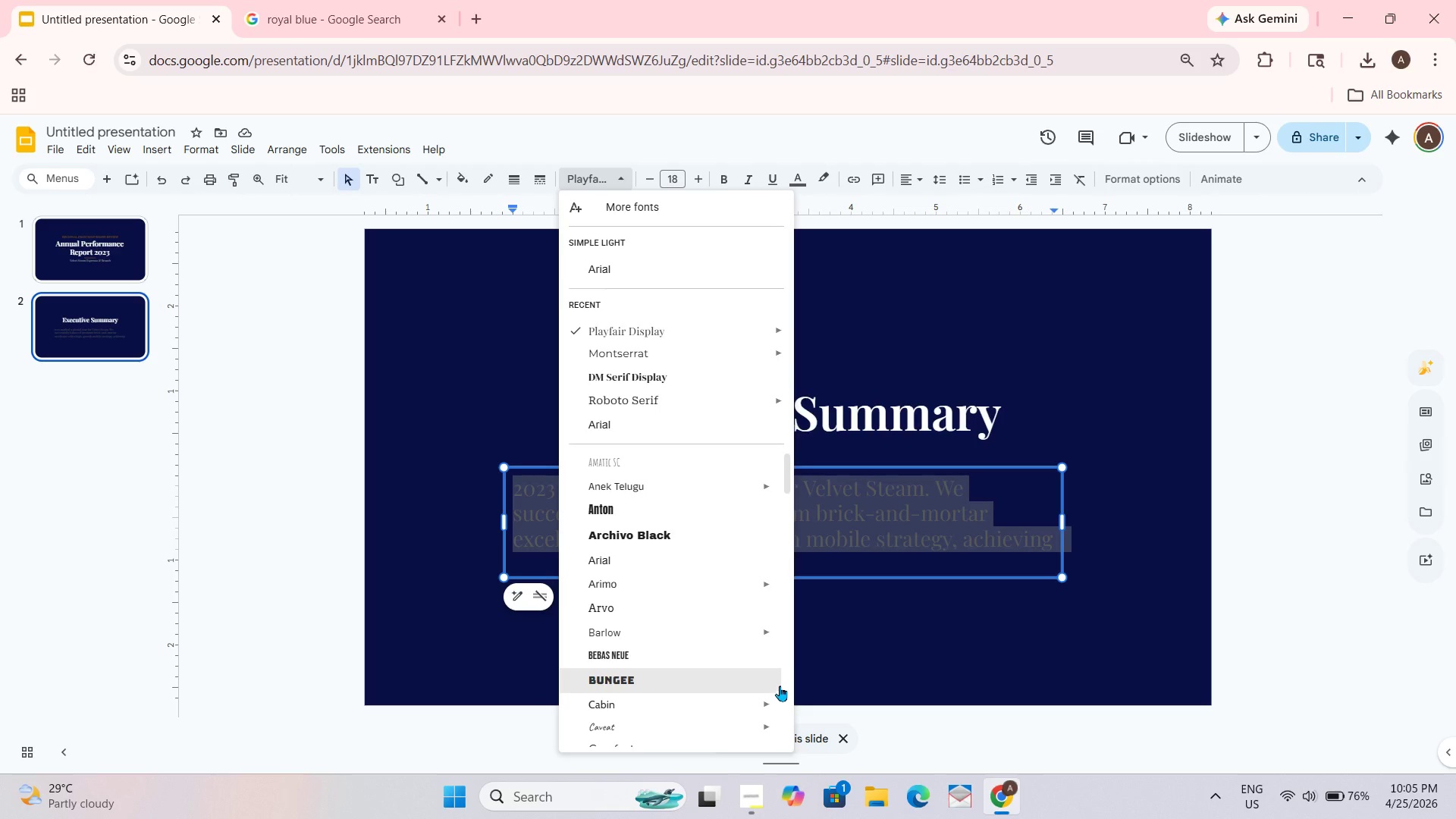 
scroll: coordinate [707, 602], scroll_direction: down, amount: 2.0
 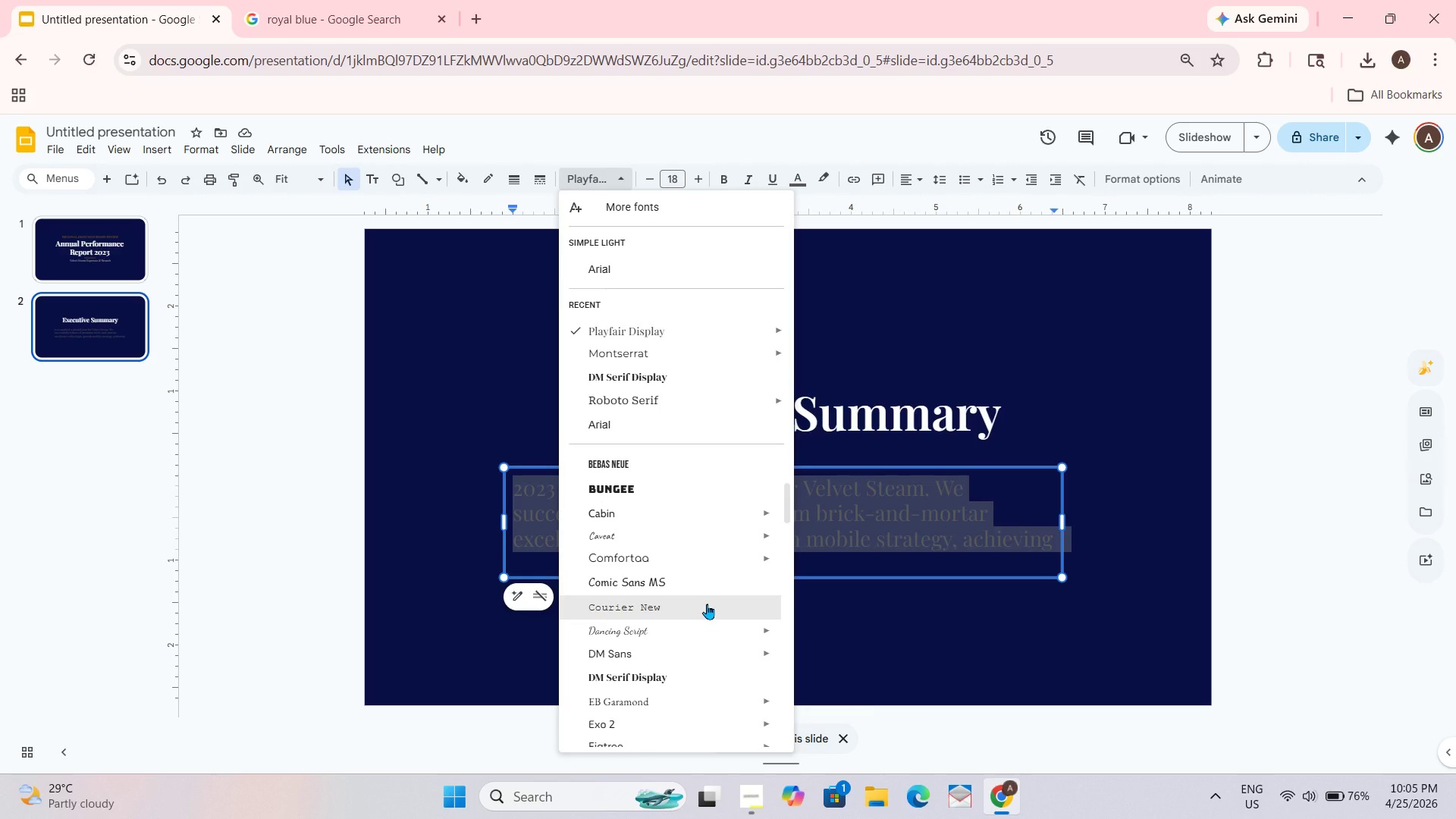 
scroll: coordinate [707, 604], scroll_direction: none, amount: 0.0
 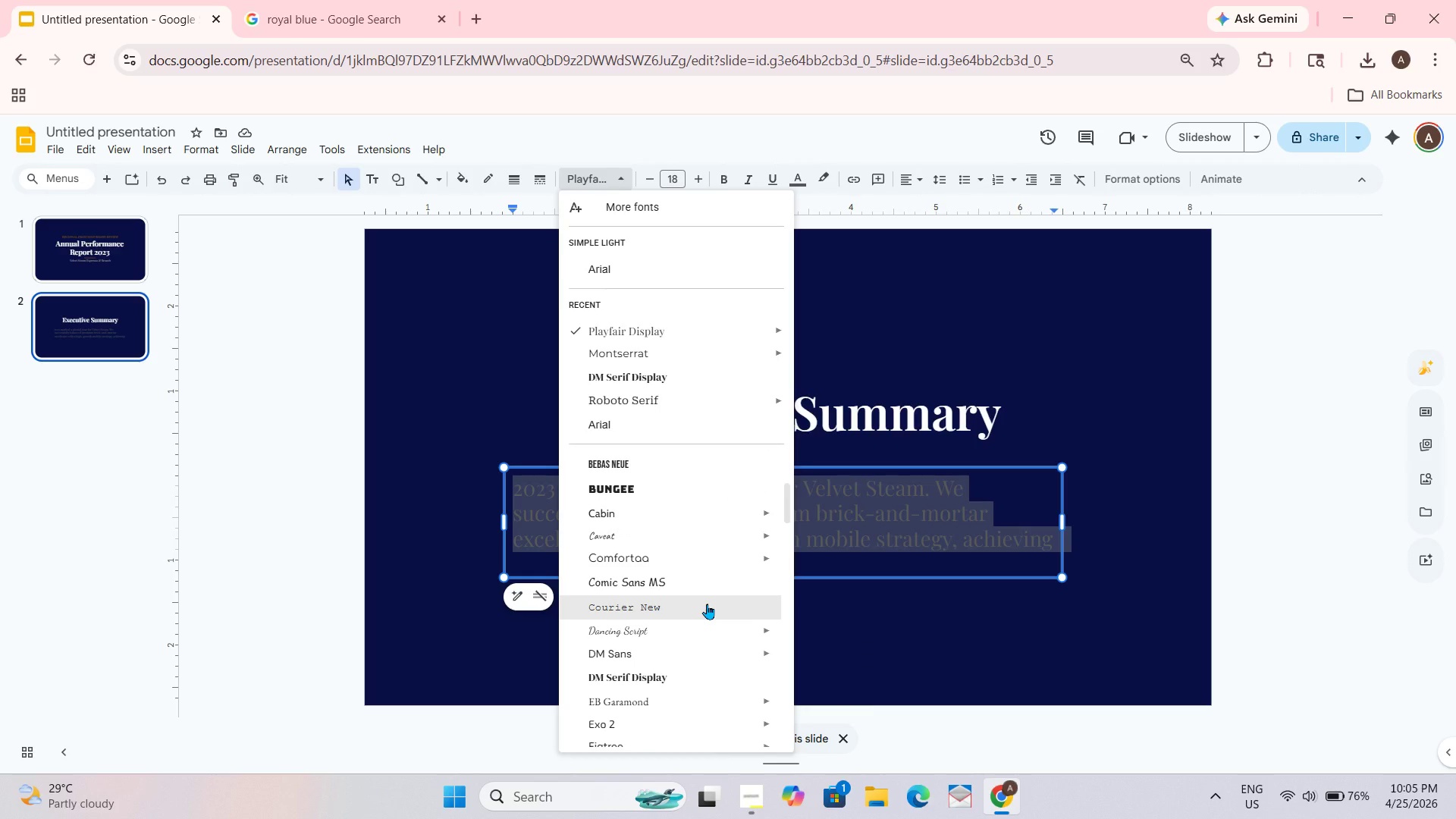 
scroll: coordinate [707, 604], scroll_direction: down, amount: 1.0
 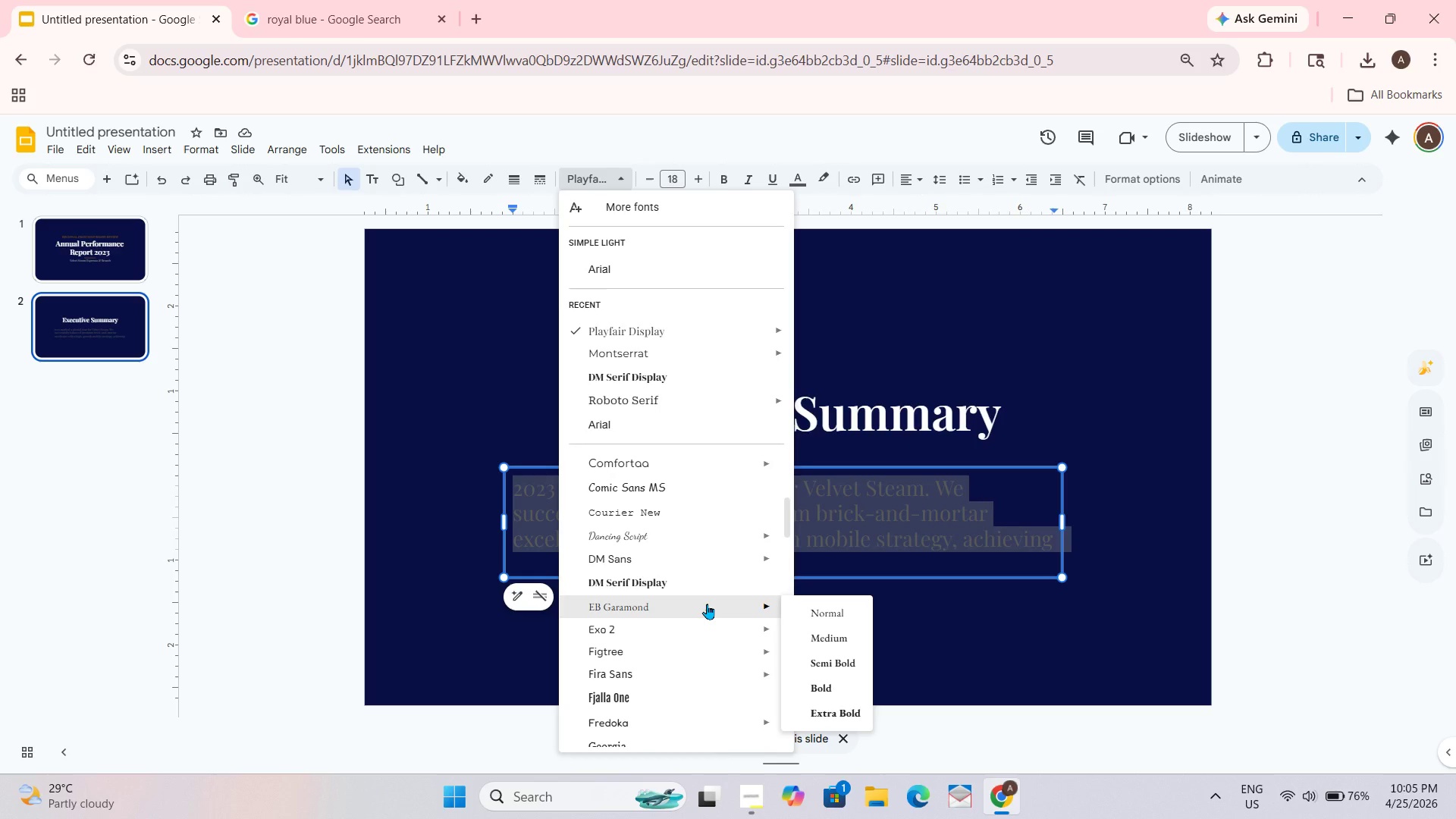 
scroll: coordinate [707, 604], scroll_direction: none, amount: 0.0
 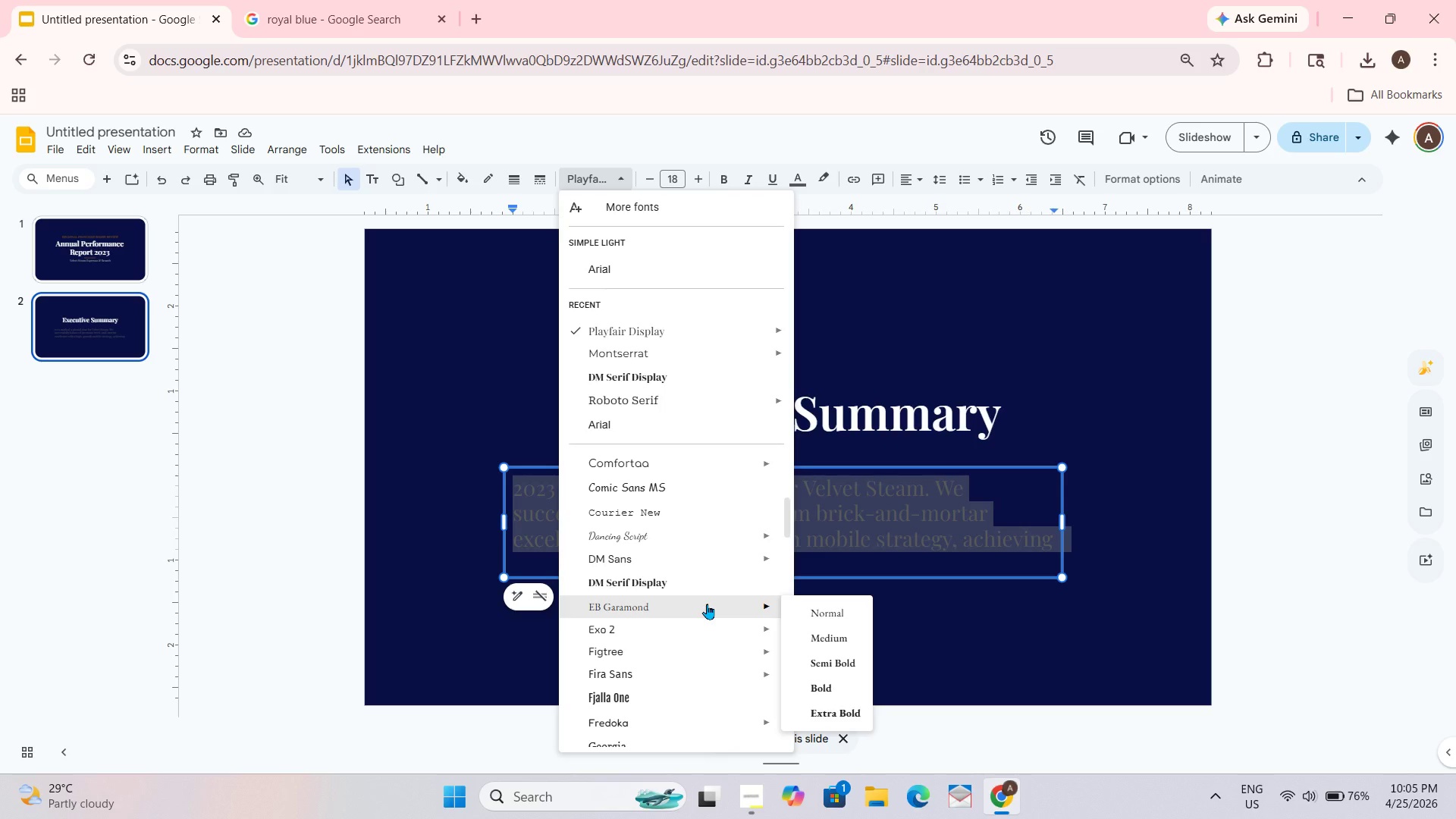 
scroll: coordinate [707, 604], scroll_direction: up, amount: 1.0
 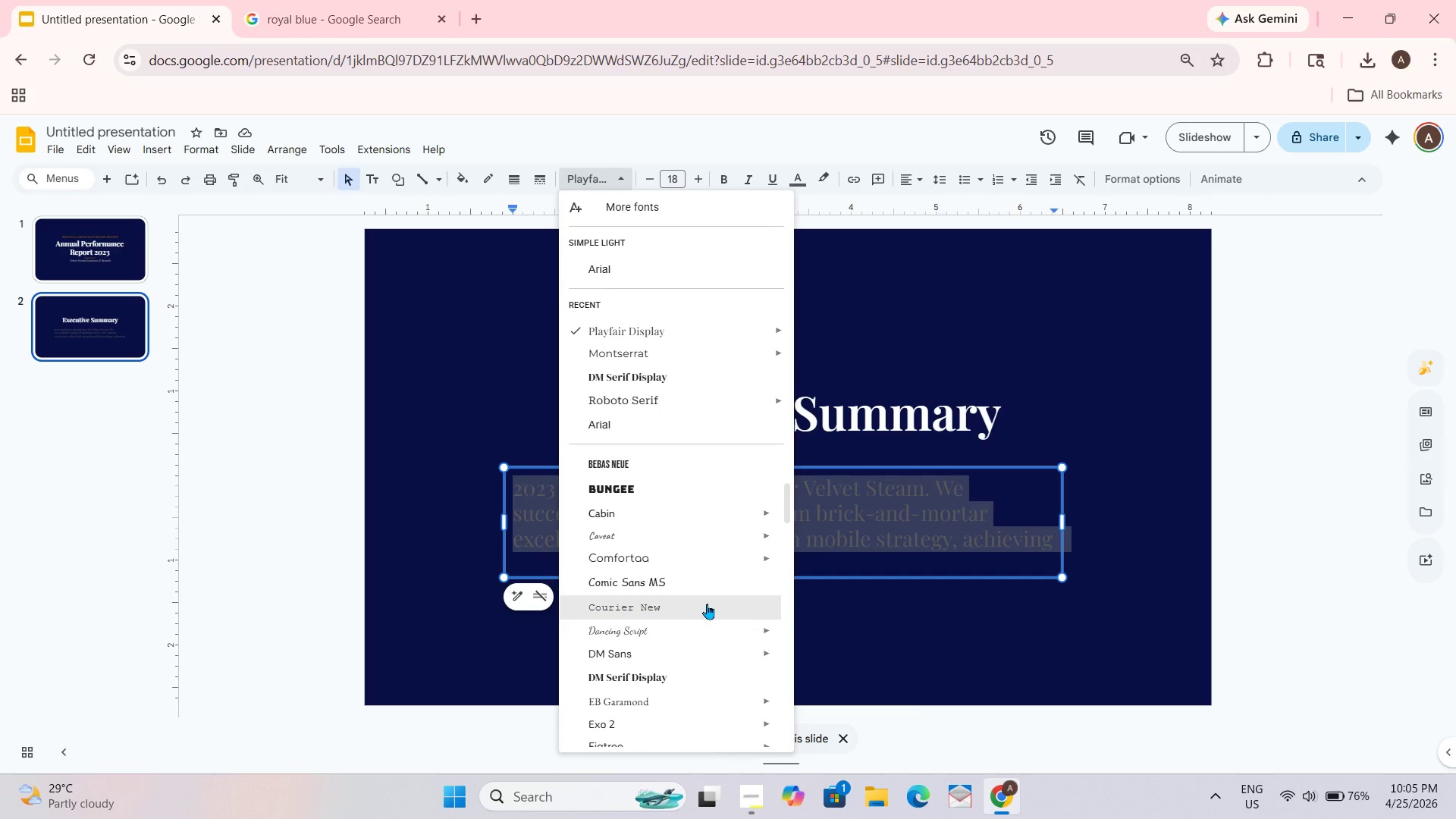 
scroll: coordinate [707, 604], scroll_direction: none, amount: 0.0
 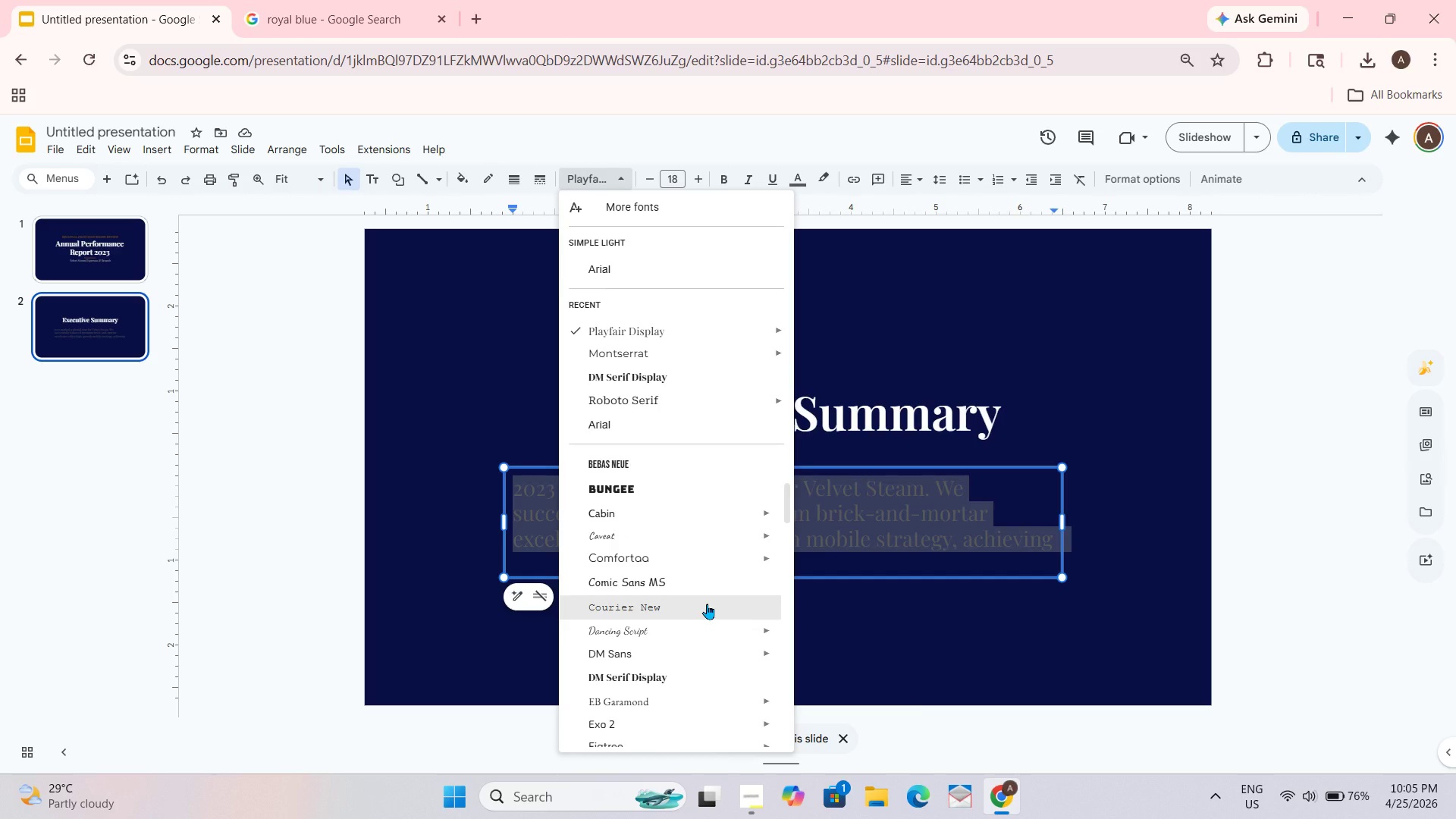 
scroll: coordinate [707, 604], scroll_direction: up, amount: 1.0
 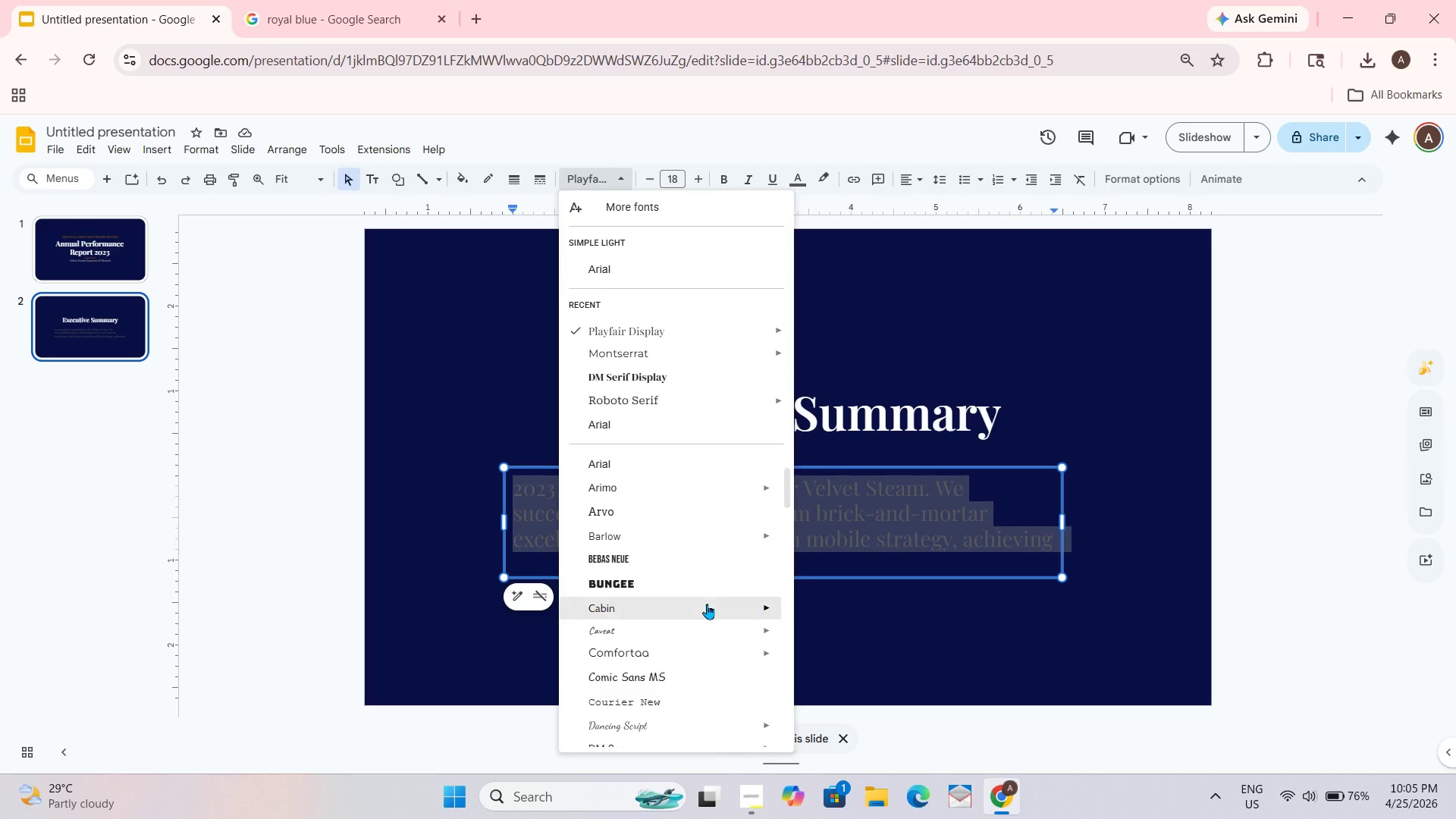 
scroll: coordinate [704, 606], scroll_direction: none, amount: 0.0
 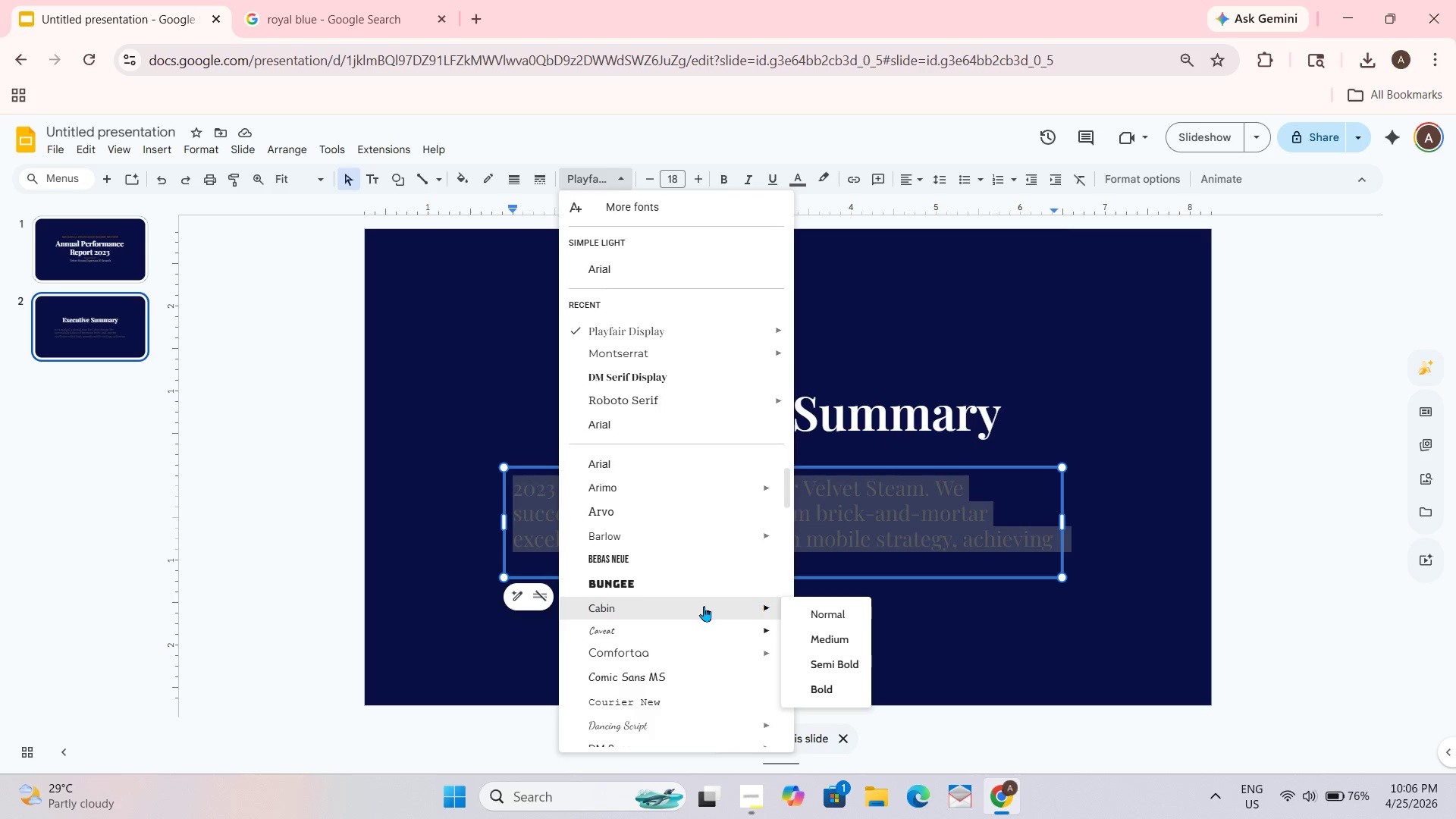 
scroll: coordinate [704, 606], scroll_direction: up, amount: 1.0
 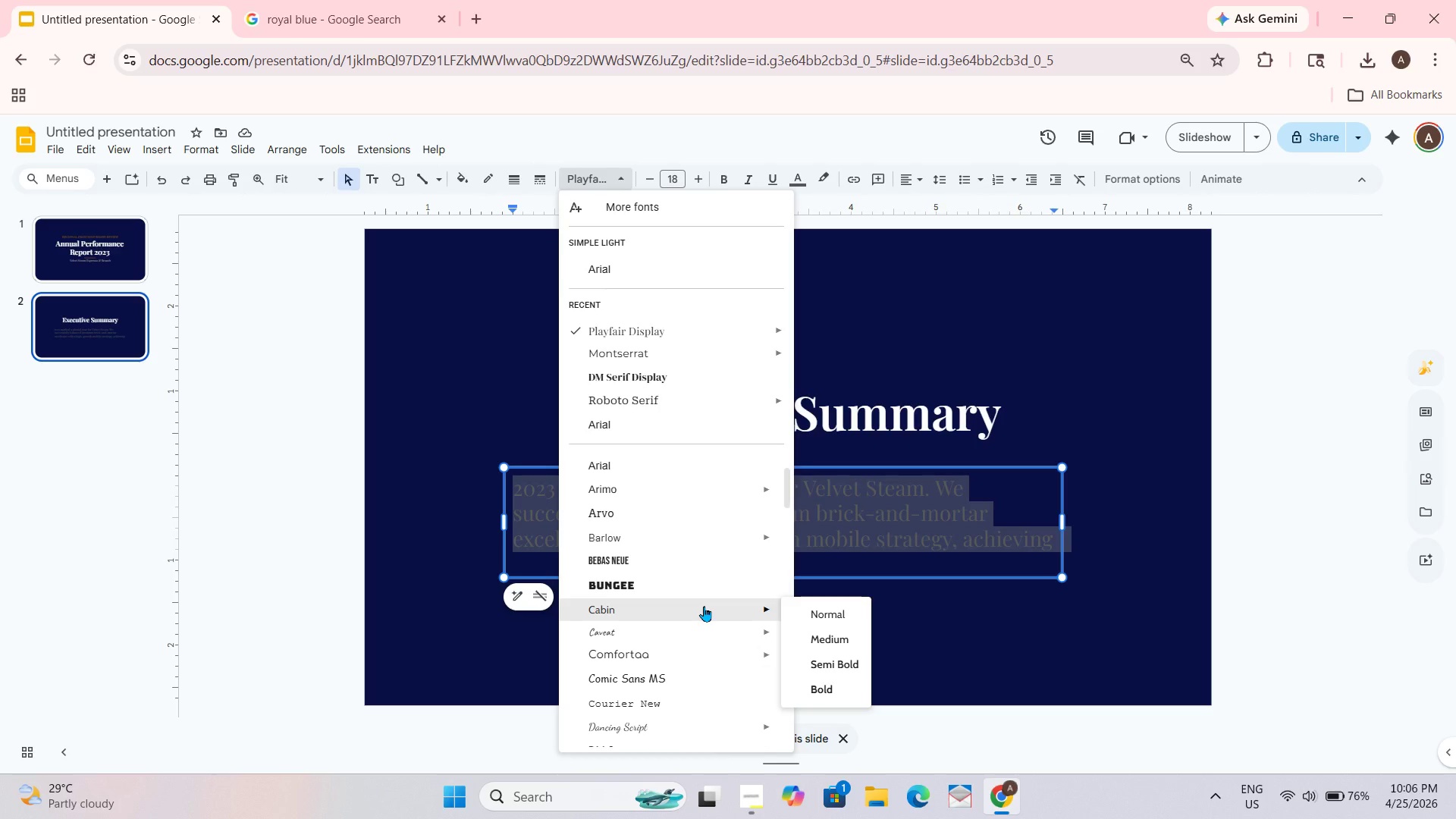 
scroll: coordinate [704, 606], scroll_direction: none, amount: 0.0
 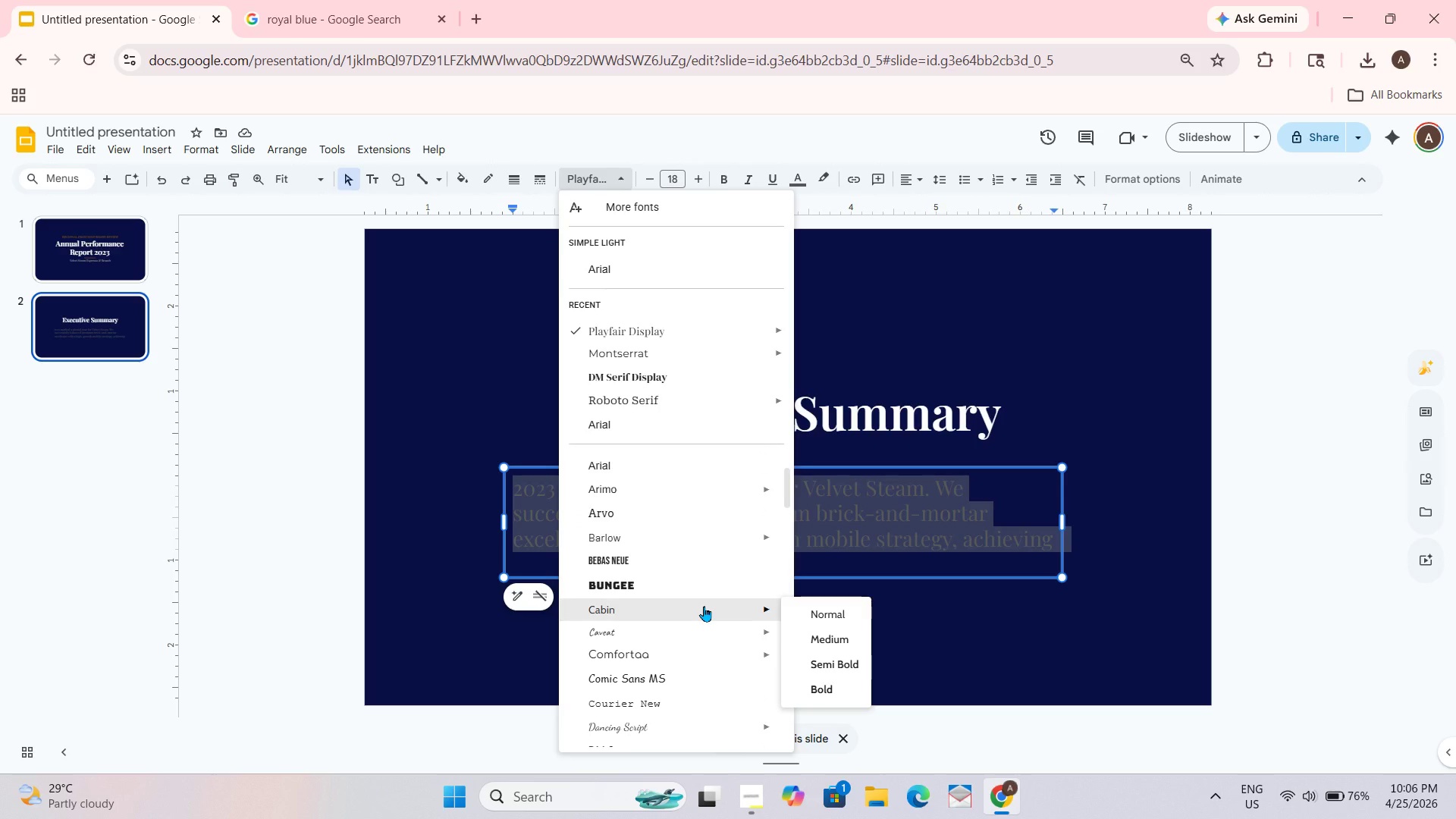 
scroll: coordinate [704, 606], scroll_direction: down, amount: 1.0
 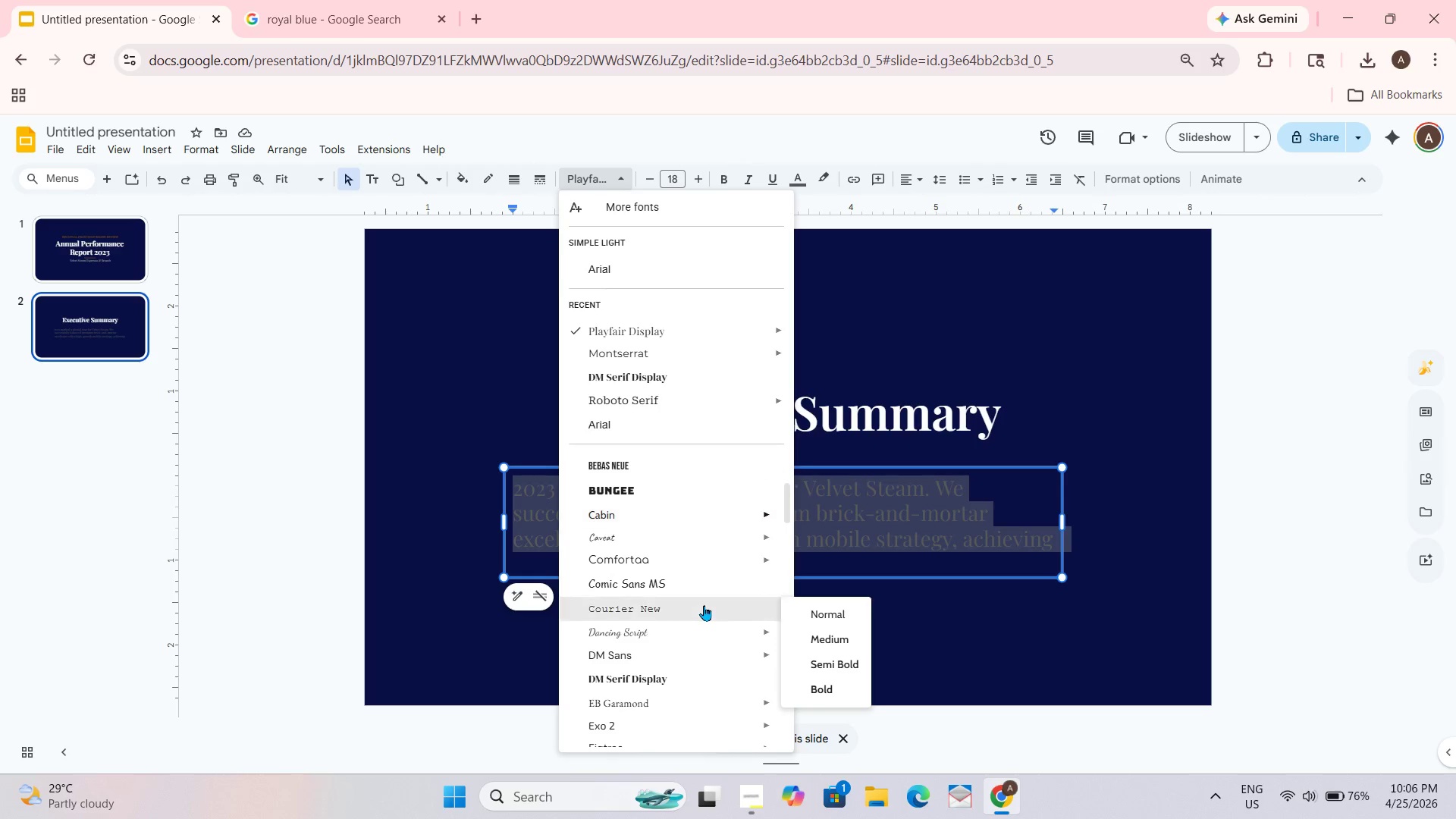 
scroll: coordinate [704, 605], scroll_direction: up, amount: 1.0
 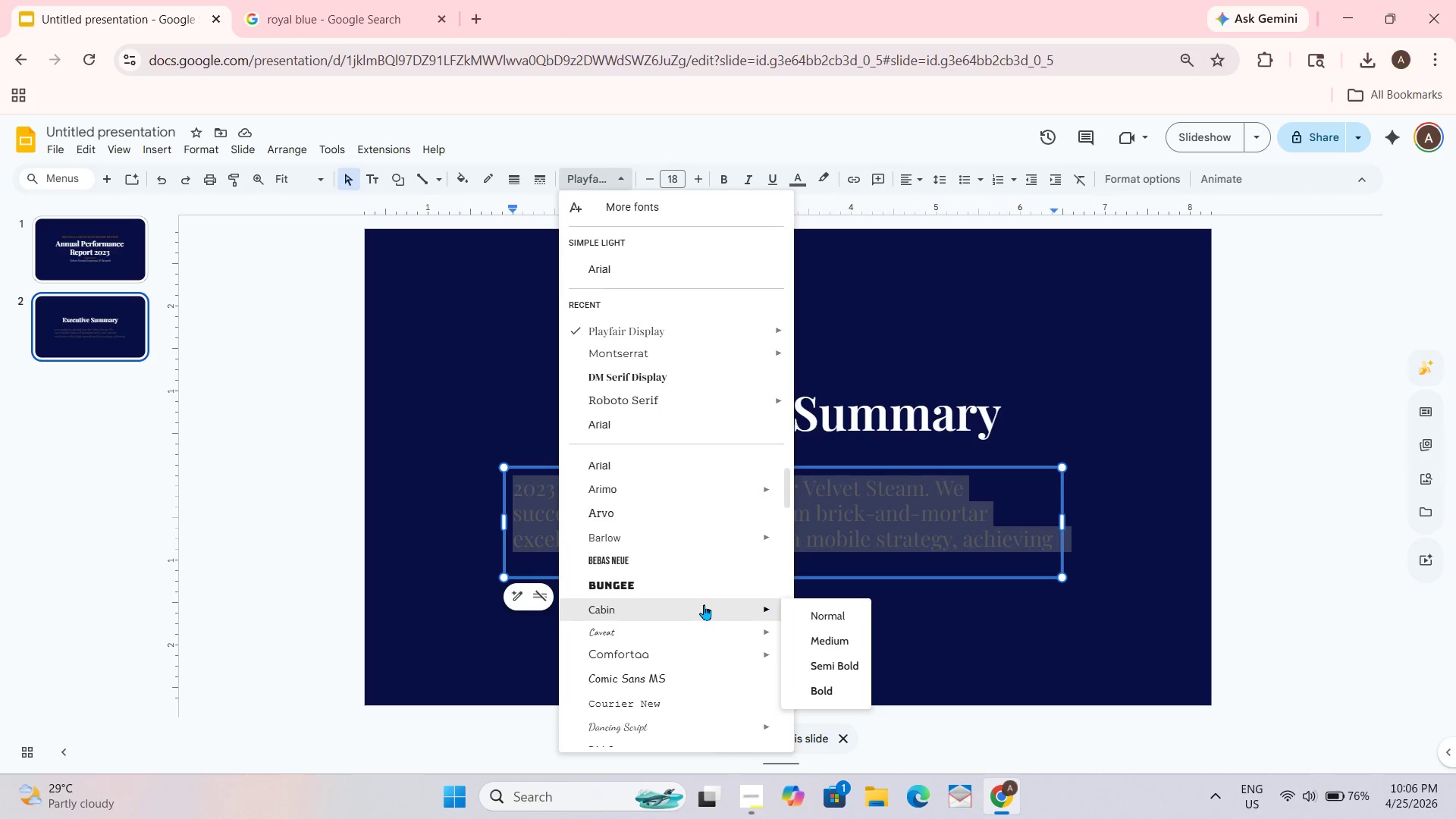 
scroll: coordinate [704, 604], scroll_direction: none, amount: 0.0
 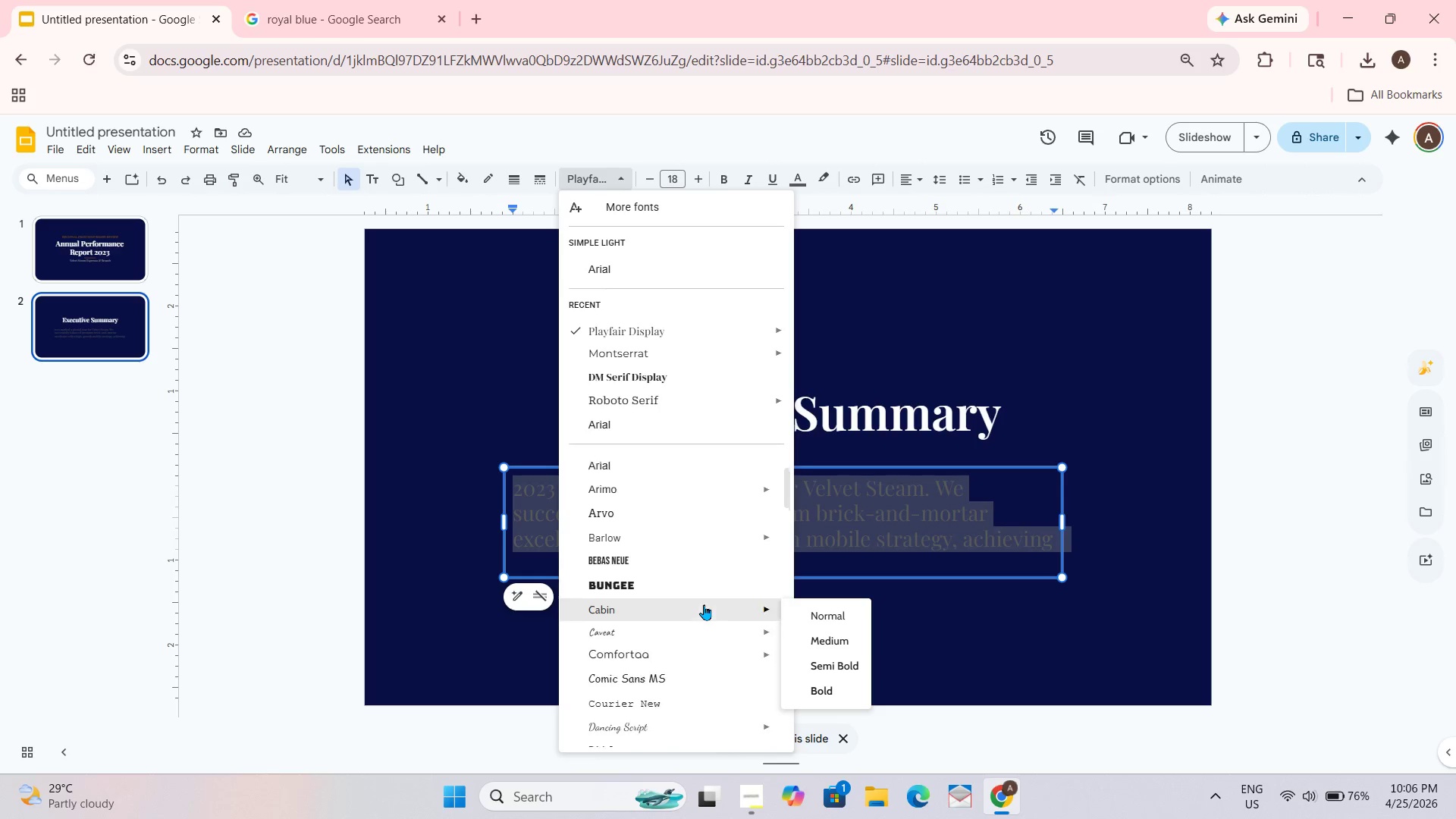 
scroll: coordinate [704, 604], scroll_direction: down, amount: 1.0
 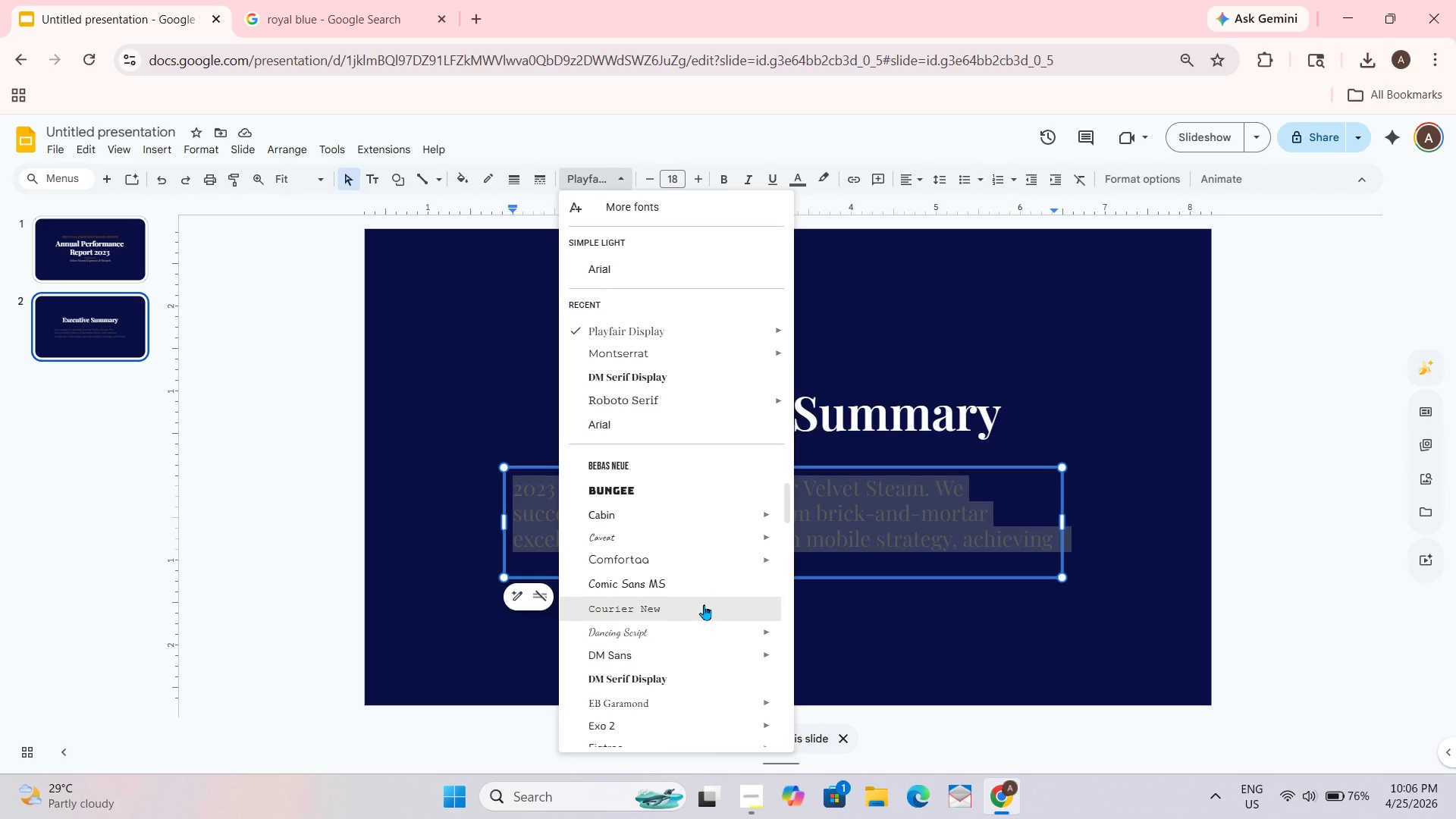 
scroll: coordinate [704, 604], scroll_direction: none, amount: 0.0
 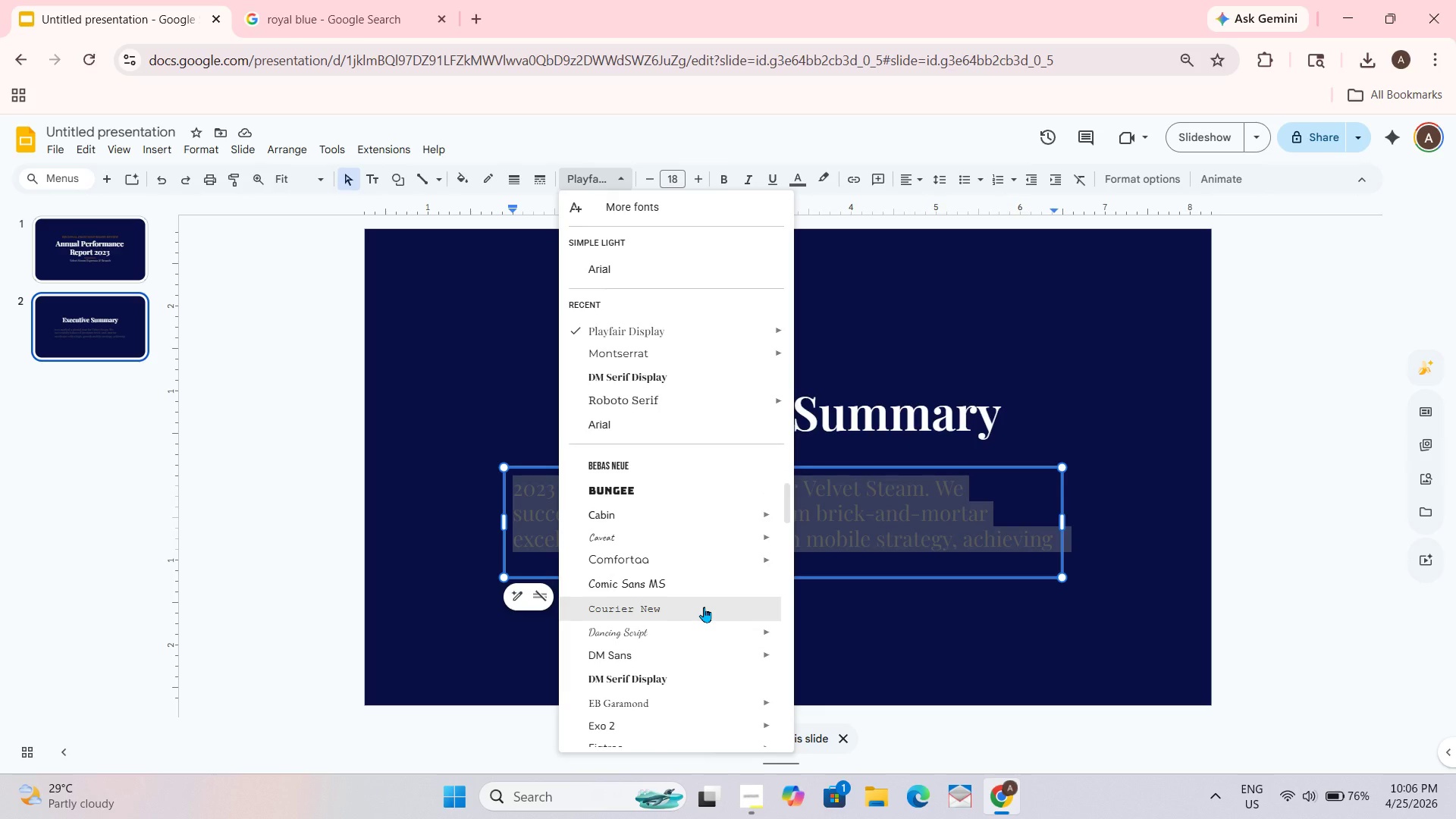 
wait(11.65)
 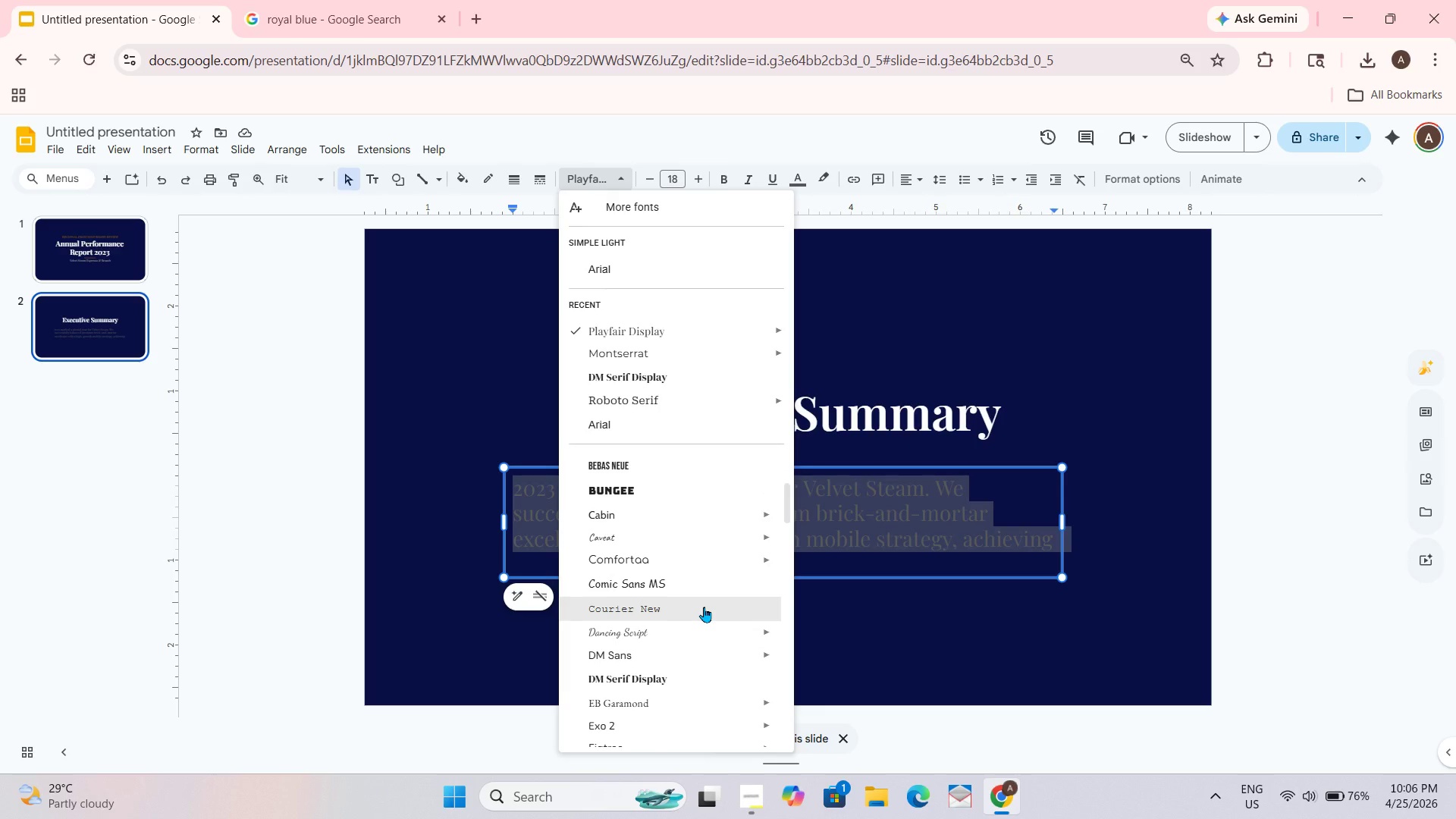 
scroll: coordinate [697, 626], scroll_direction: up, amount: 1.0
 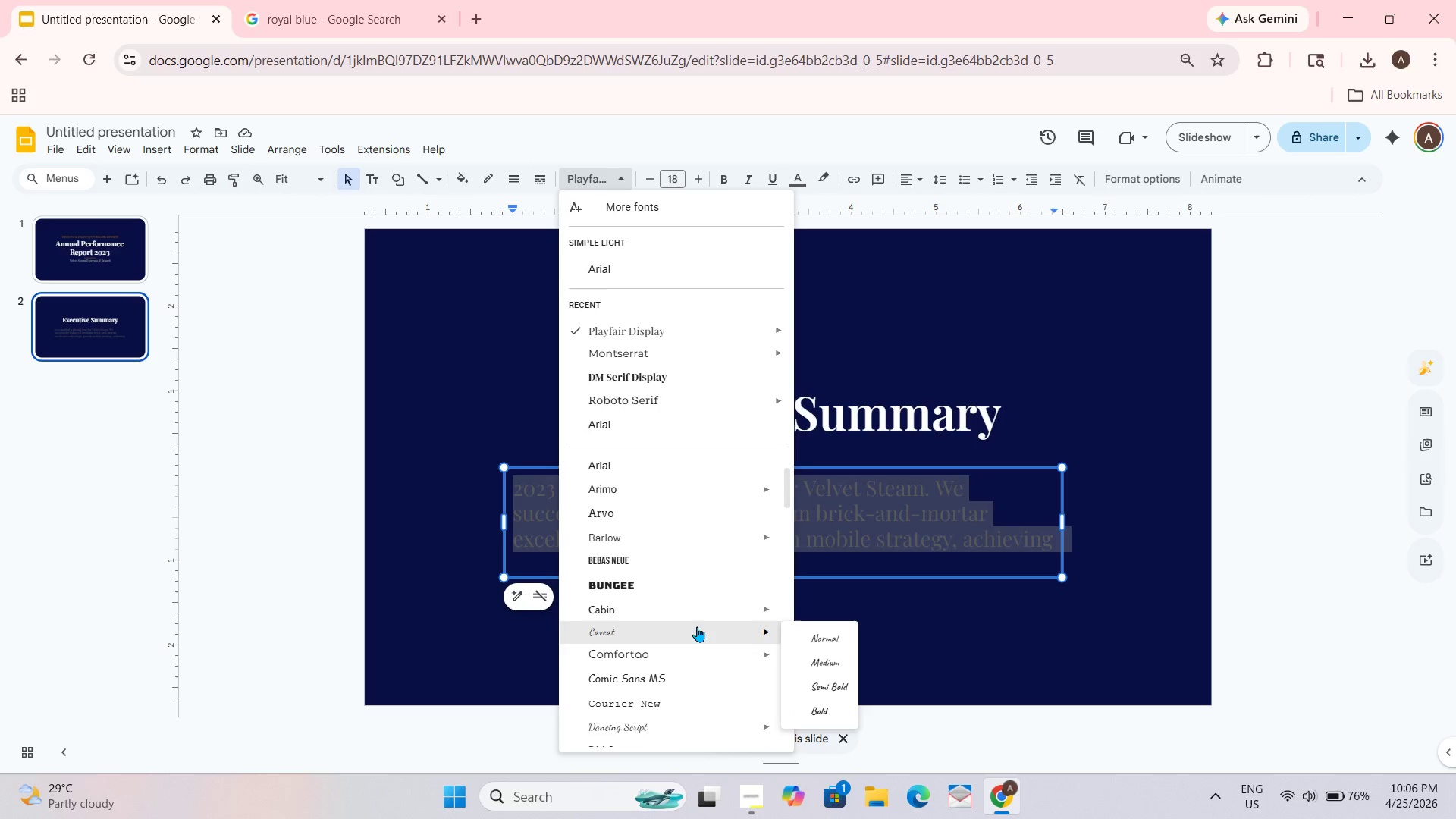 
scroll: coordinate [697, 626], scroll_direction: none, amount: 0.0
 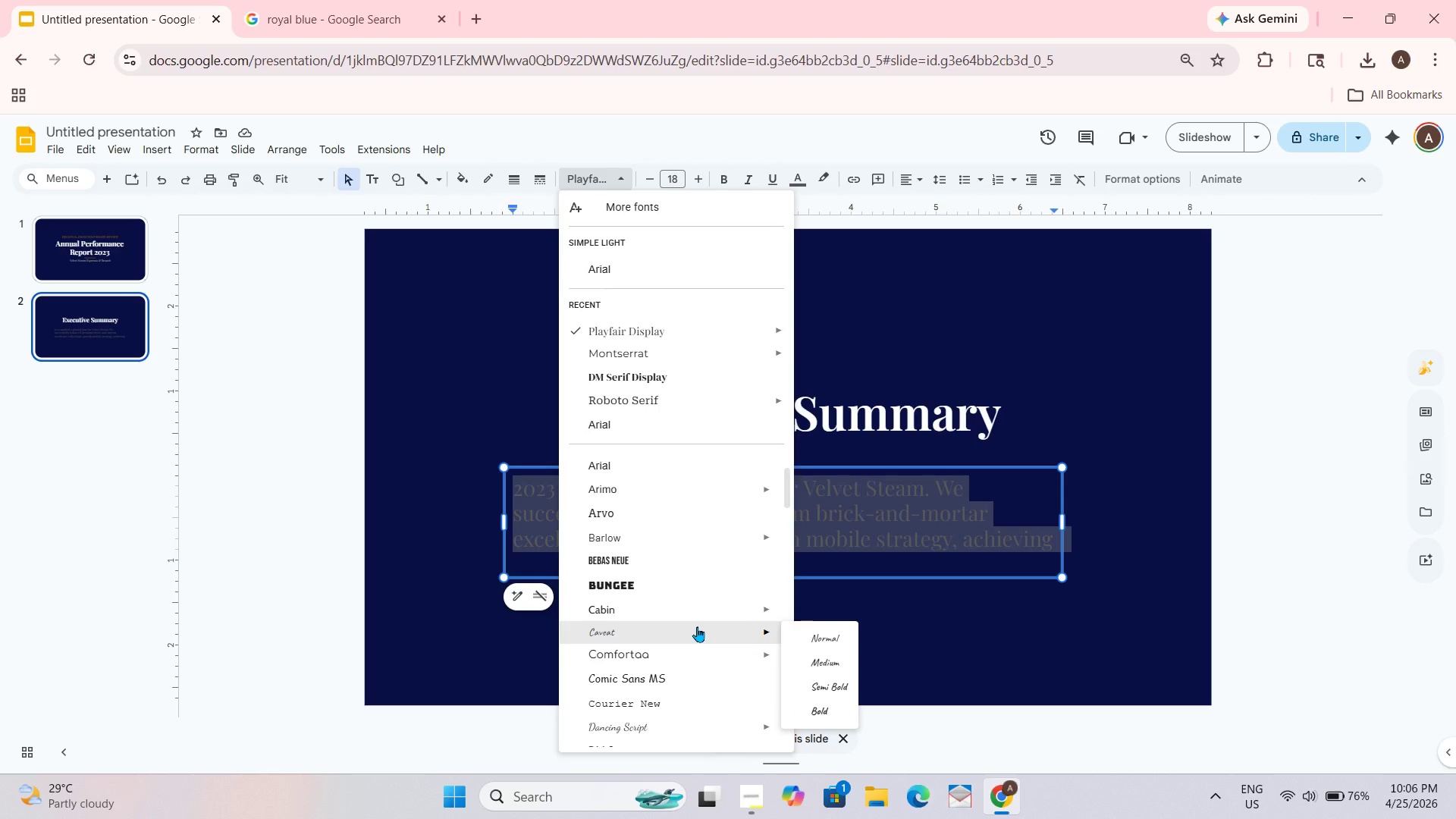 
scroll: coordinate [697, 626], scroll_direction: down, amount: 1.0
 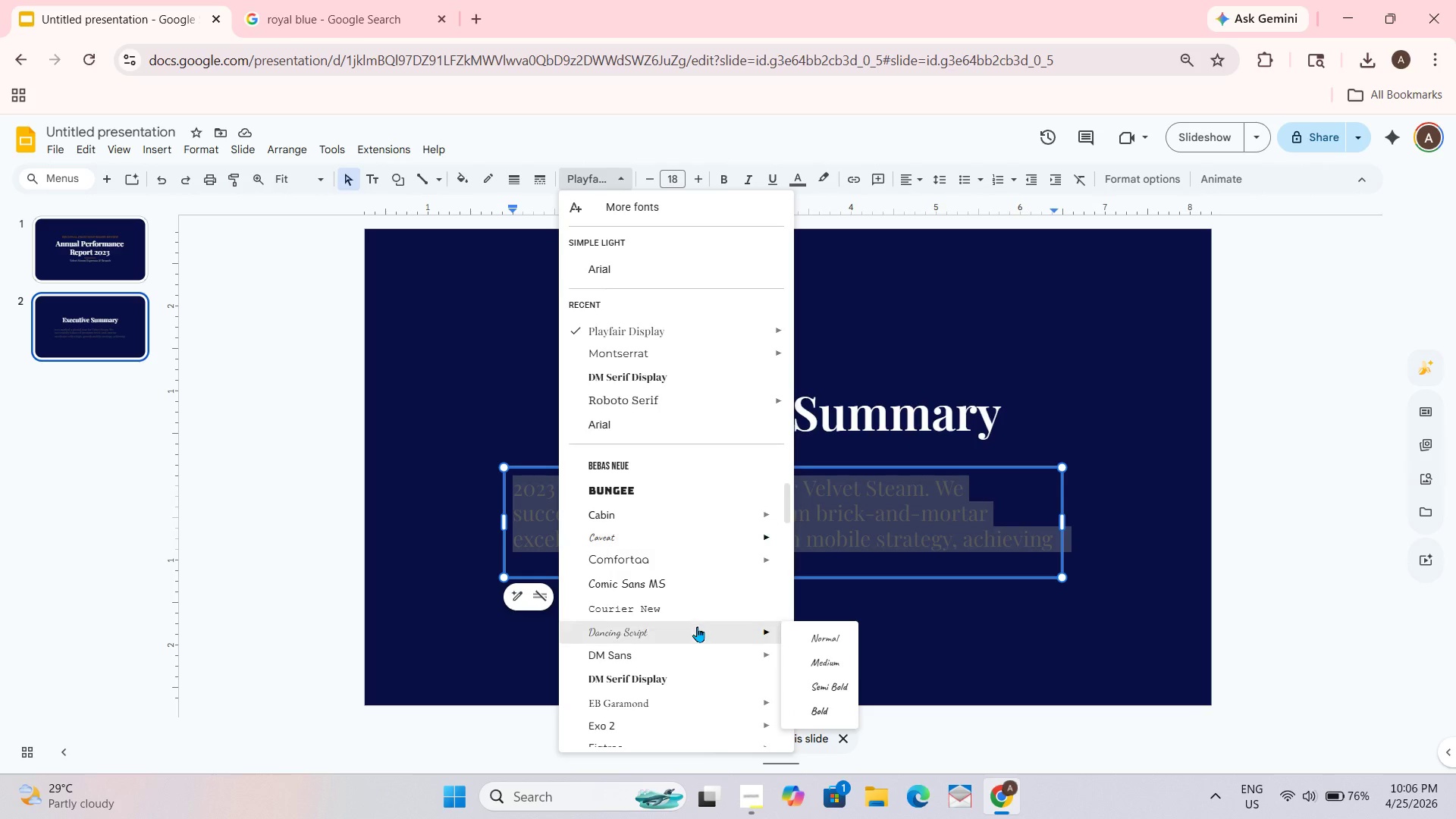 
scroll: coordinate [697, 626], scroll_direction: up, amount: 1.0
 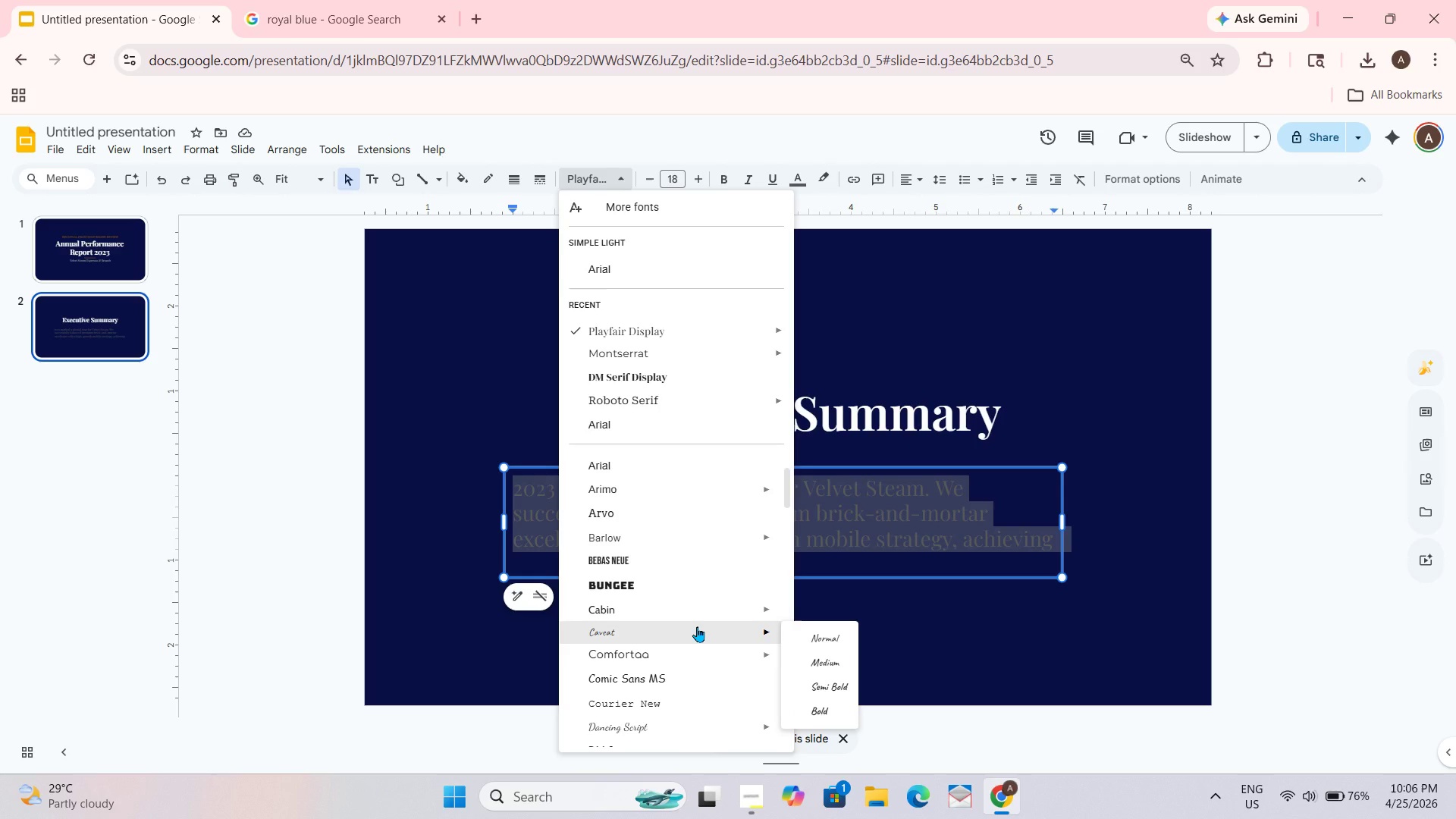 
scroll: coordinate [697, 626], scroll_direction: down, amount: 1.0
 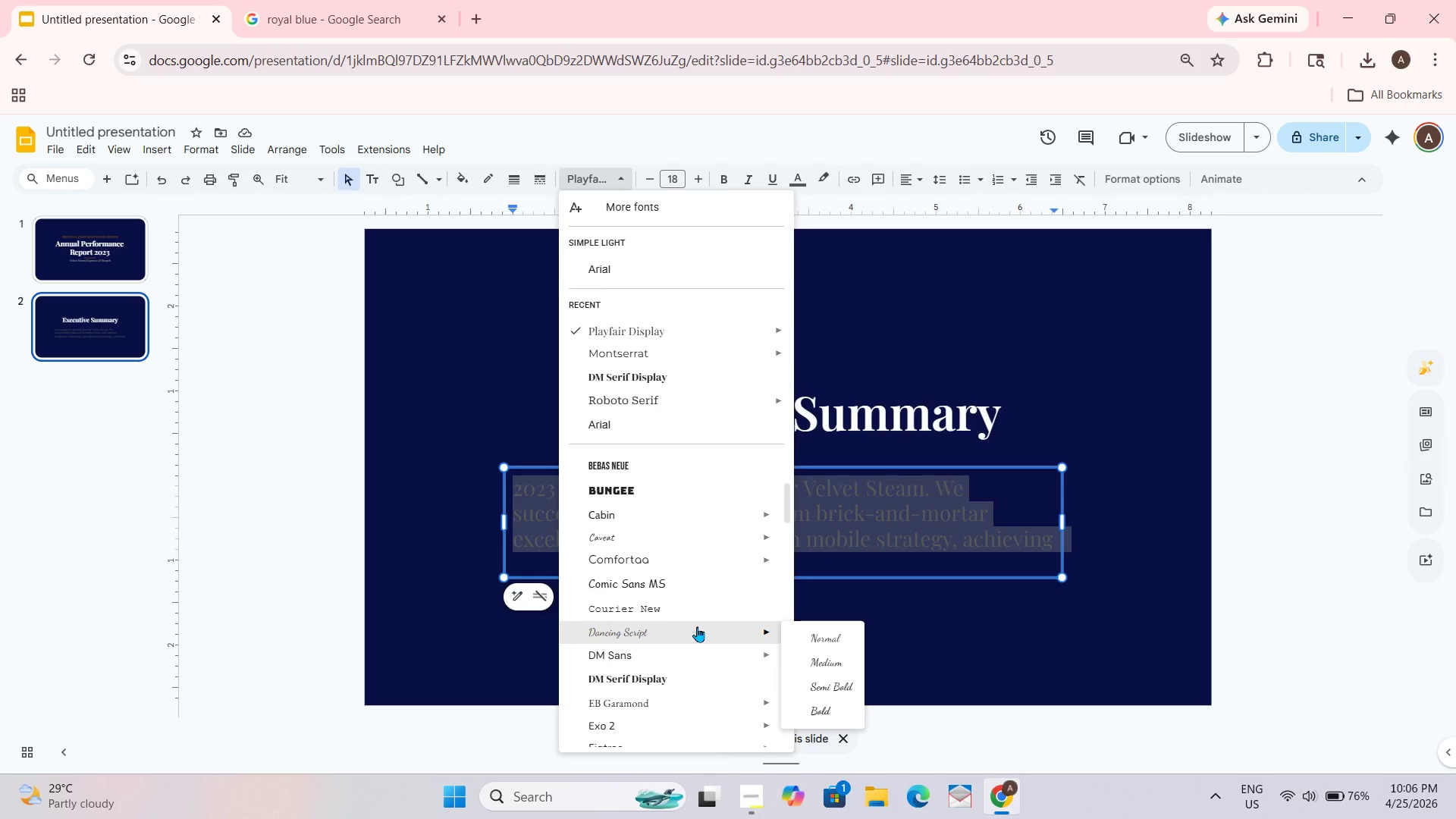 
scroll: coordinate [697, 626], scroll_direction: none, amount: 0.0
 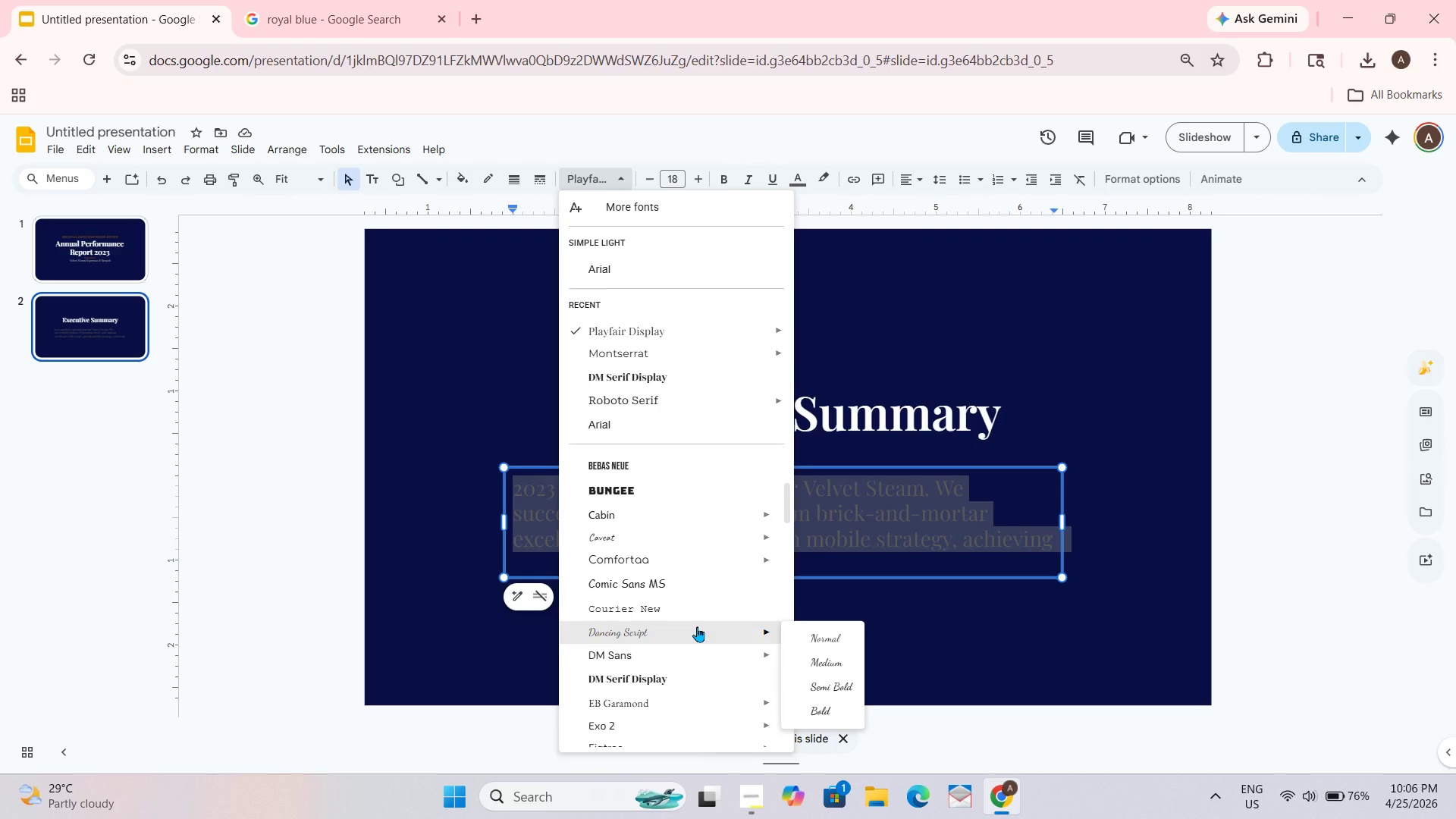 
scroll: coordinate [697, 626], scroll_direction: down, amount: 1.0
 